 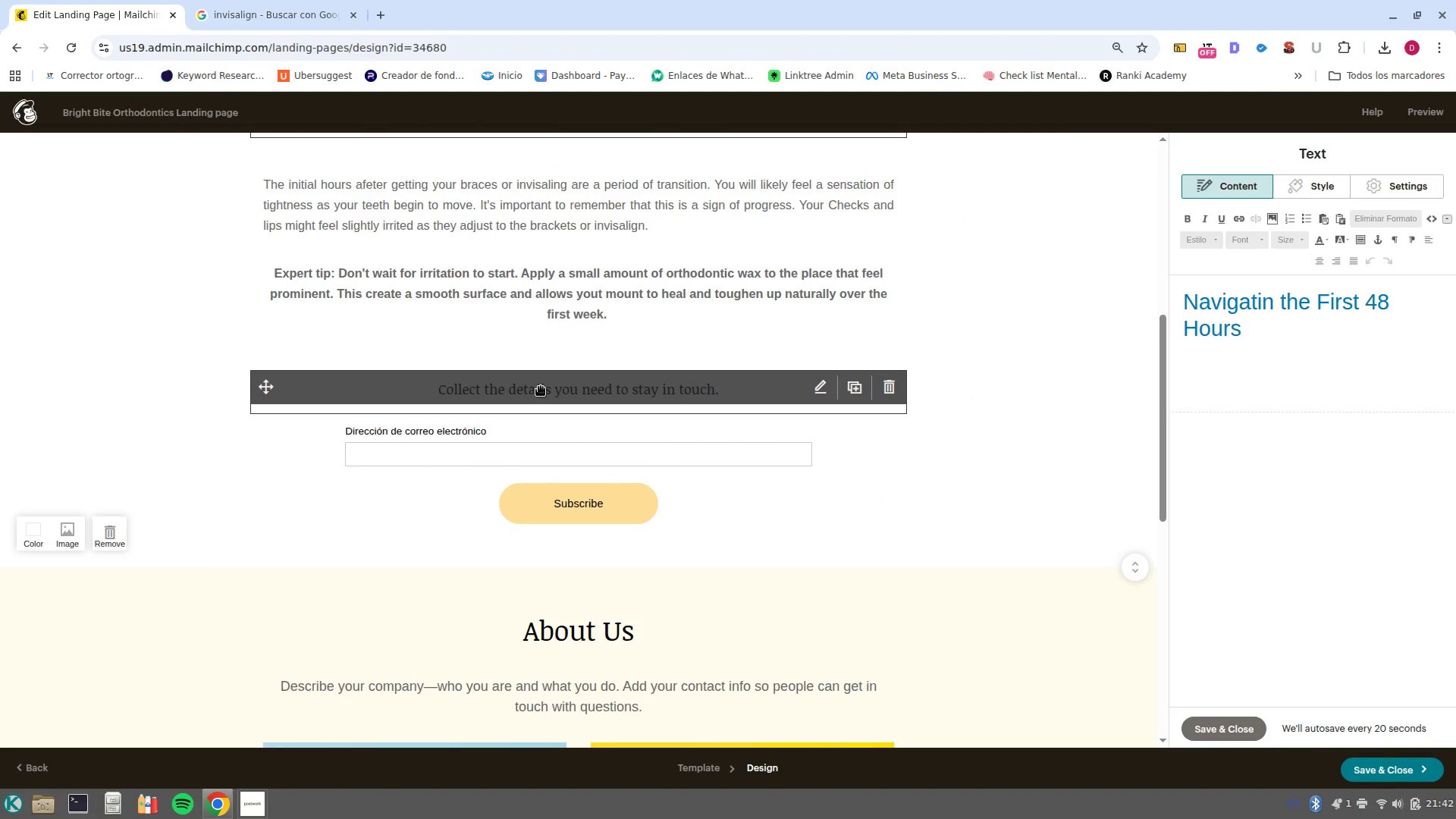 
left_click([638, 406])
 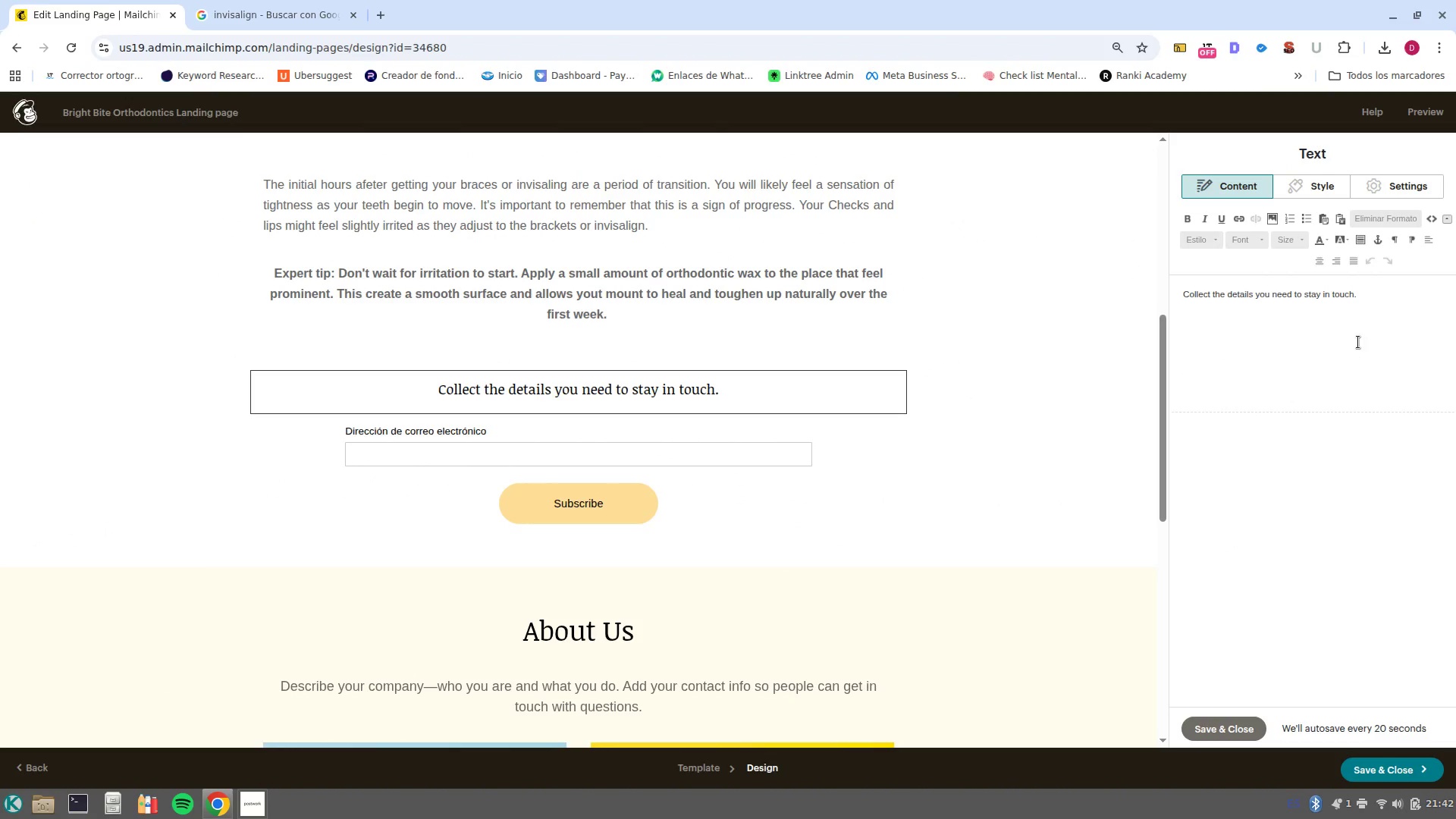 
left_click_drag(start_coordinate=[1370, 322], to_coordinate=[1176, 297])
 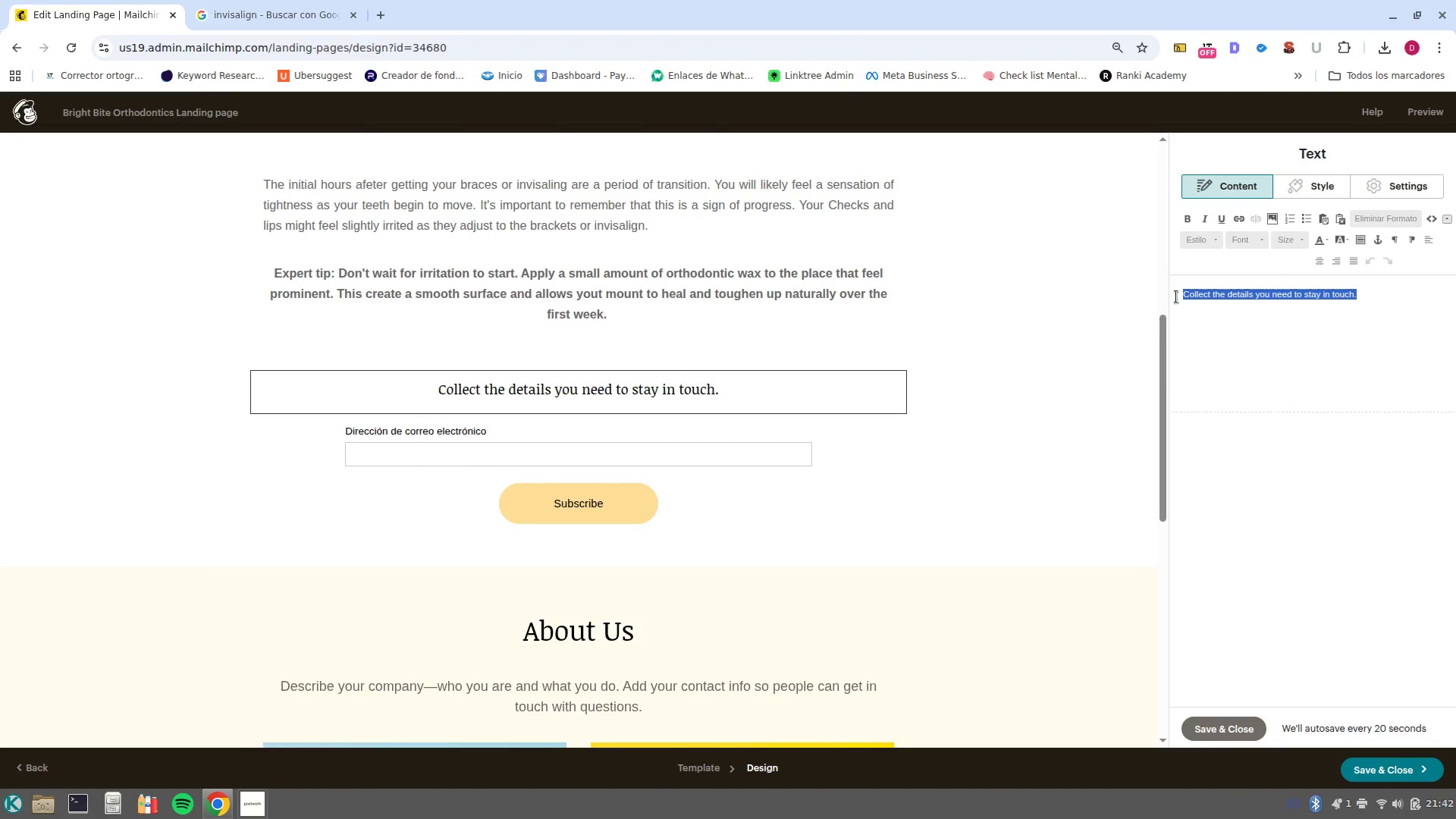 
type(Are you interest on on)
key(Backspace)
key(Backspace)
type(use braces or insalign,)
key(Backspace)
type(_ l)
key(Backspace)
type(Leac)
key(Backspace)
key(Backspace)
type(at)
key(Backspace)
type(d us know)
 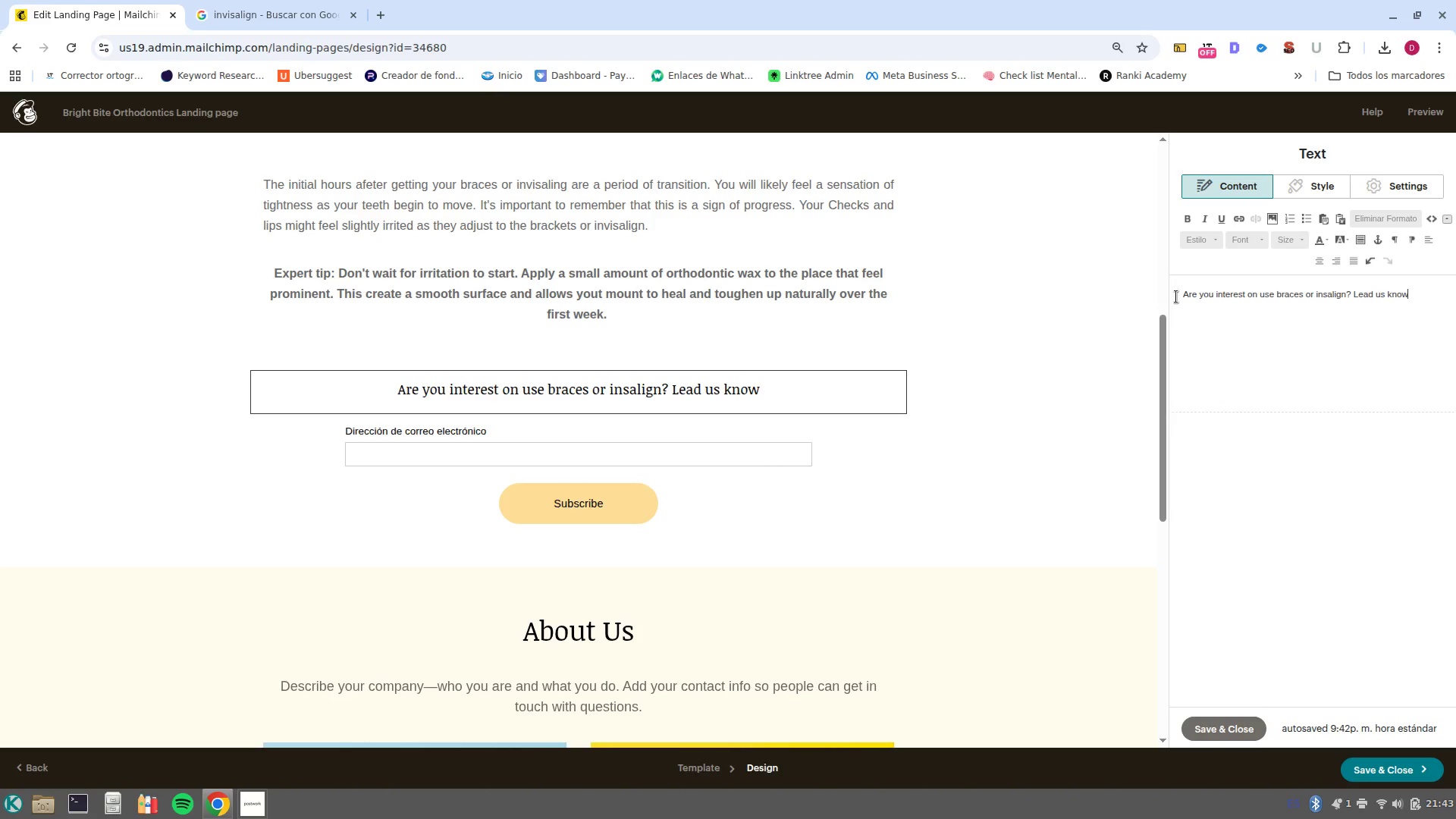 
wait(14.8)
 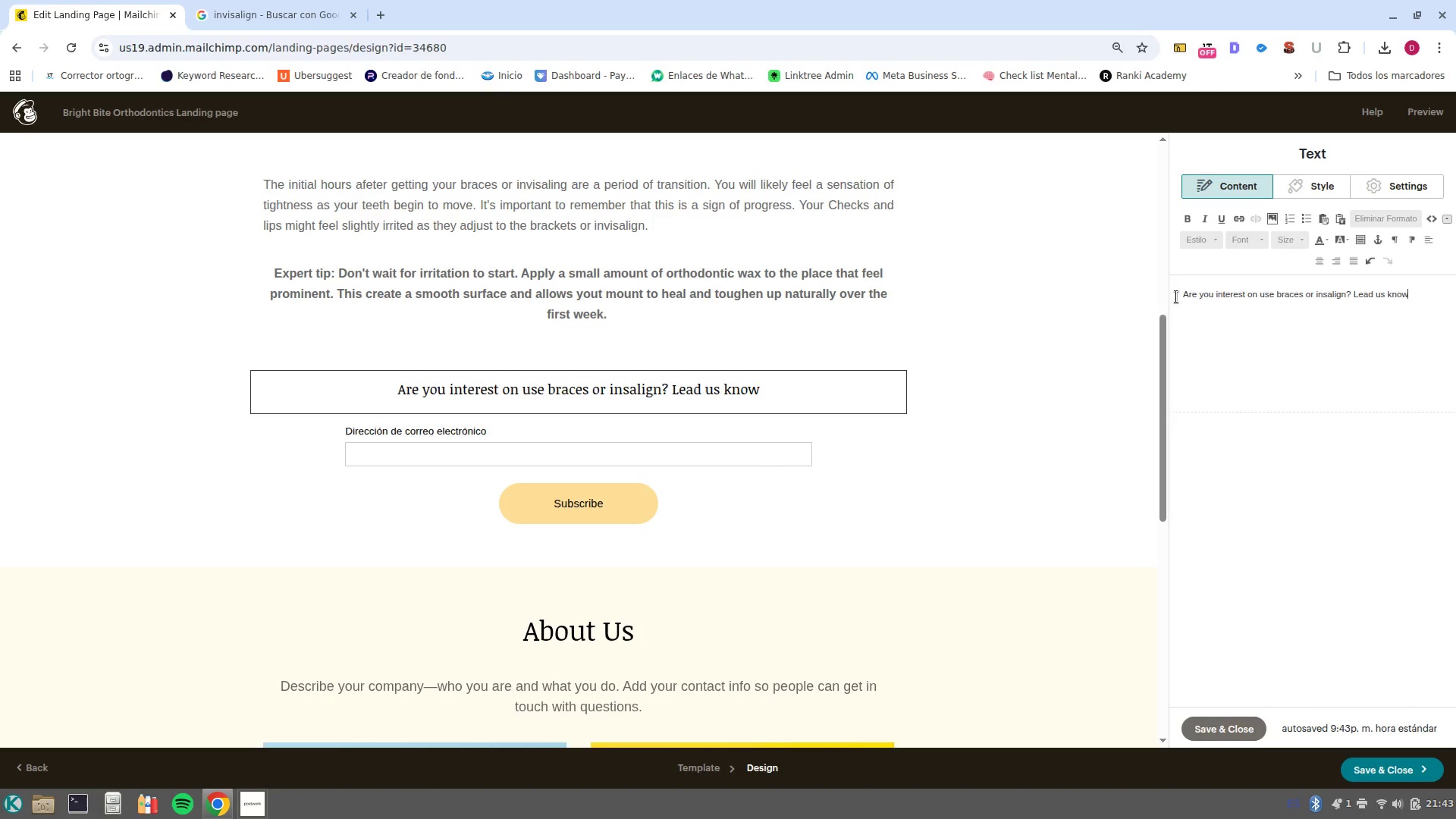 
left_click([1373, 298])
 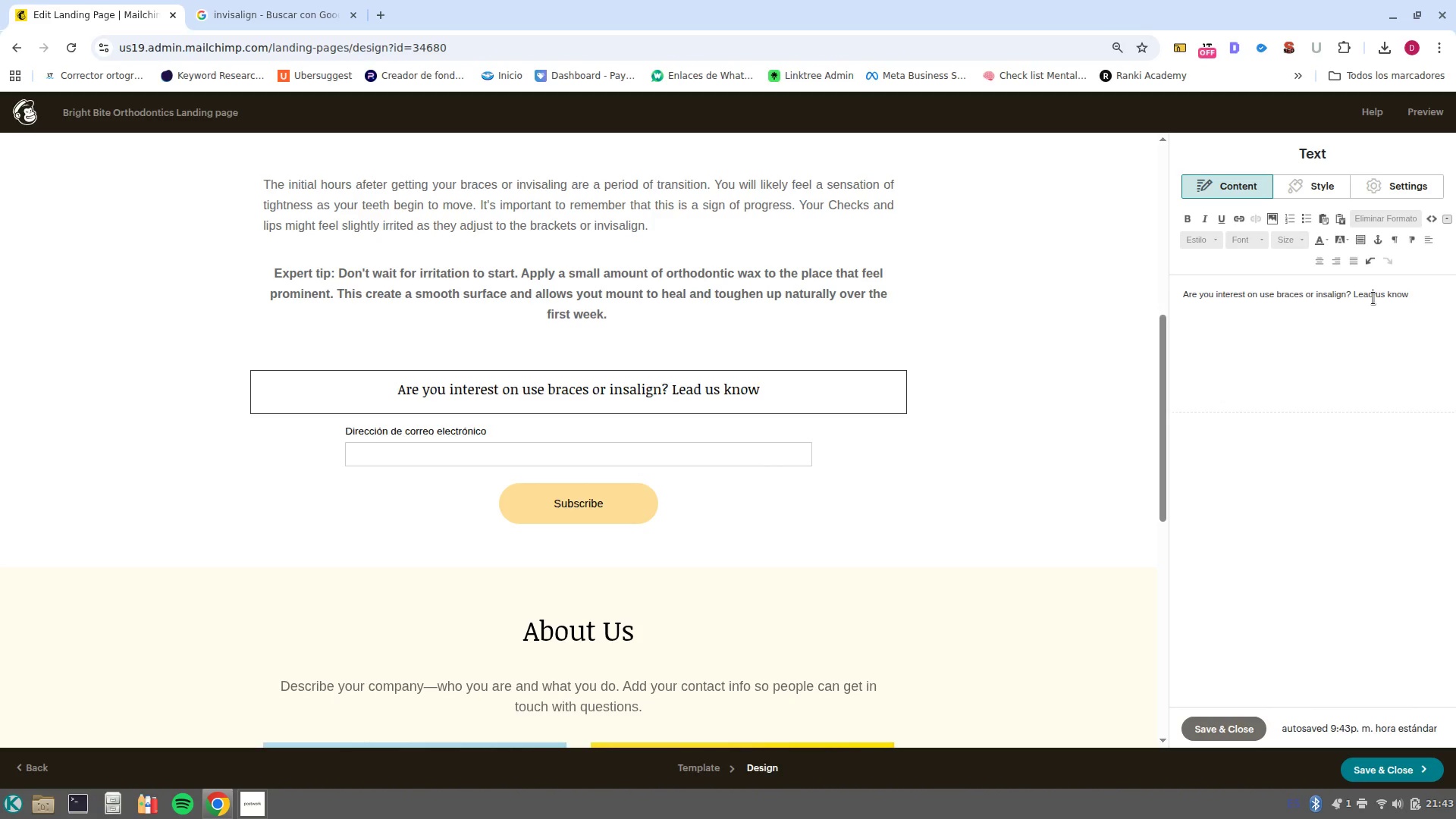 
key(Backspace)
 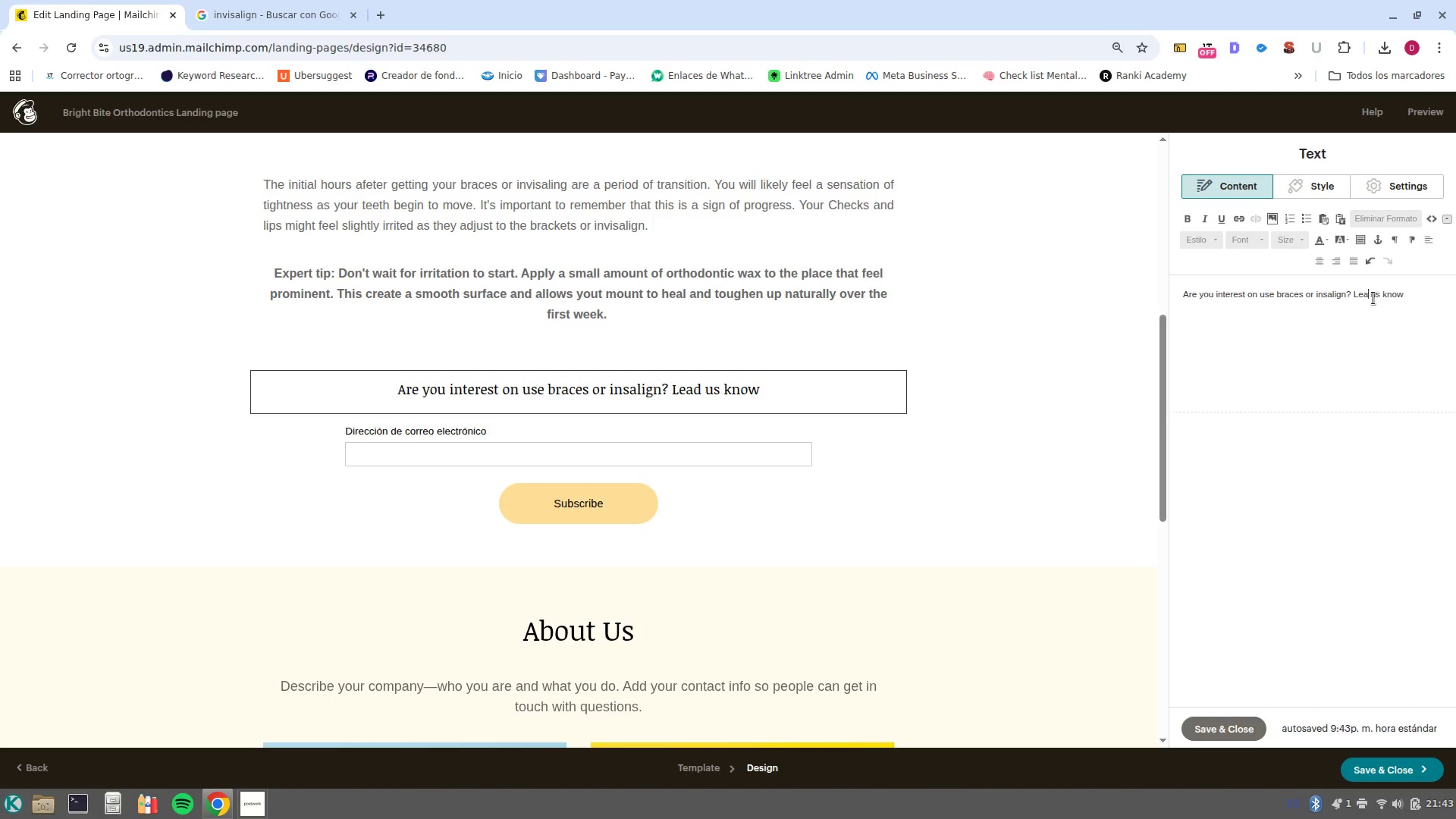 
key(Backspace)
 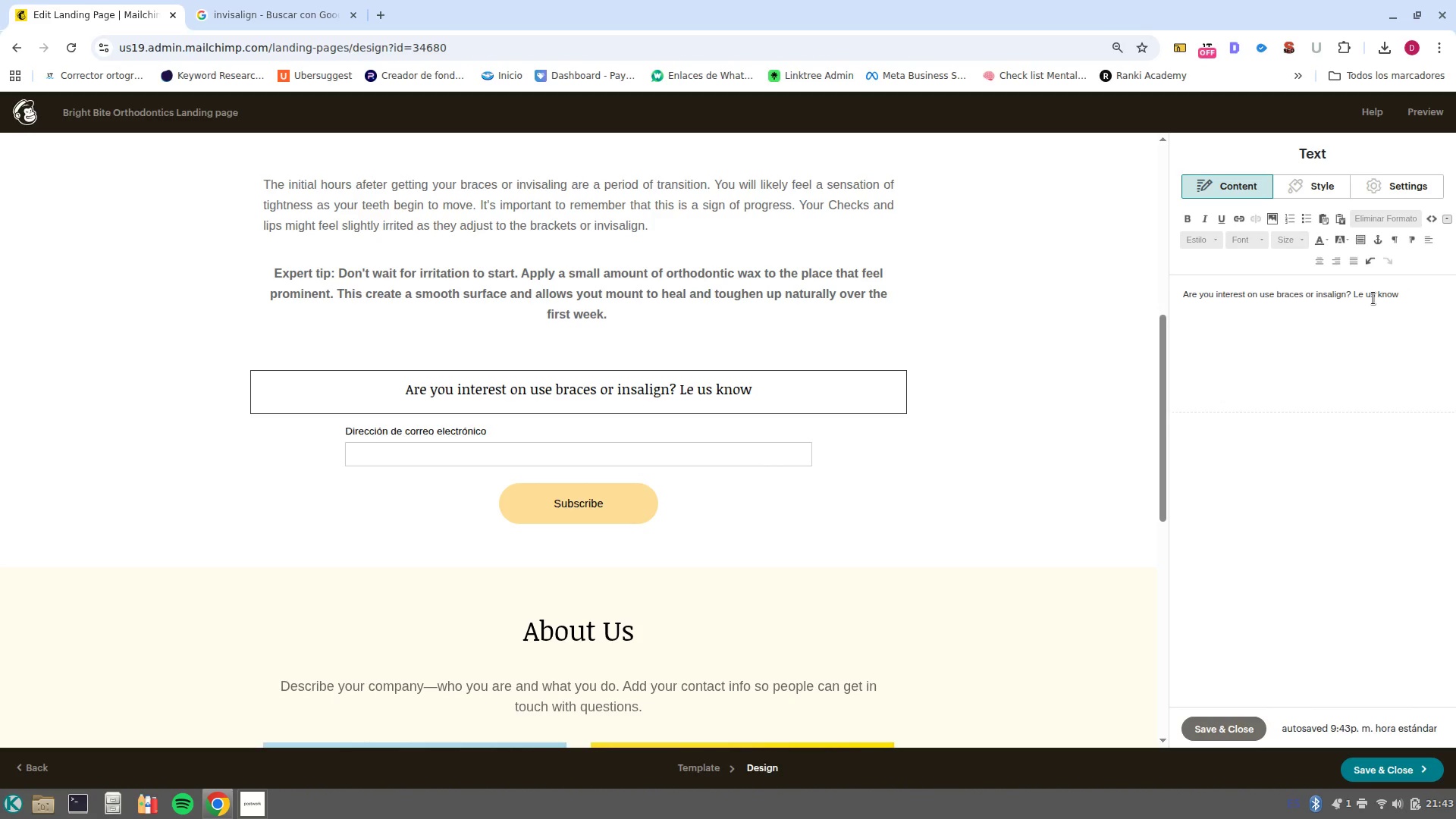 
key(T)
 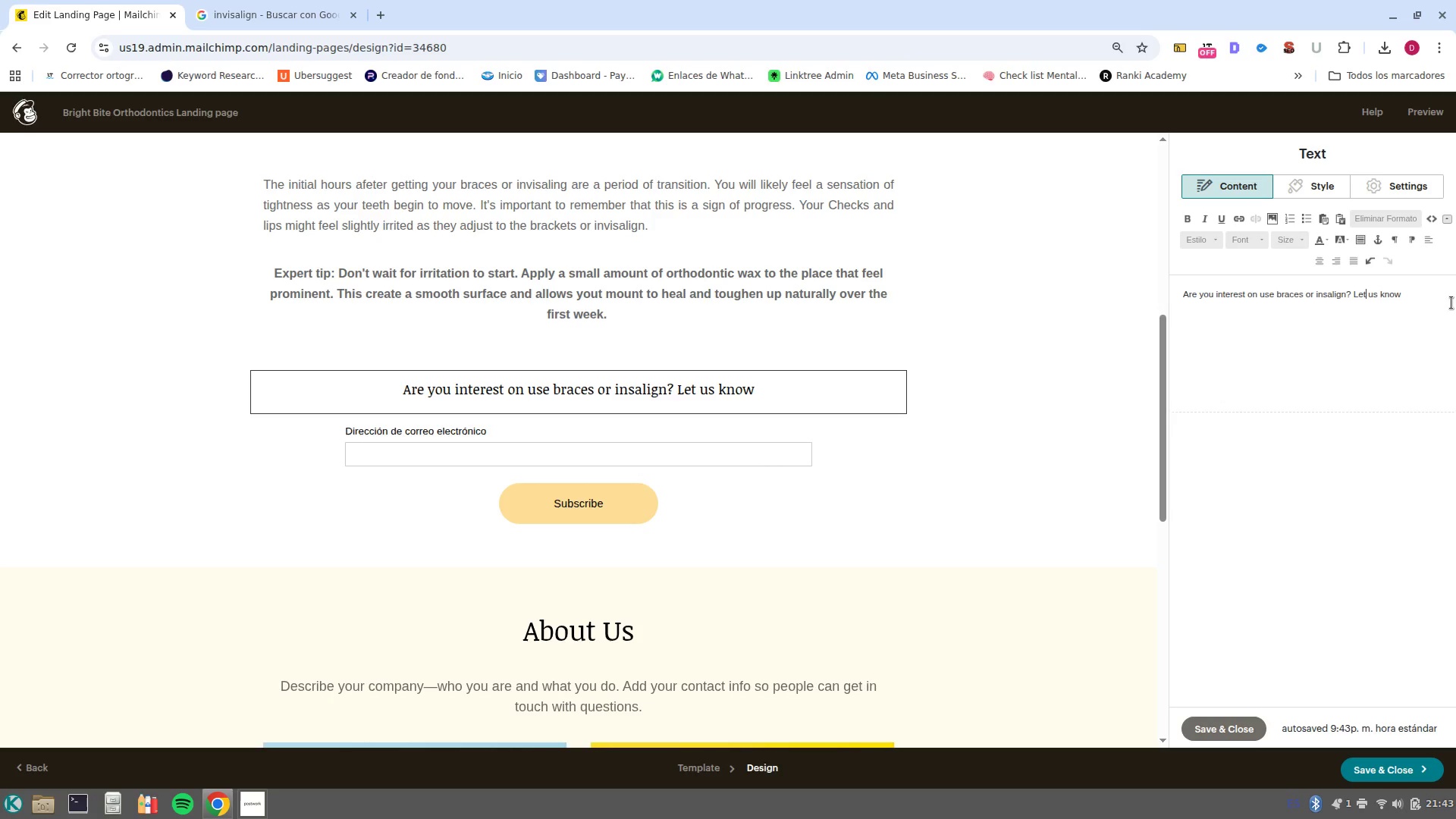 
left_click([1421, 303])
 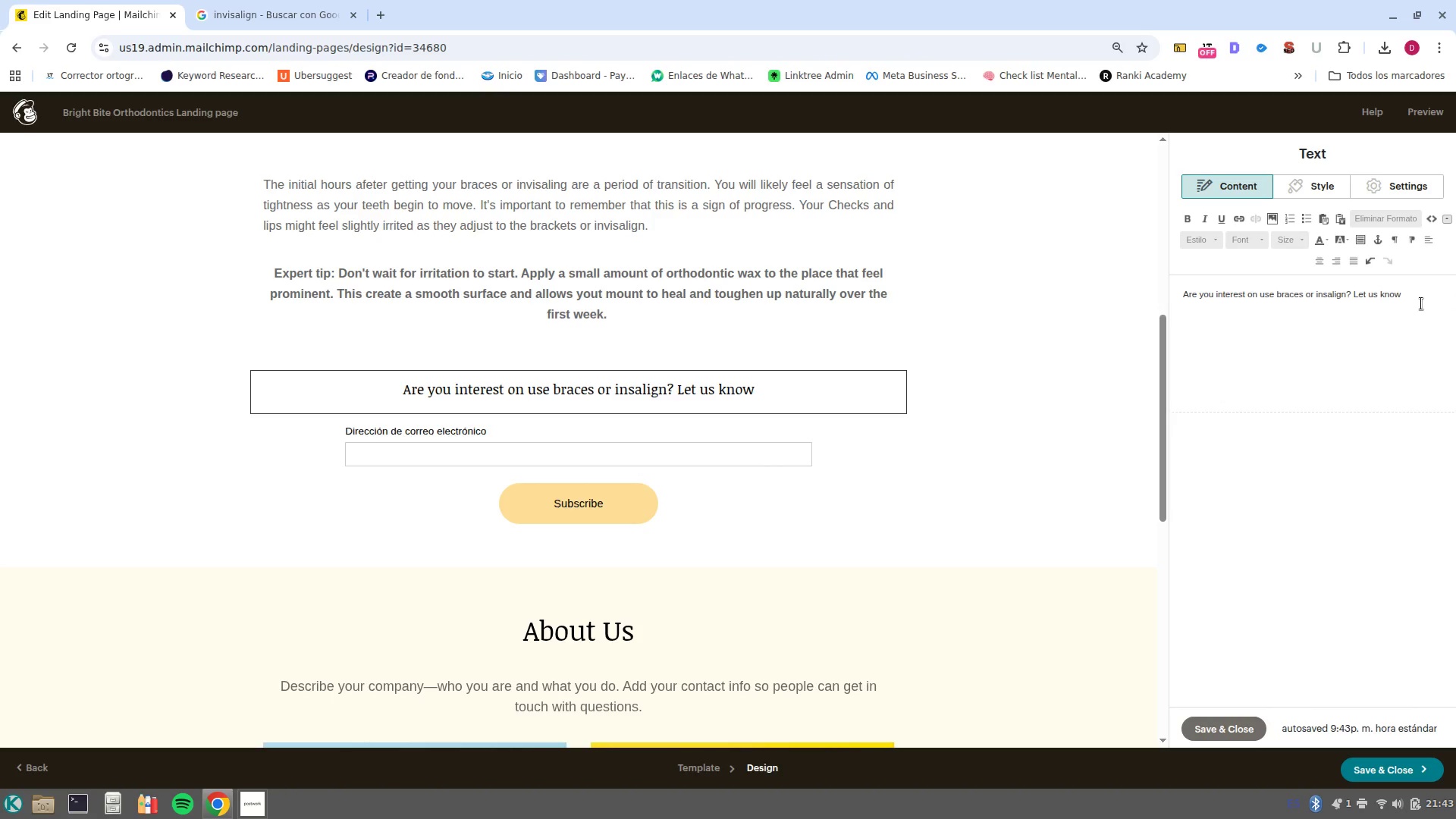 
type( an)
key(Backspace)
key(Backspace)
key(Backspace)
type( a)
key(Backspace)
 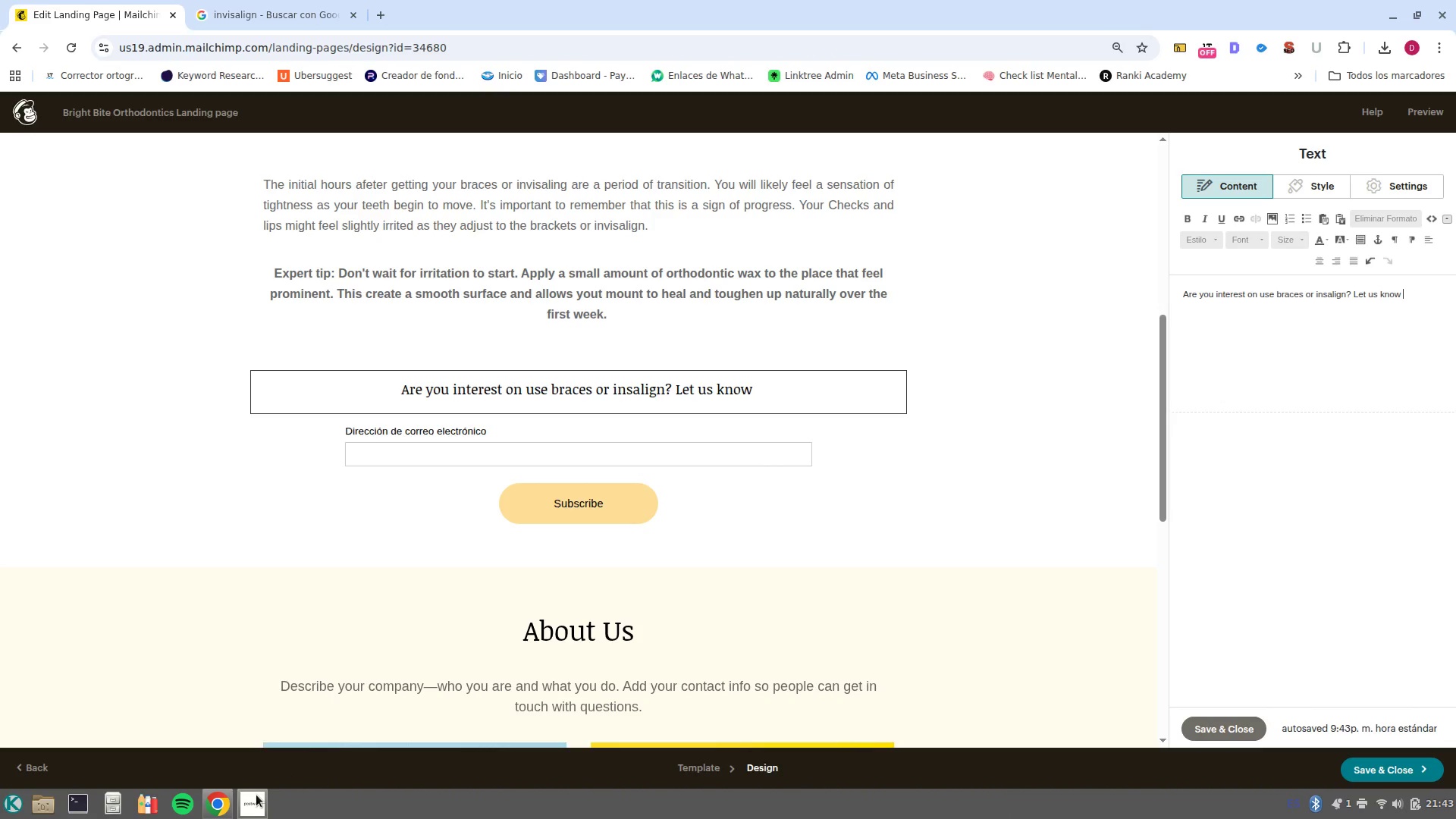 
left_click([253, 727])
 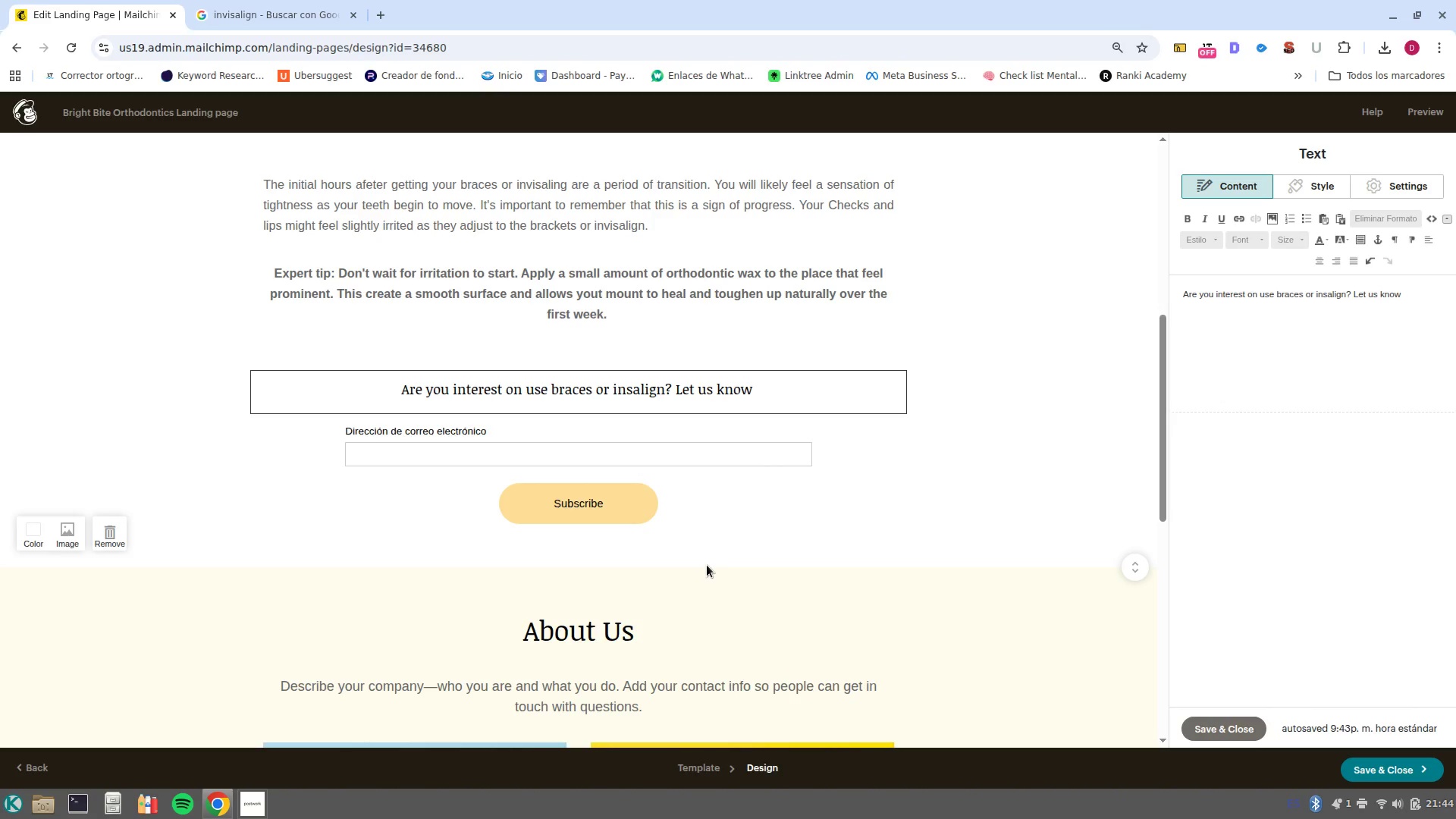 
wait(60.88)
 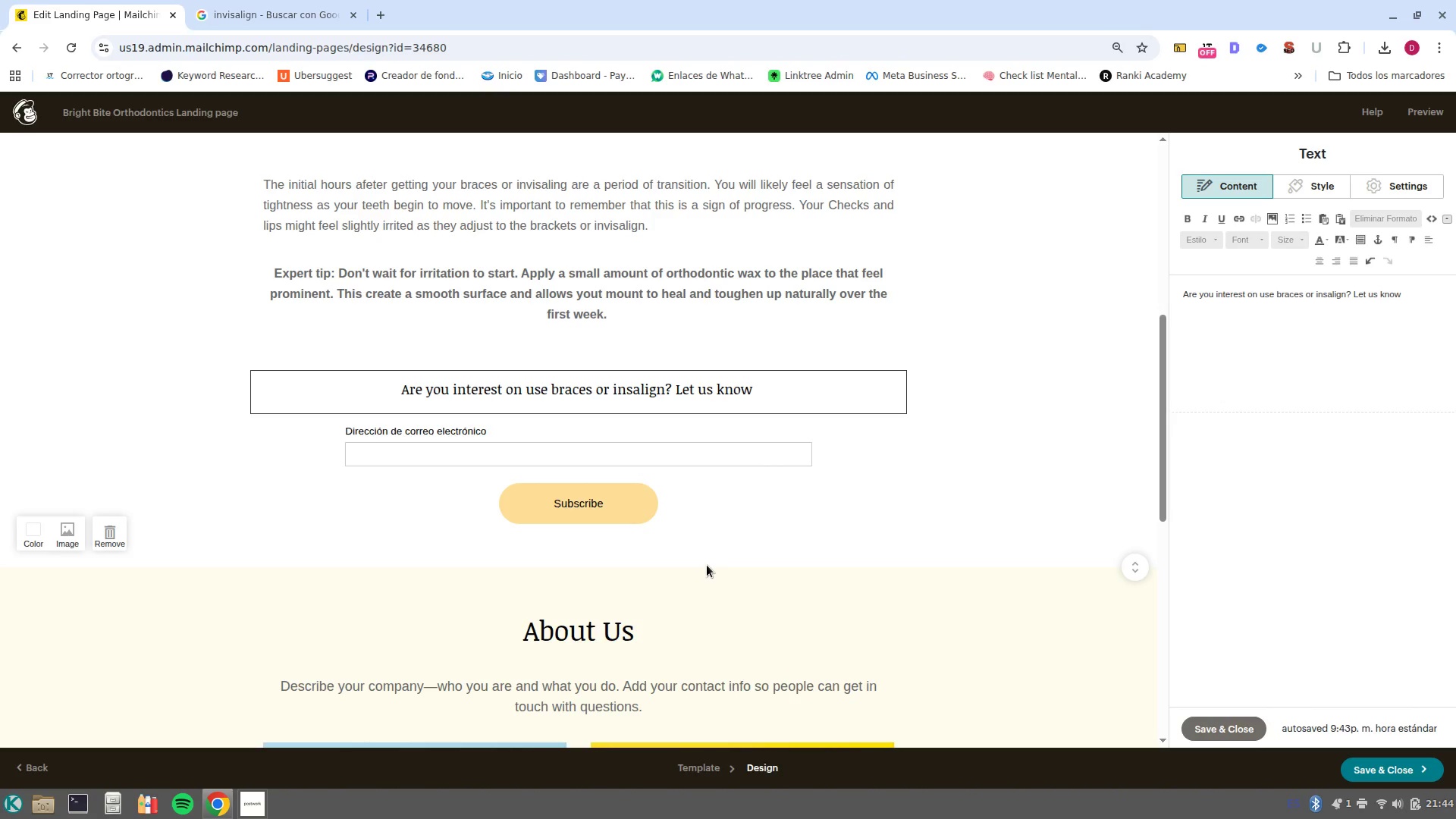 
left_click_drag(start_coordinate=[1260, 294], to_coordinate=[1407, 299])
 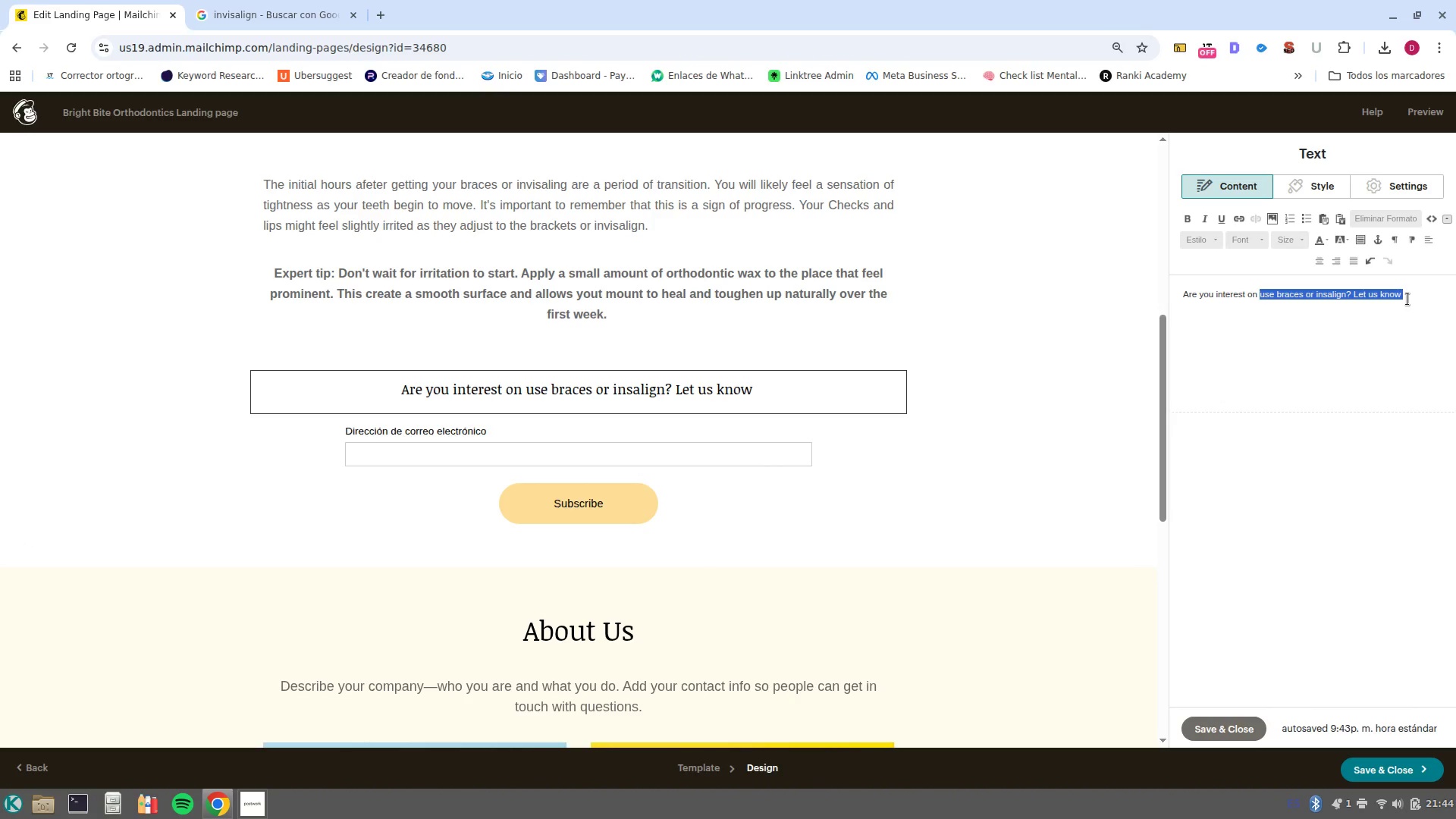 
left_click_drag(start_coordinate=[1407, 299], to_coordinate=[1420, 301])
 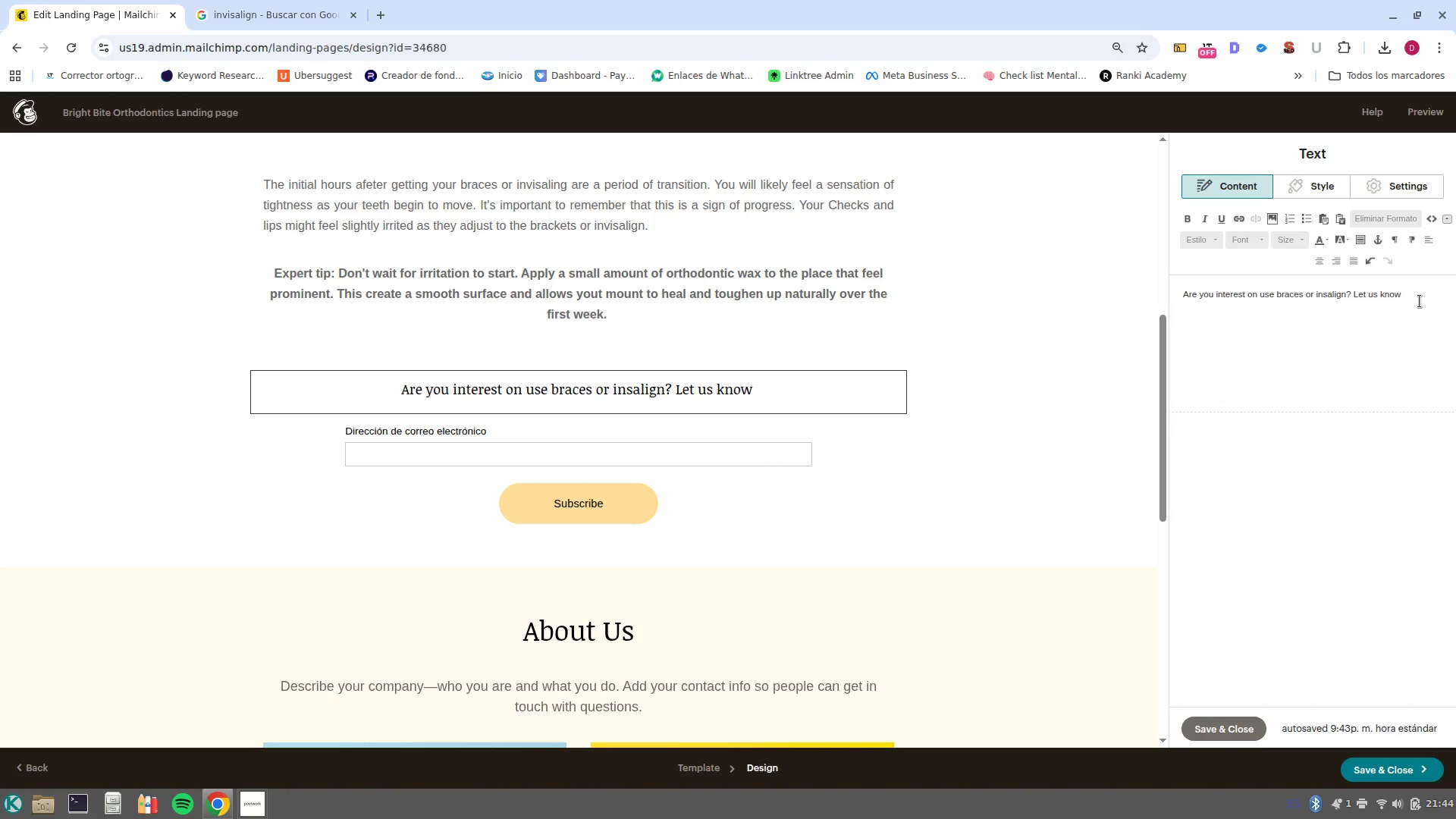 
wait(5.67)
 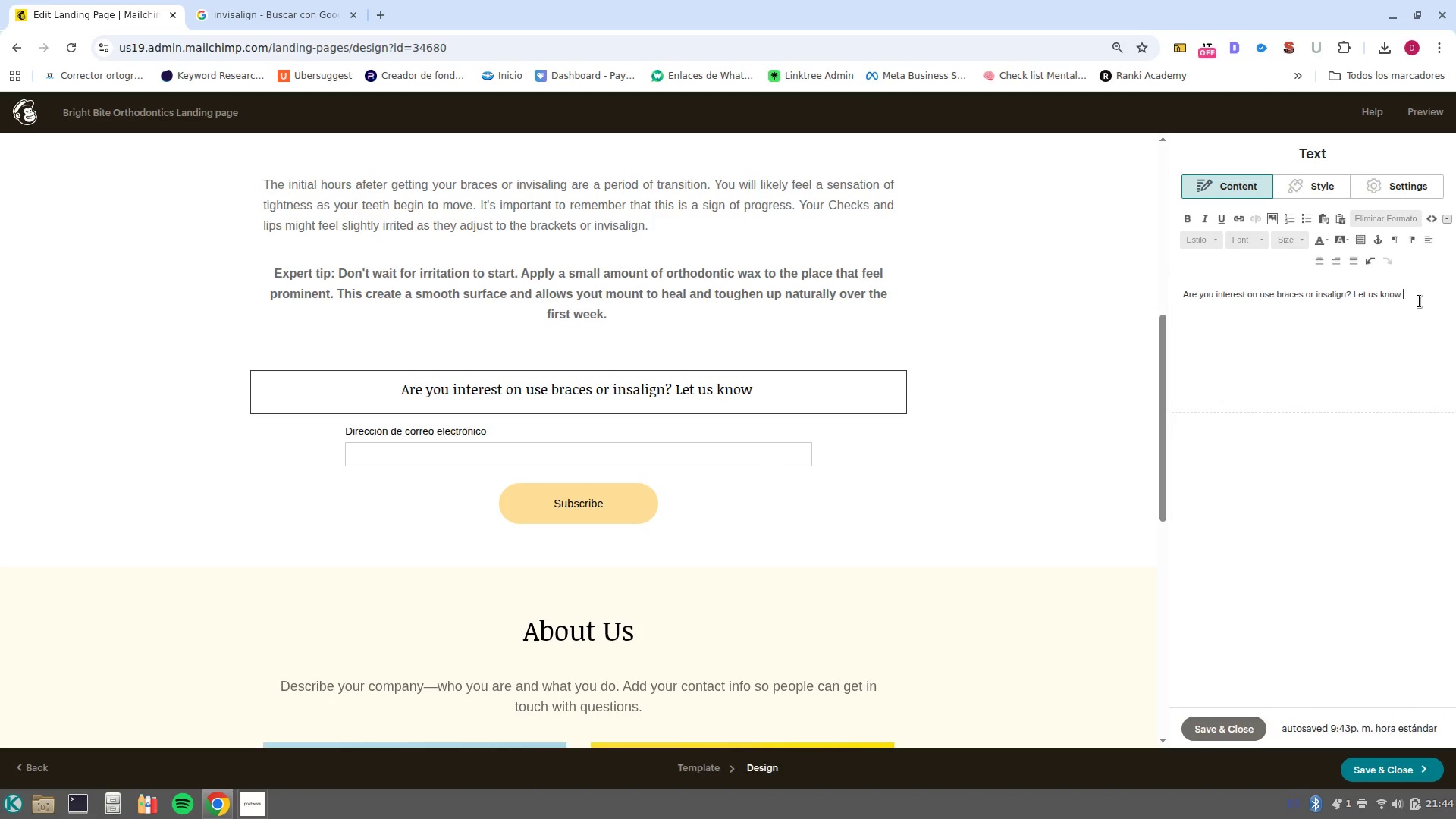 
hold_key(key=Backspace, duration=1.13)
 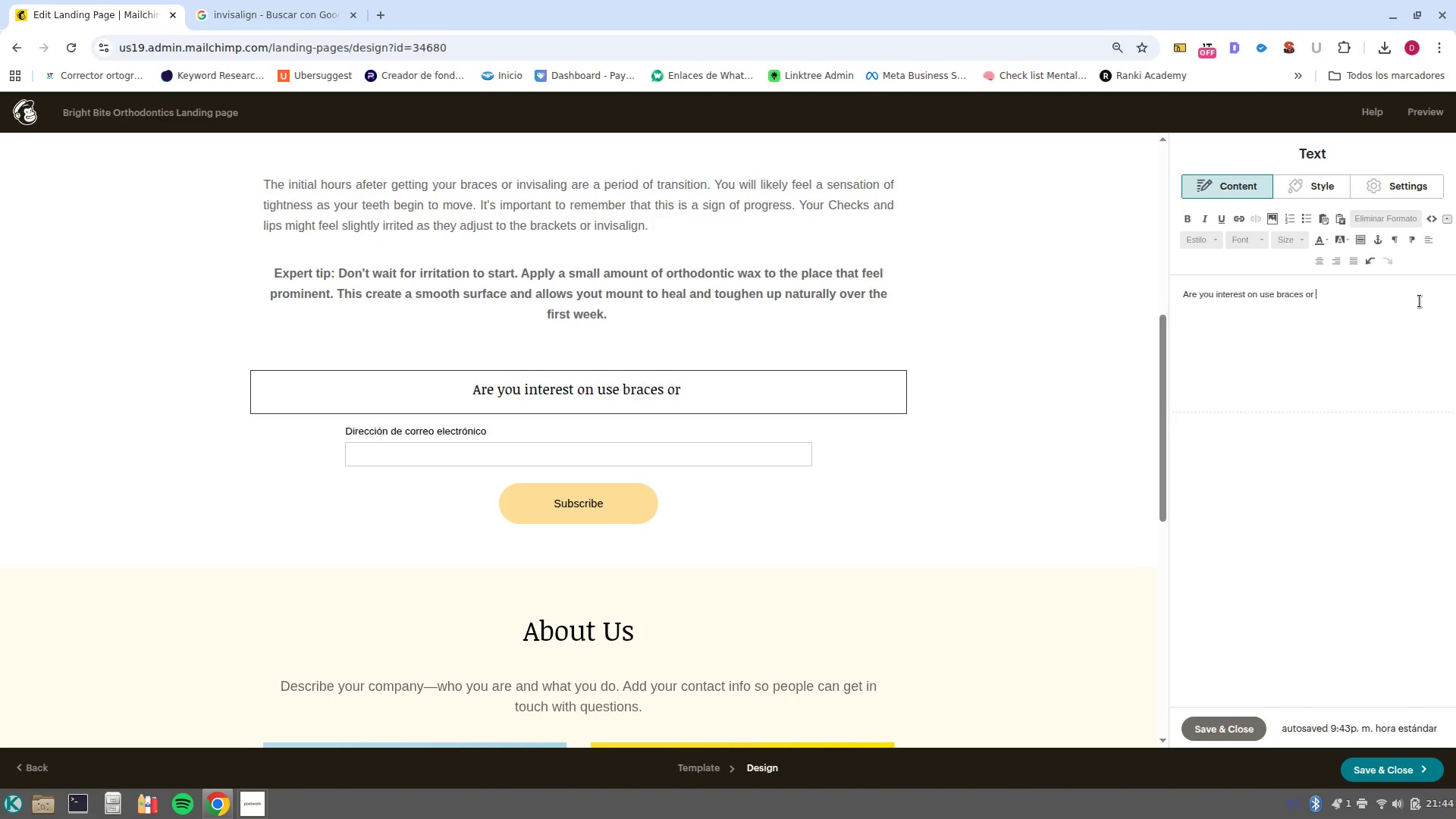 
key(Backspace)
key(Backspace)
key(Backspace)
key(Backspace)
key(Backspace)
key(Backspace)
key(Backspace)
key(Backspace)
key(Backspace)
key(Backspace)
key(Backspace)
key(Backspace)
key(Backspace)
key(Backspace)
key(Backspace)
key(Backspace)
key(Backspace)
type(on more tips )
key(Backspace)
type(_ Susb)
key(Backspace)
key(Backspace)
type(bscribe )
 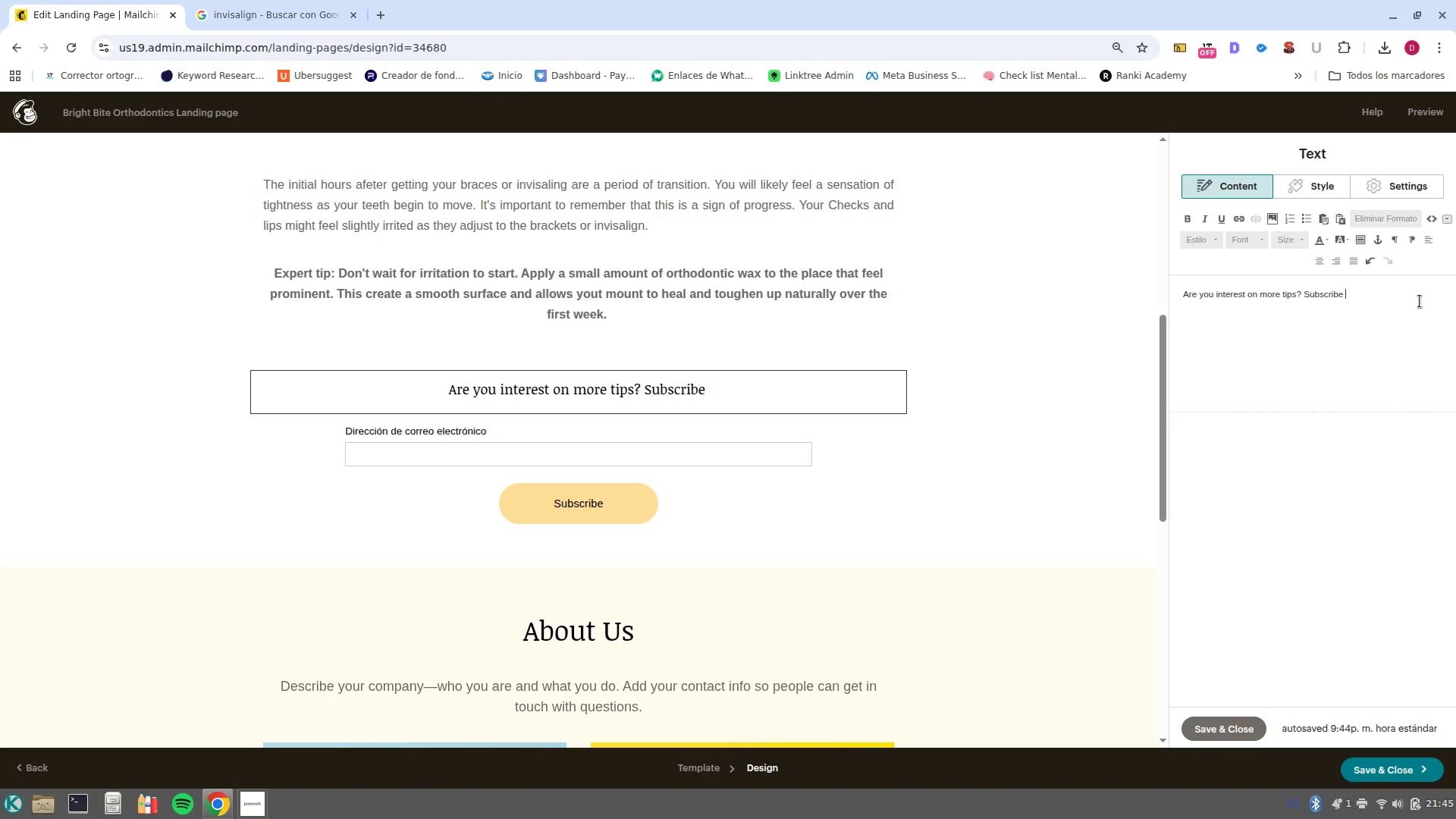 
wait(23.6)
 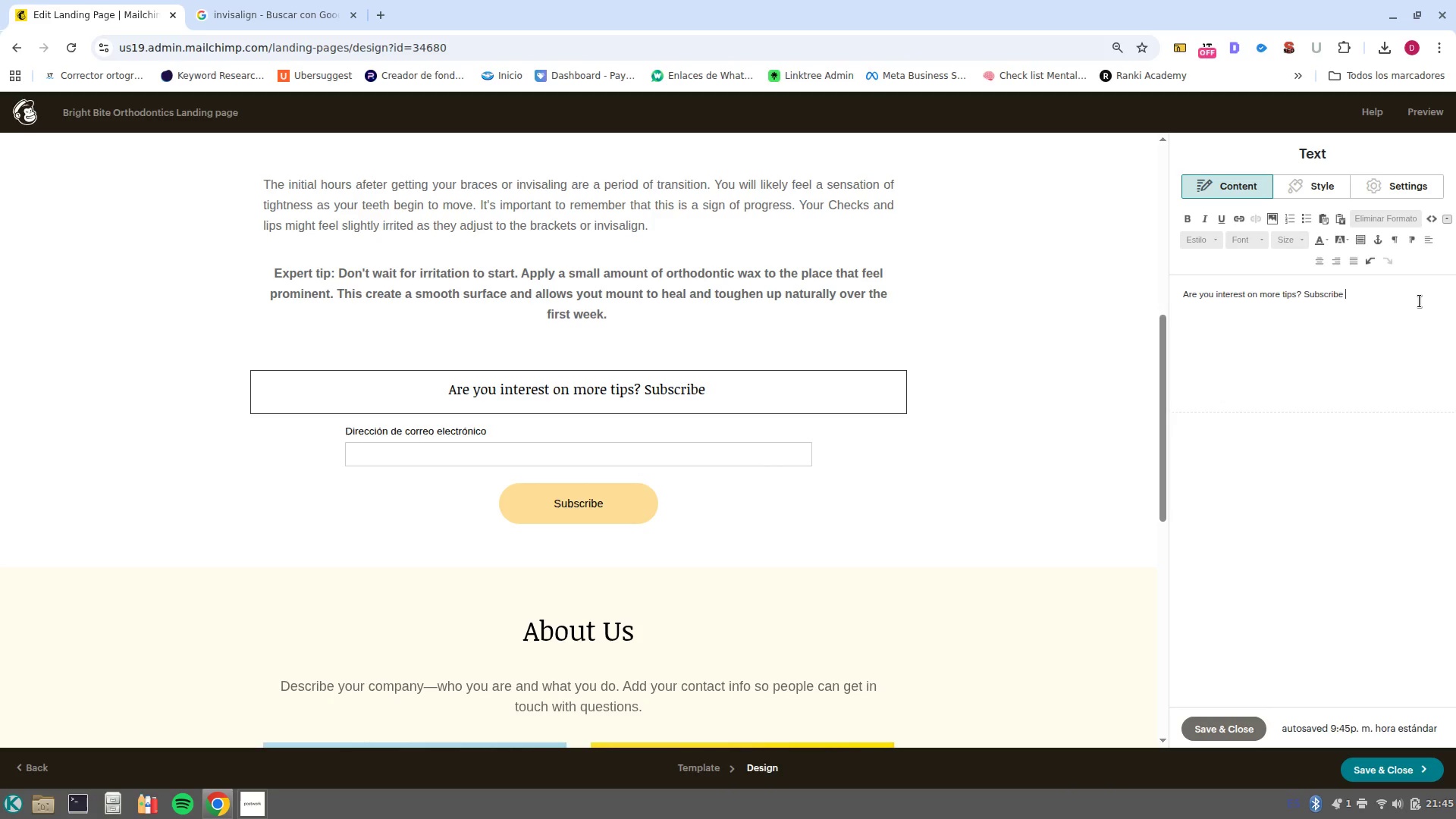 
type(and prepare for )
 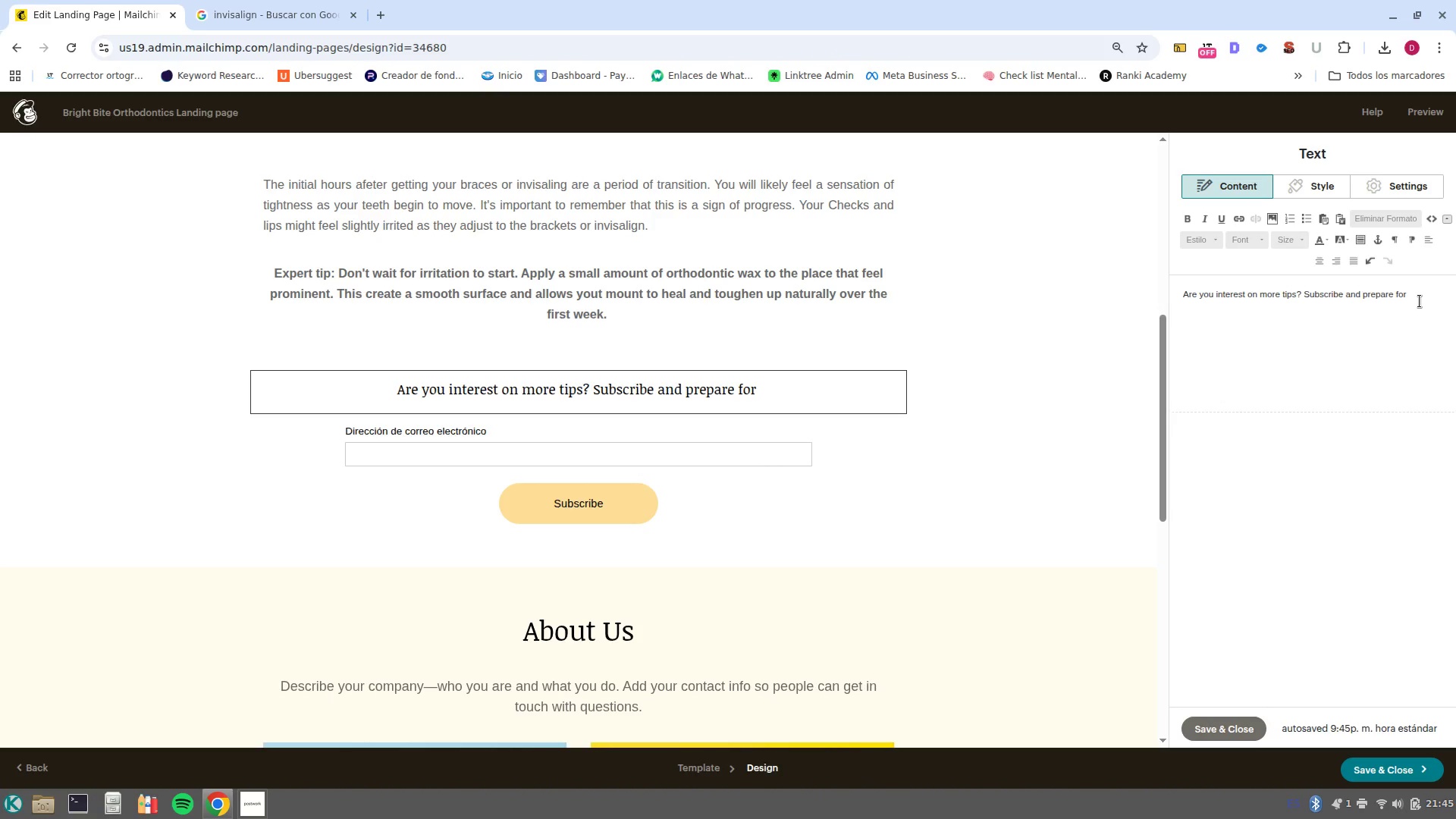 
wait(14.28)
 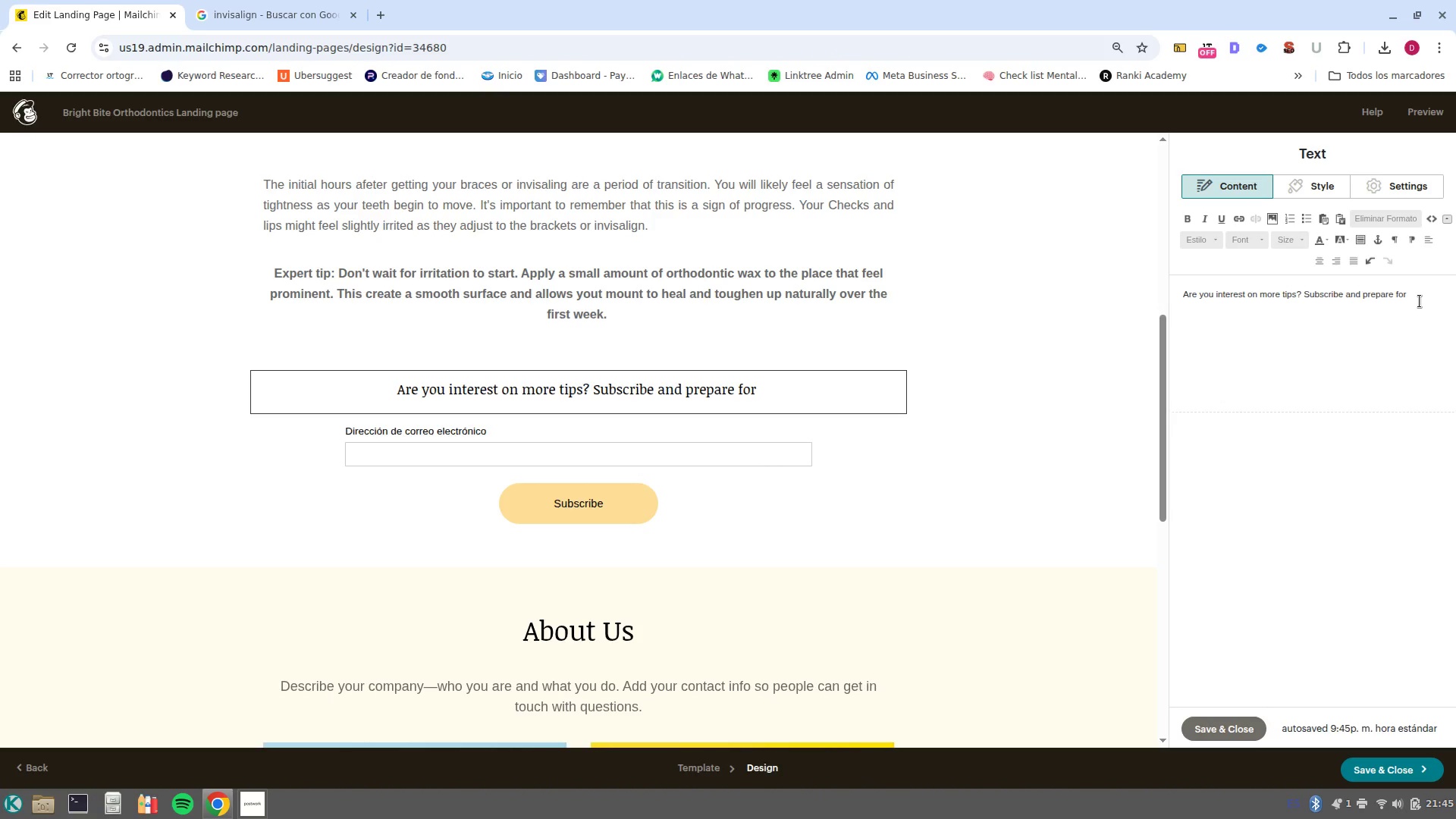 
type(big smile)
 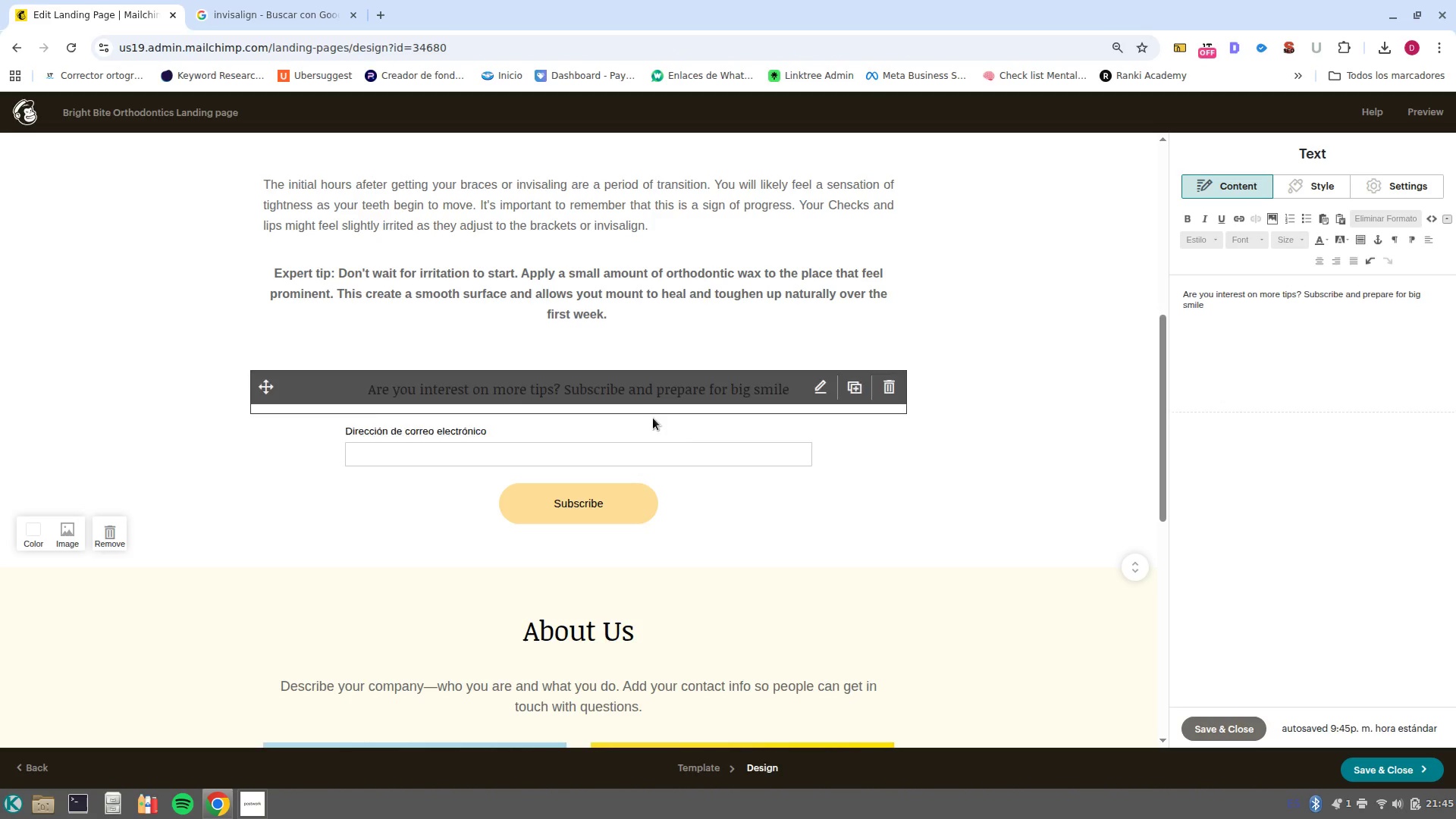 
left_click([664, 462])
 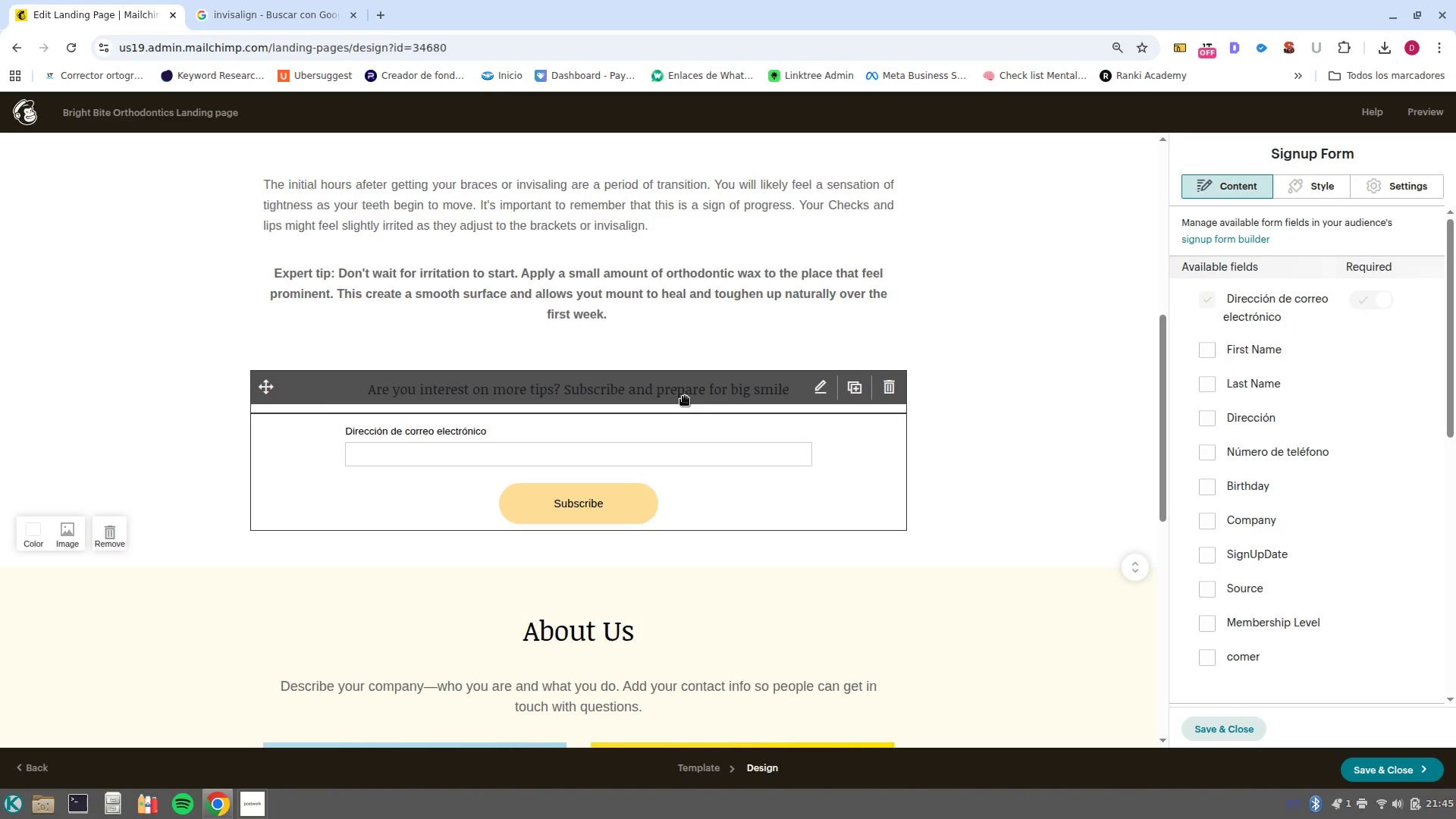 
left_click([671, 390])
 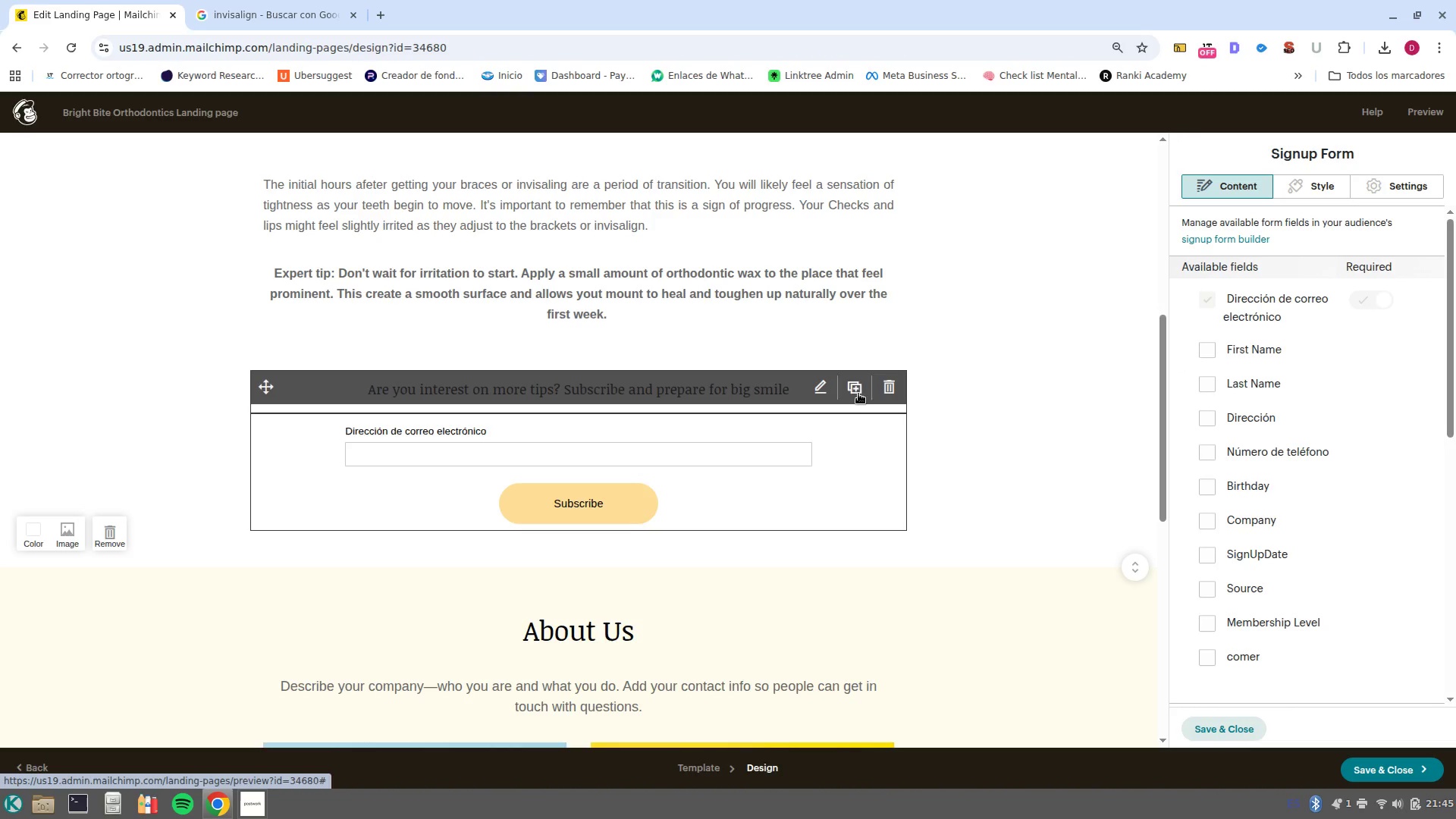 
left_click([849, 408])
 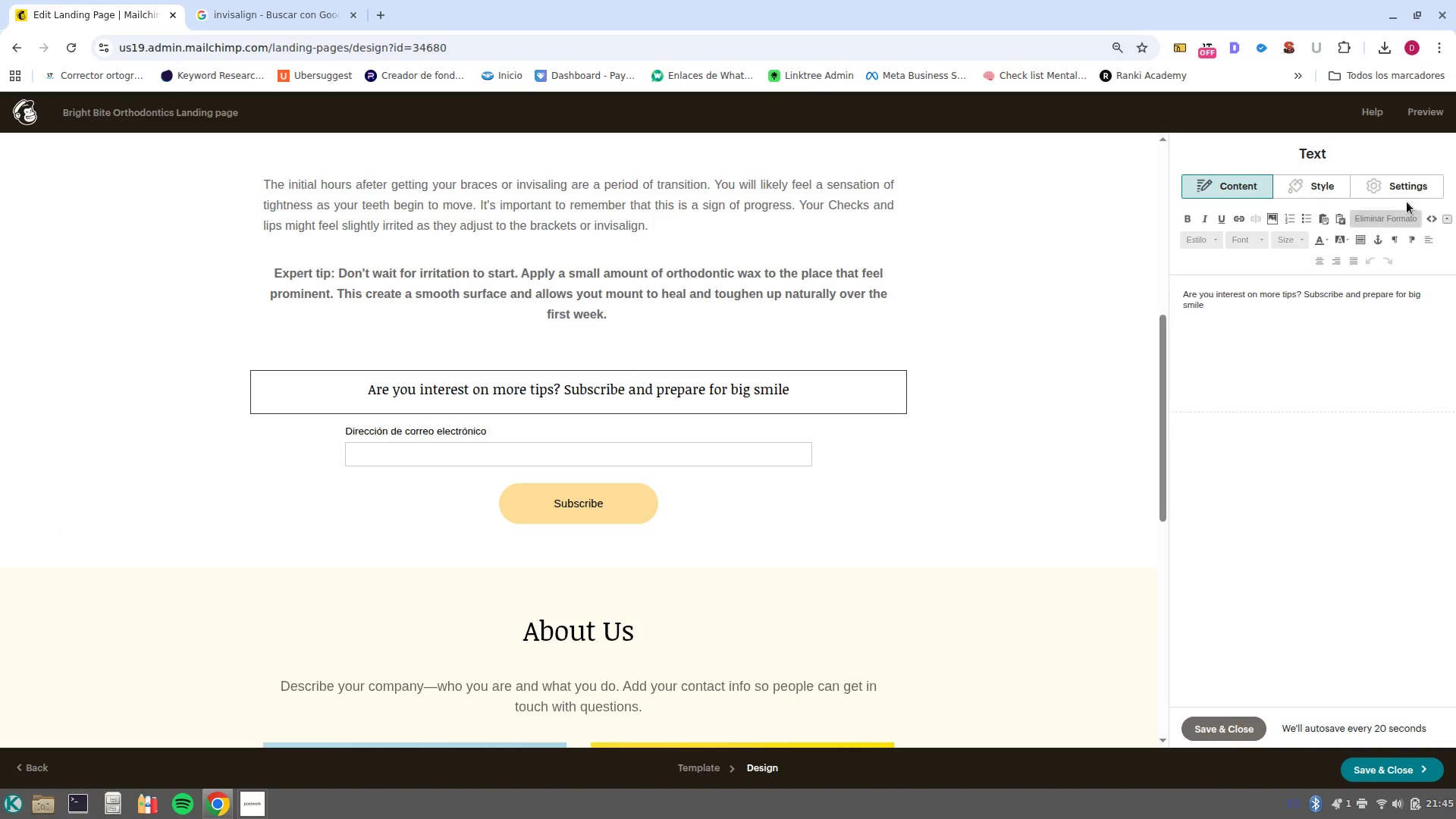 
left_click([1411, 188])
 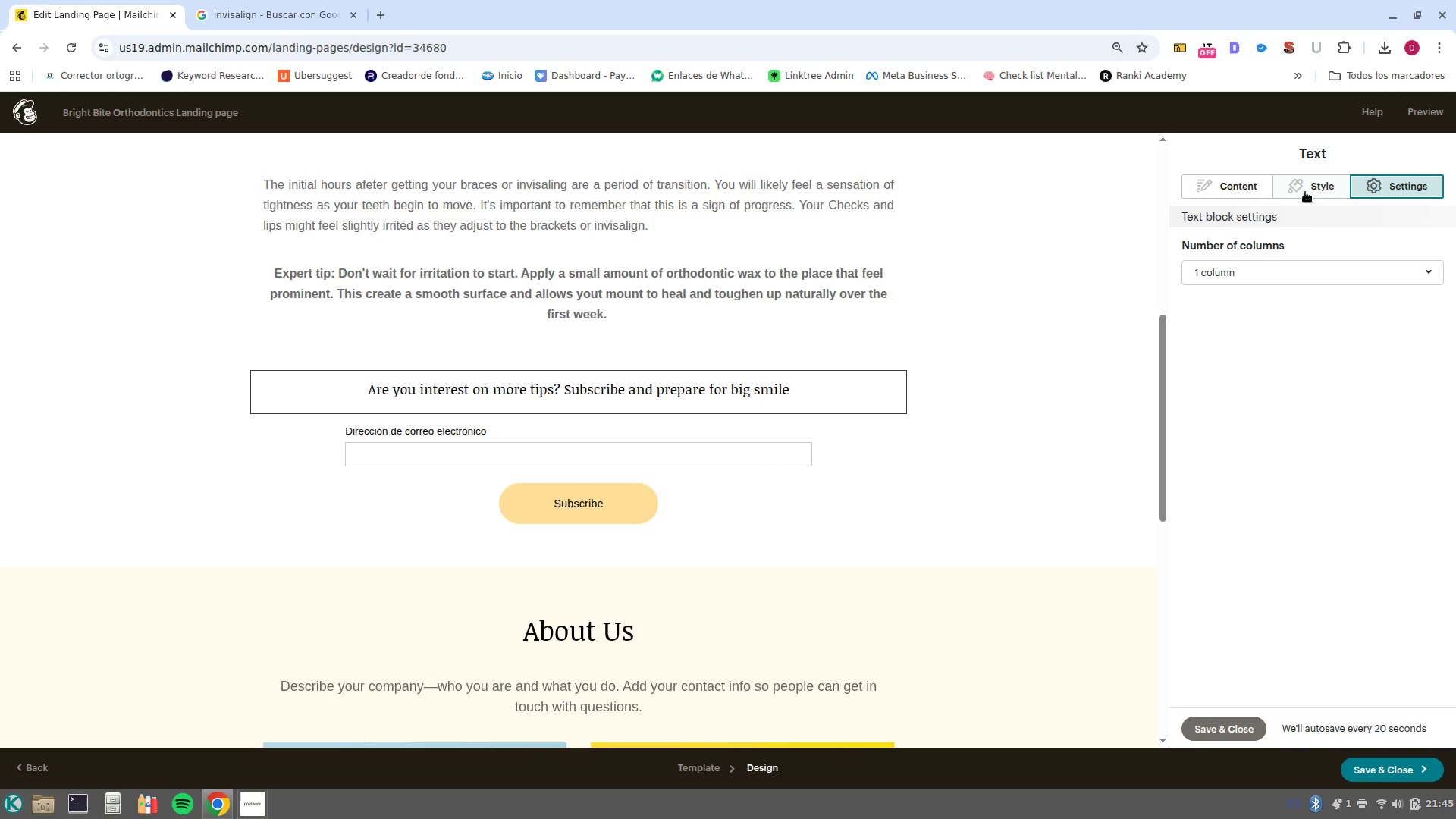 
left_click([1307, 190])
 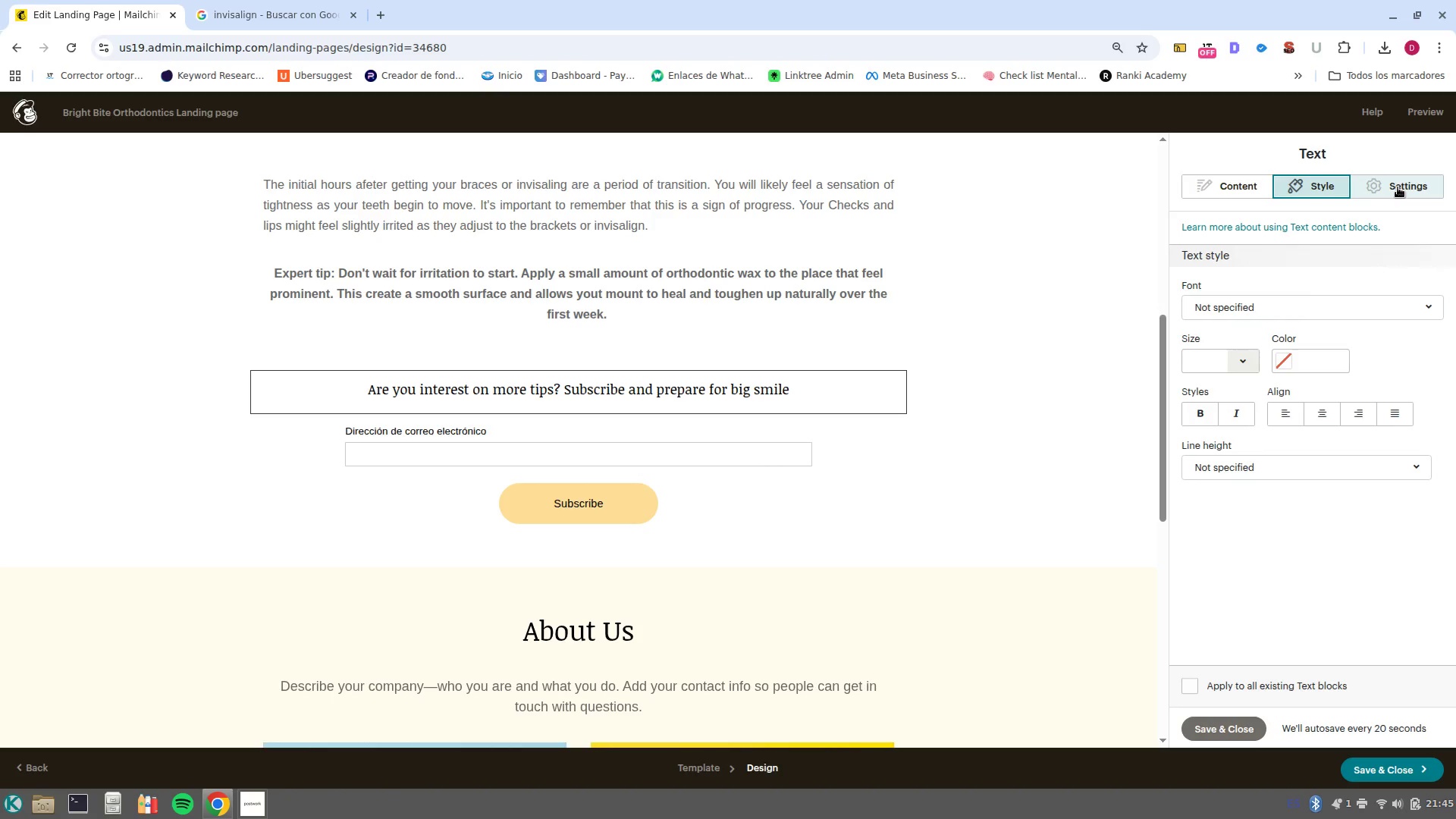 
left_click([1395, 185])
 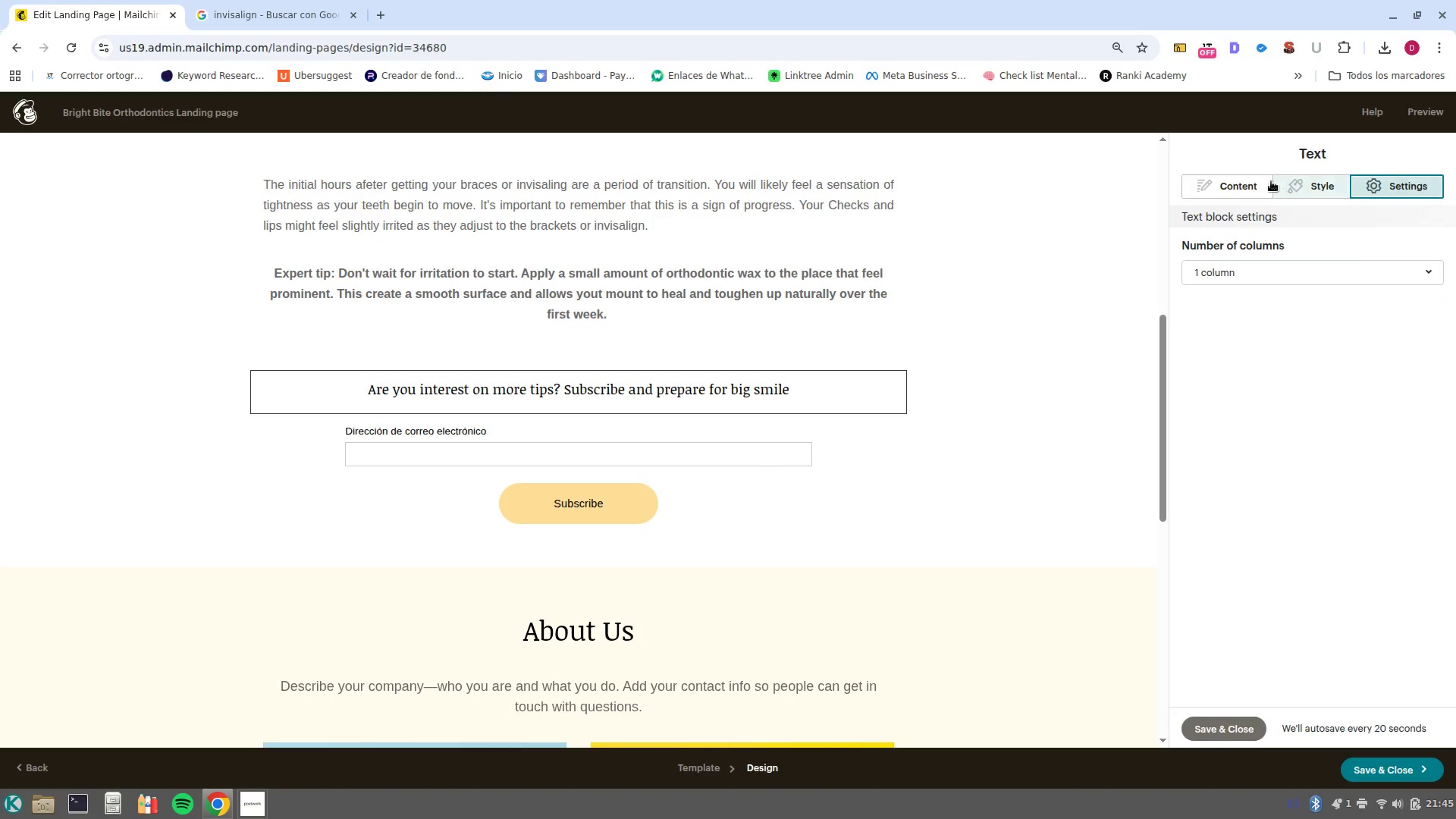 
left_click([1243, 181])
 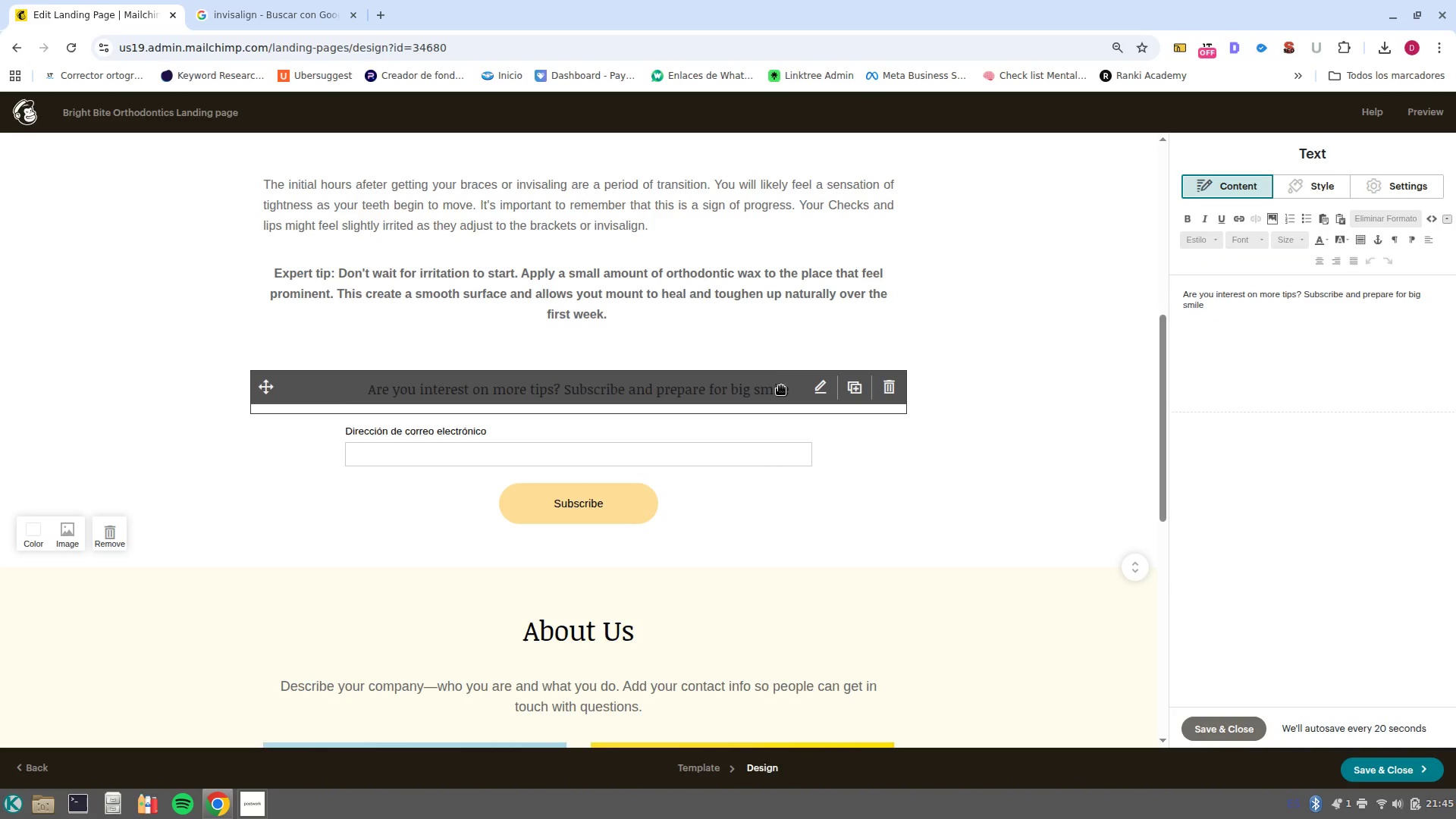 
left_click([773, 398])
 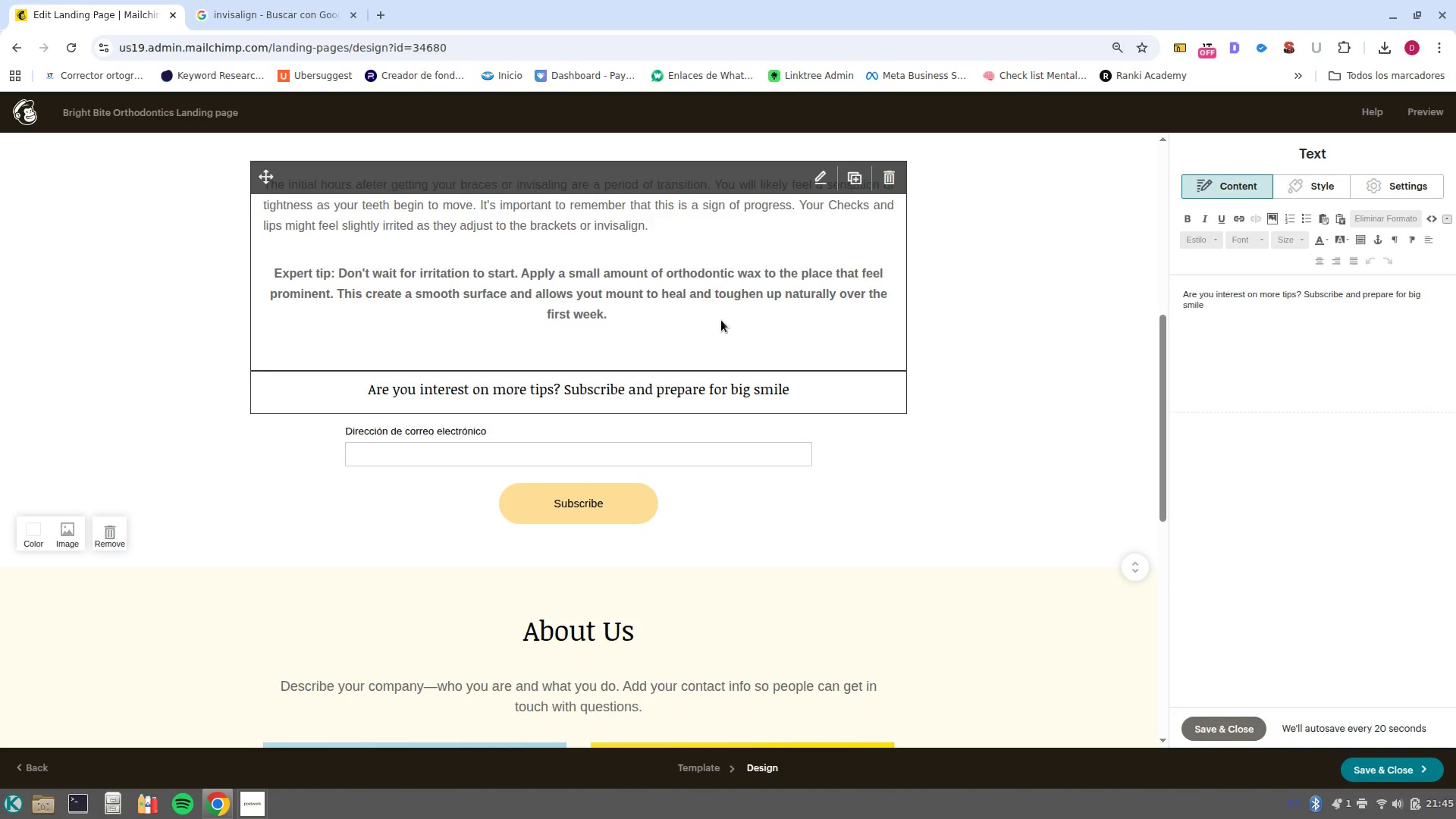 
scroll: coordinate [688, 325], scroll_direction: up, amount: 2.0
 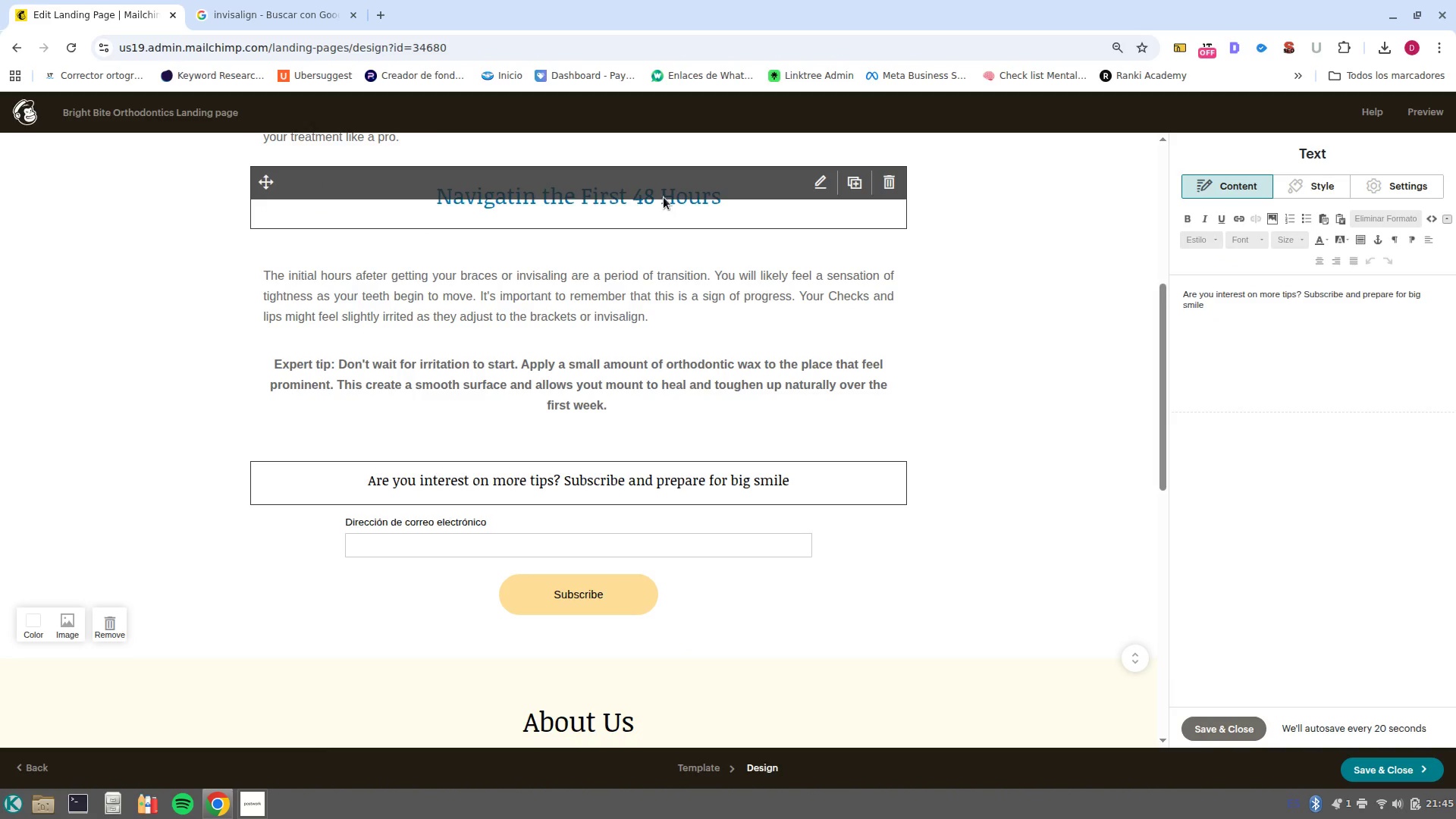 
left_click([664, 195])
 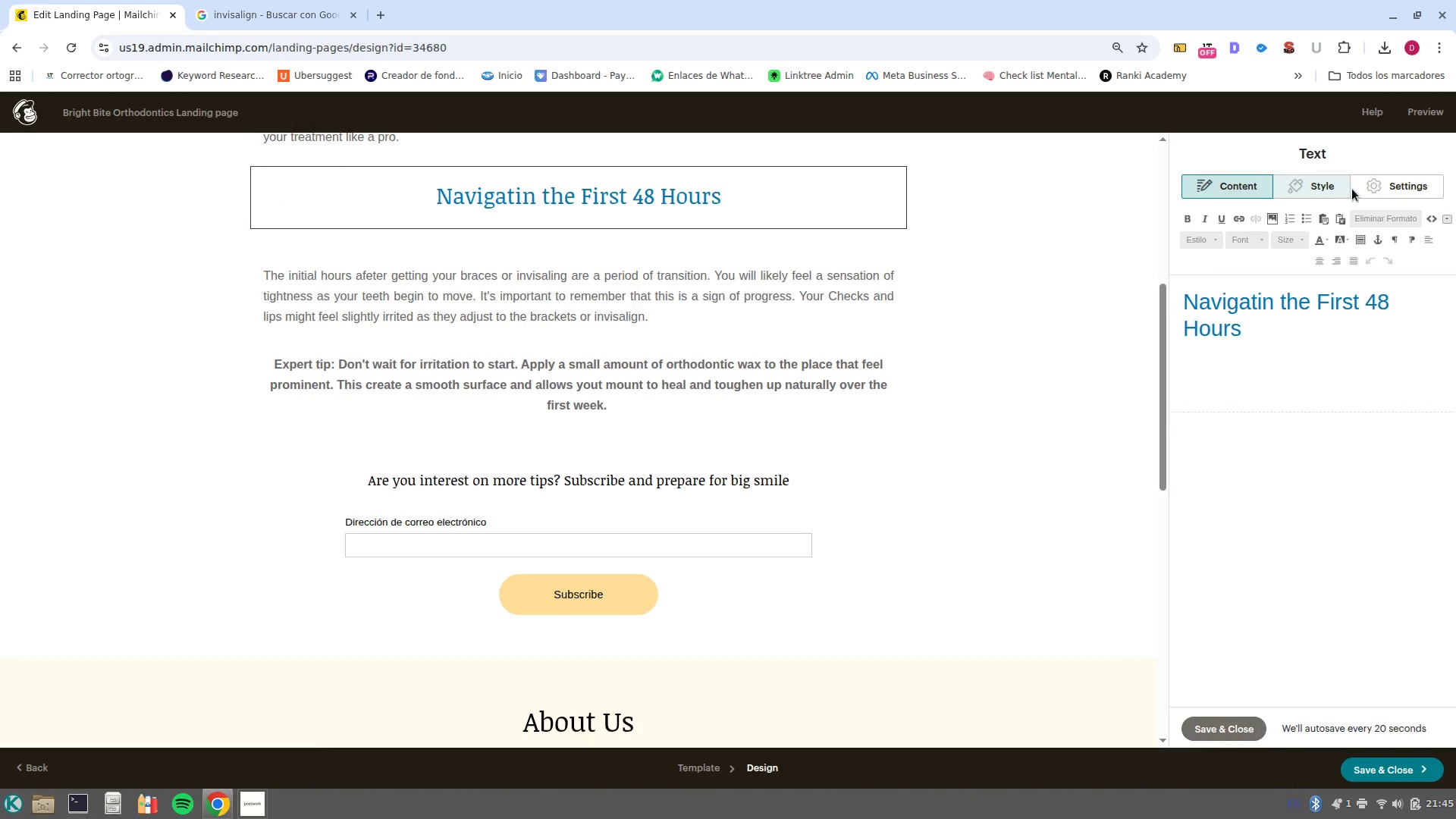 
left_click([1392, 187])
 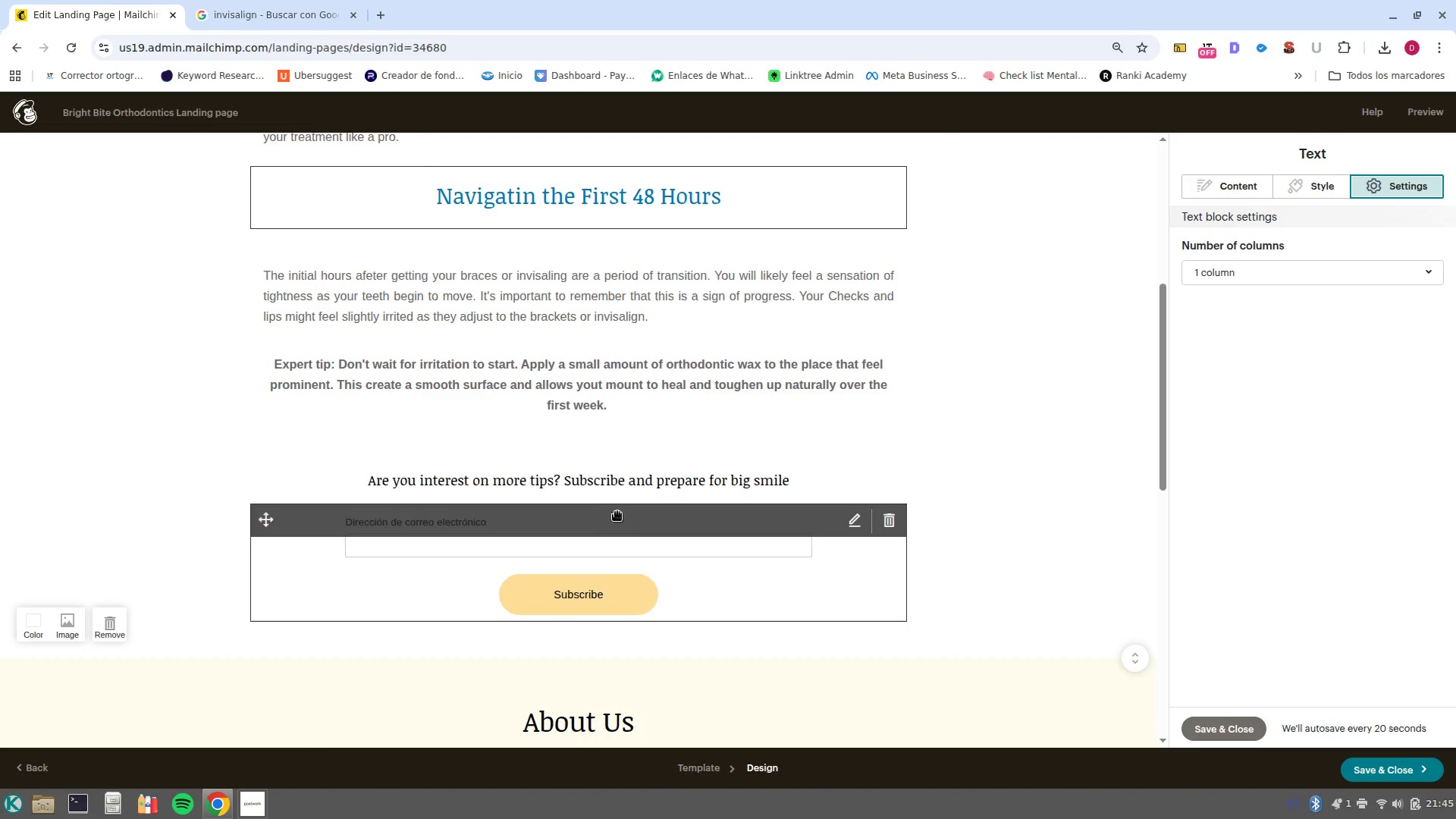 
left_click([630, 489])
 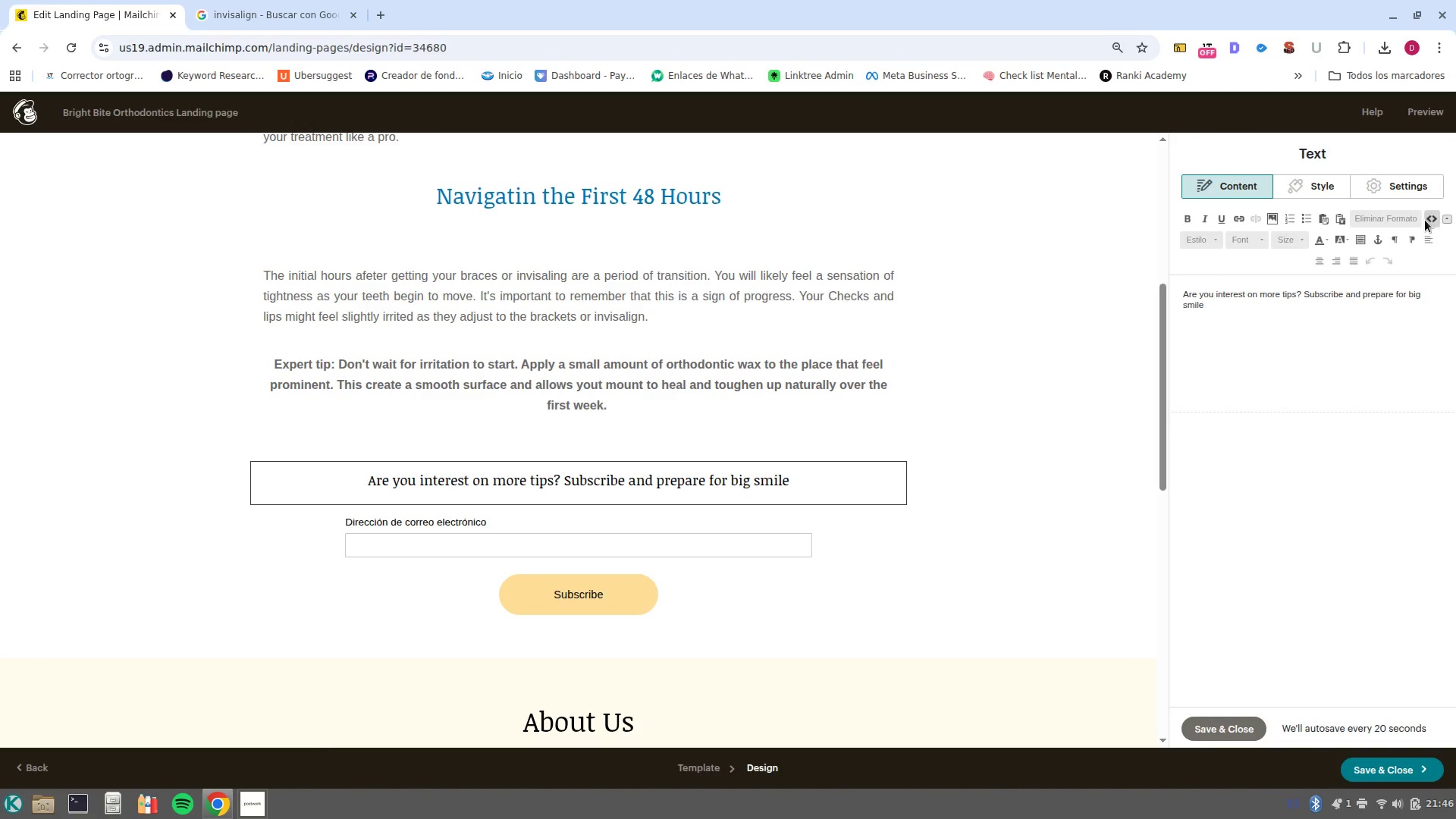 
left_click([1429, 221])
 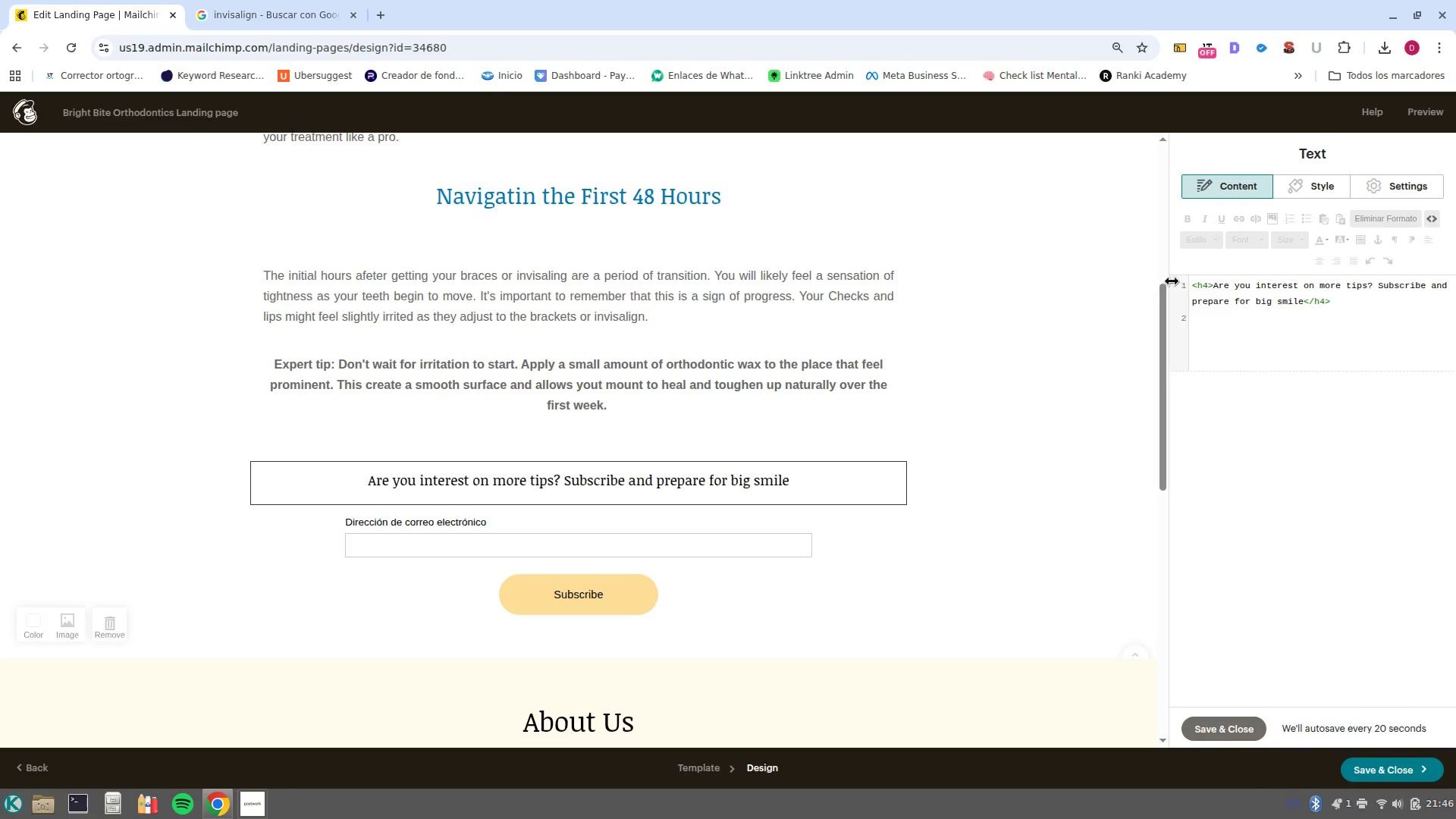 
left_click([1211, 284])
 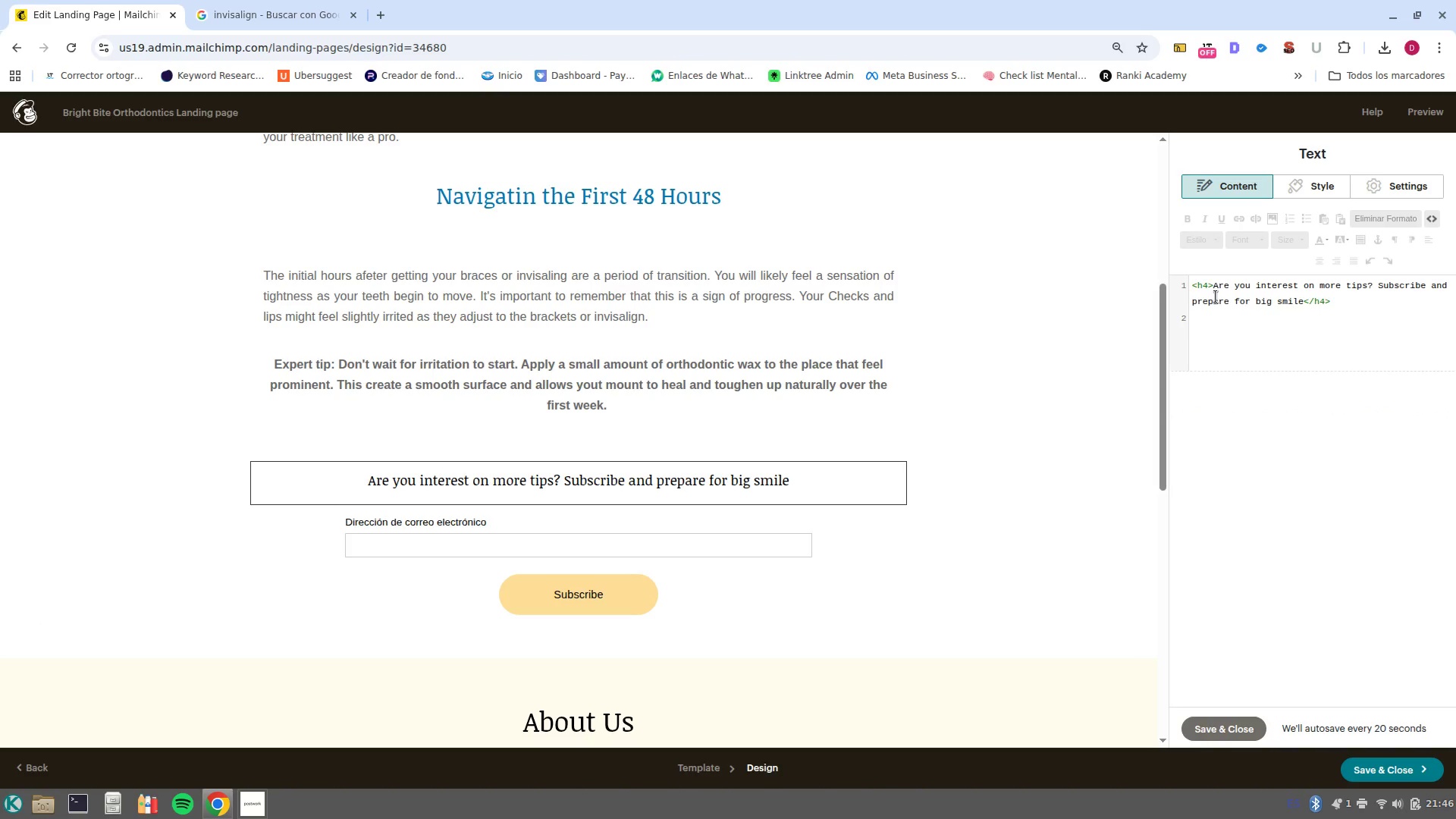 
key(ArrowLeft)
 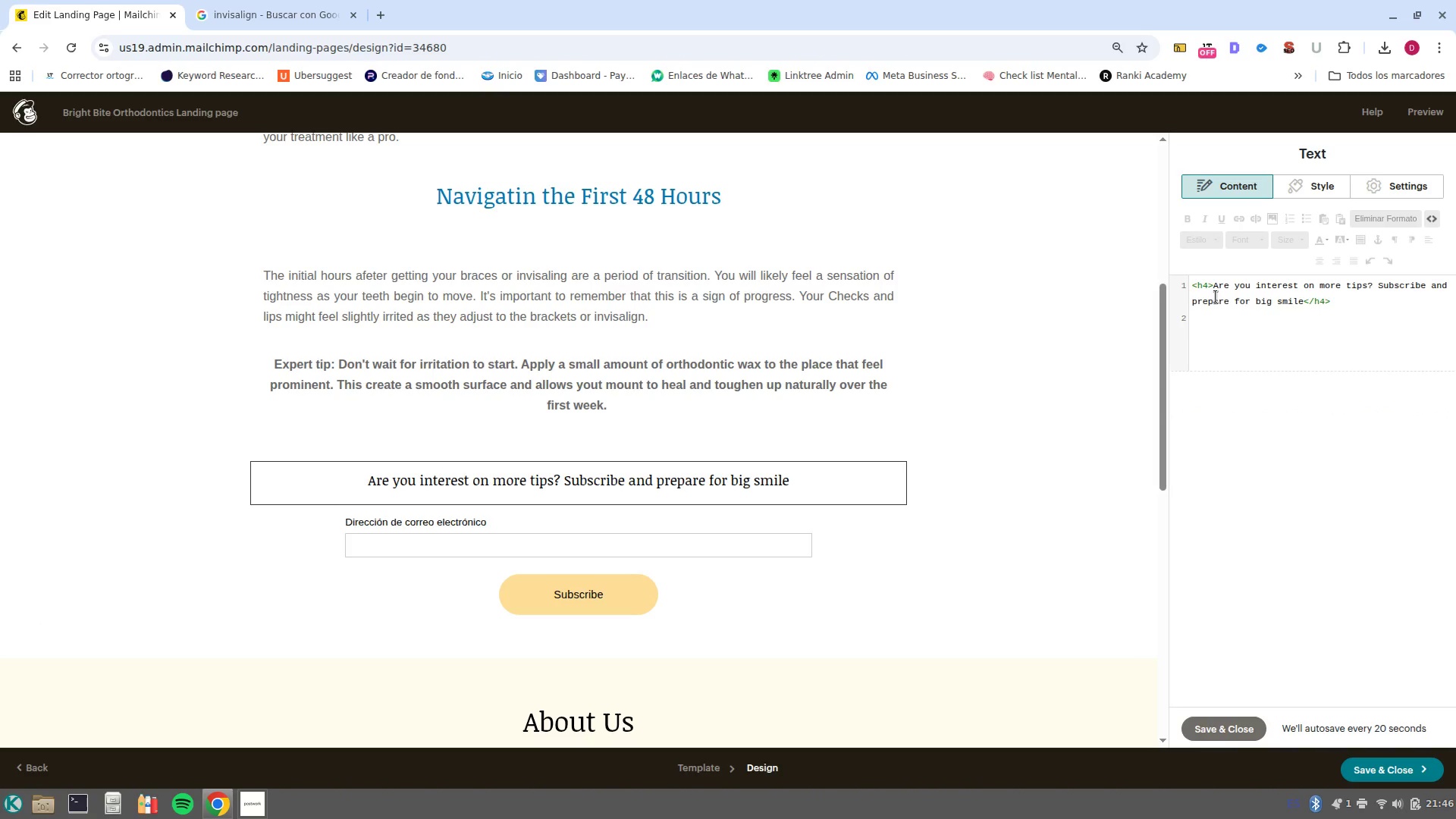 
key(Backspace)
 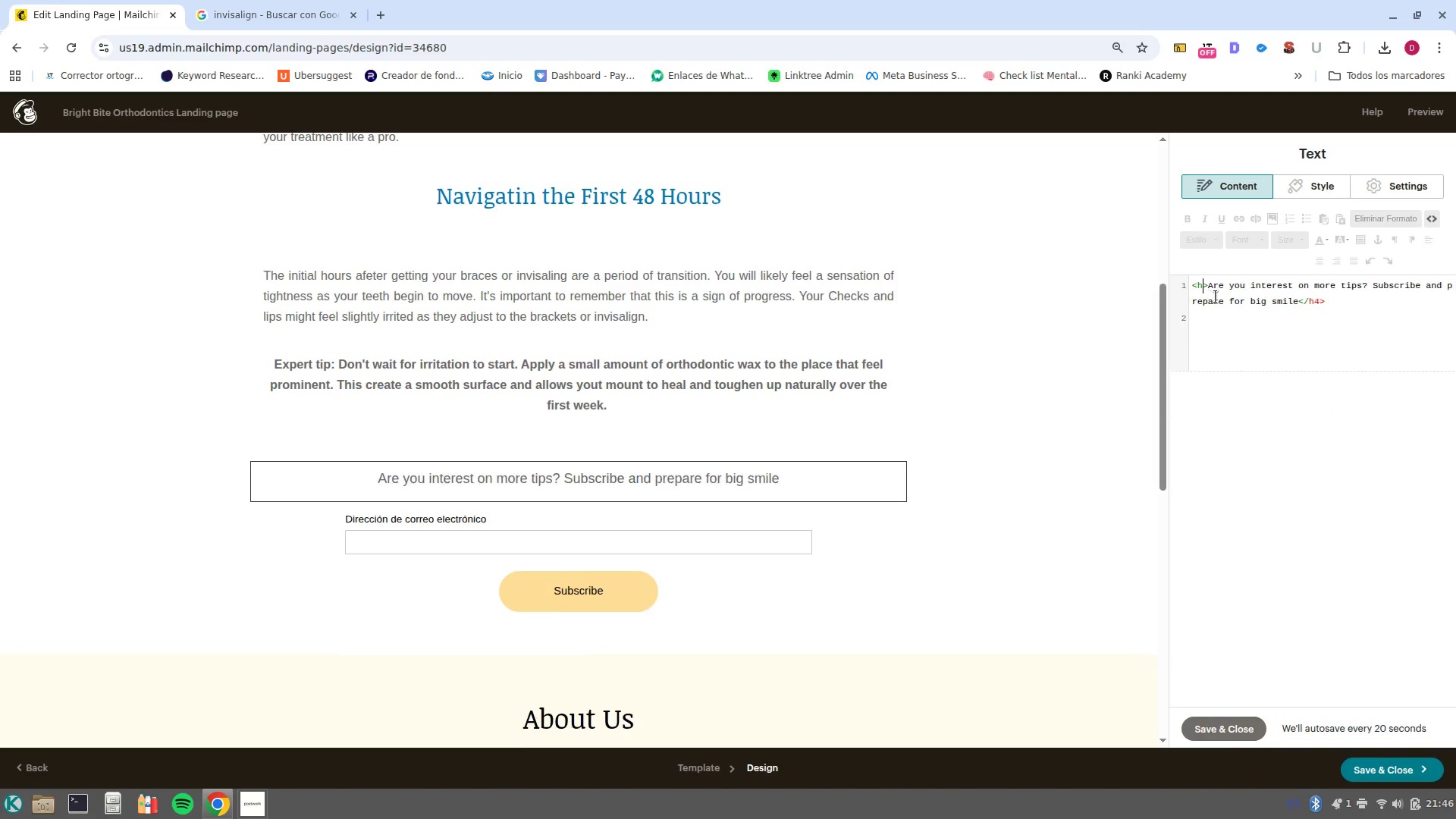 
key(3)
 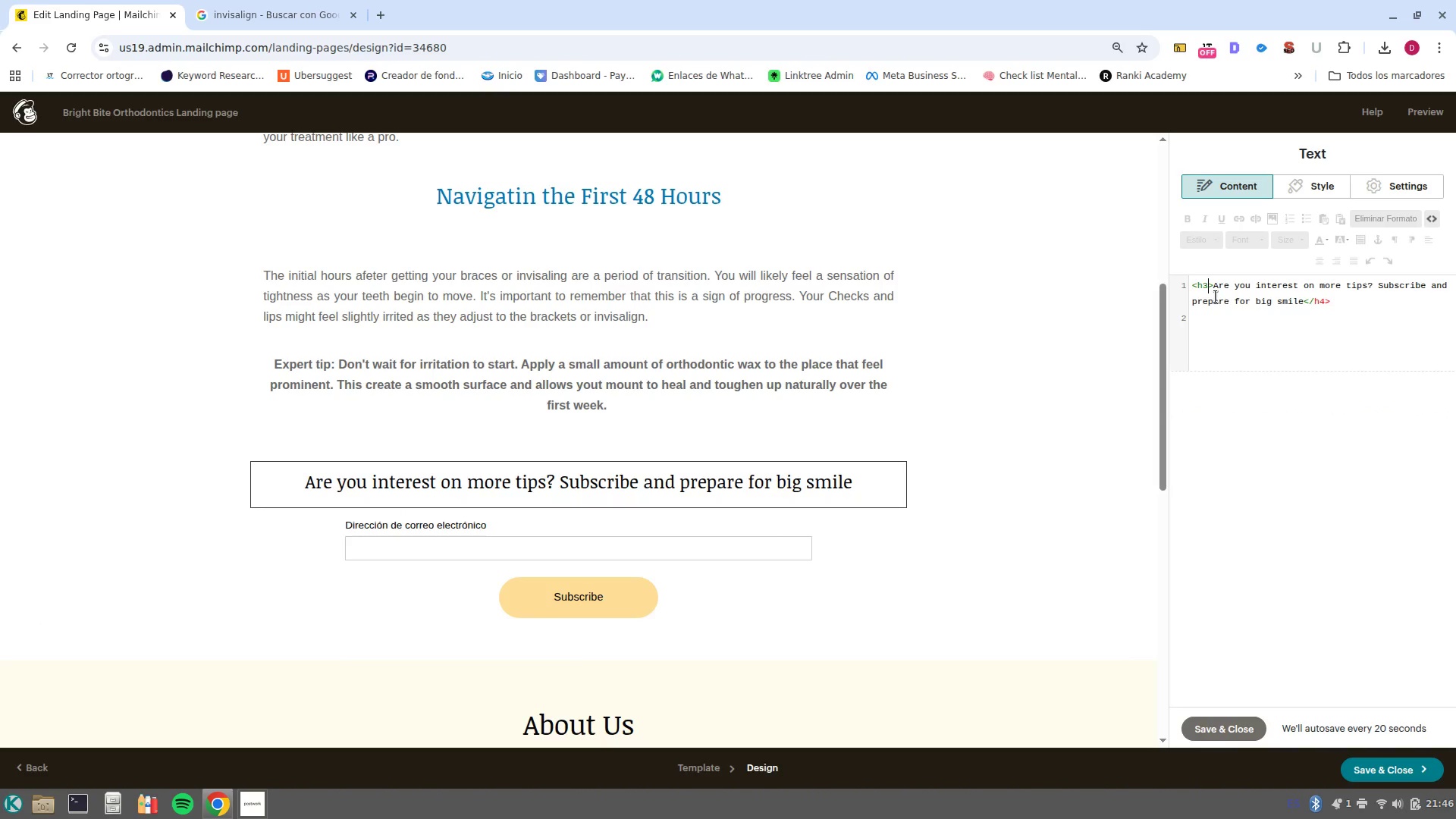 
key(Control+ArrowDown)
 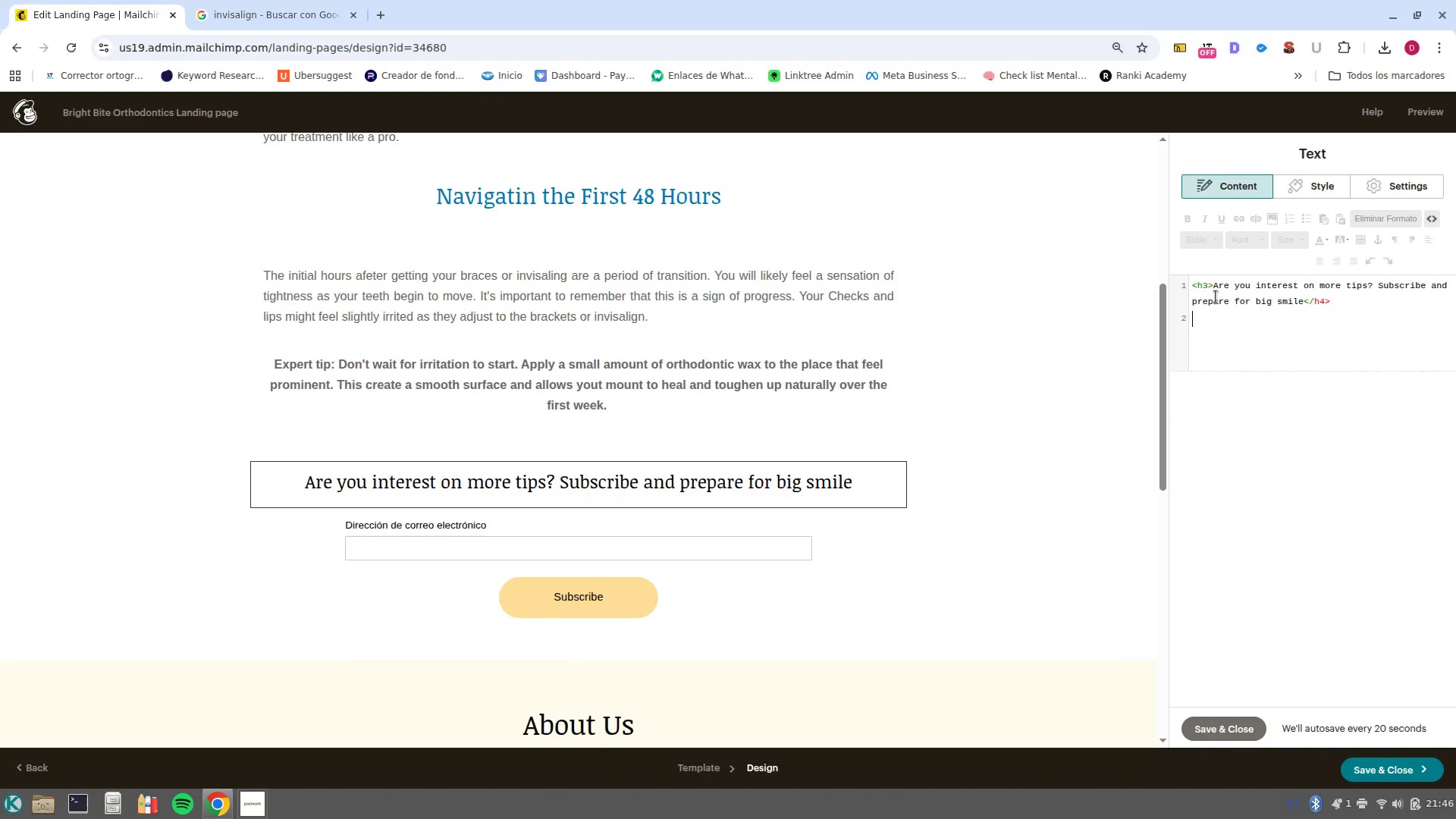 
key(Control+ArrowRight)
 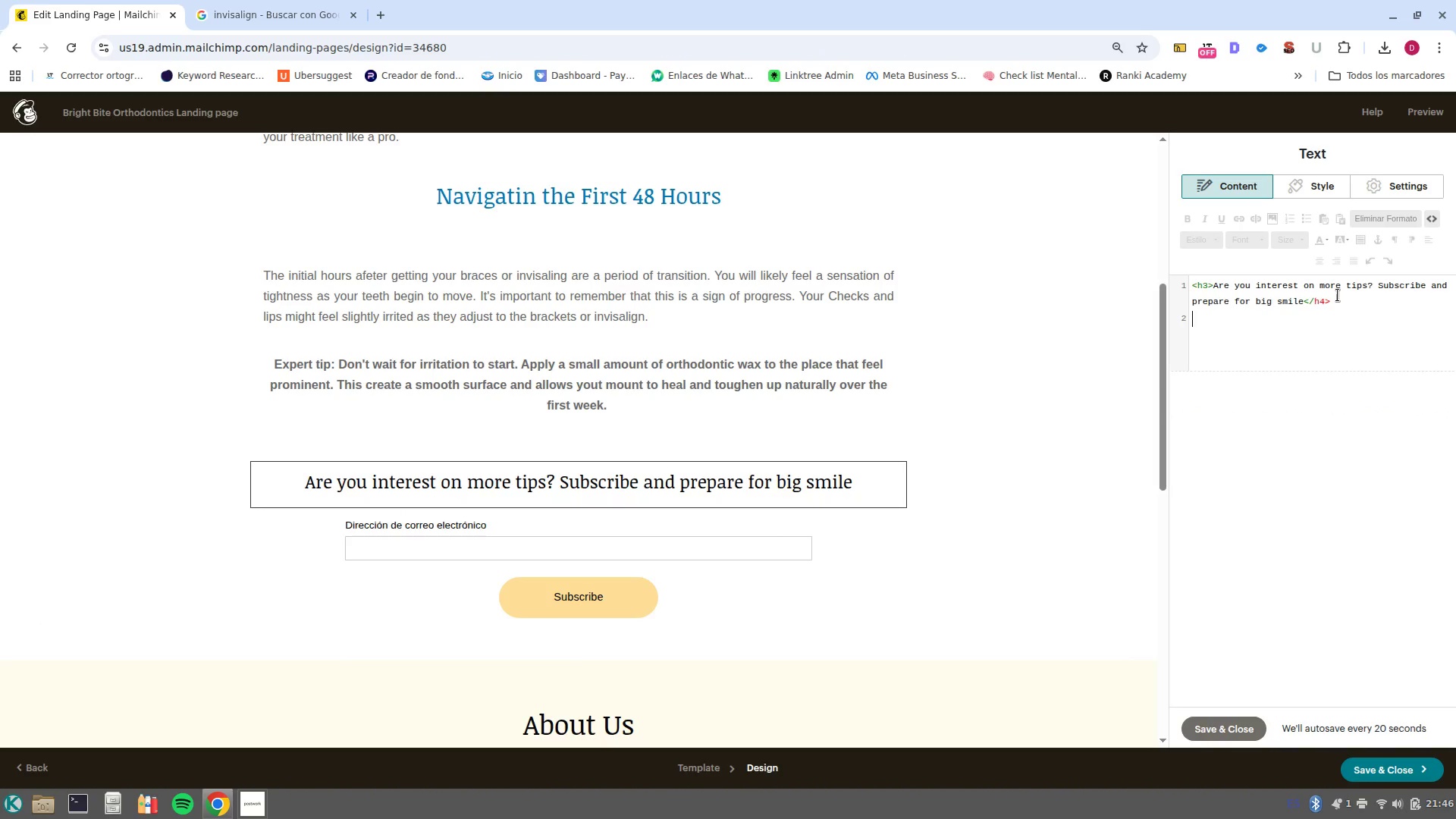 
left_click([1323, 300])
 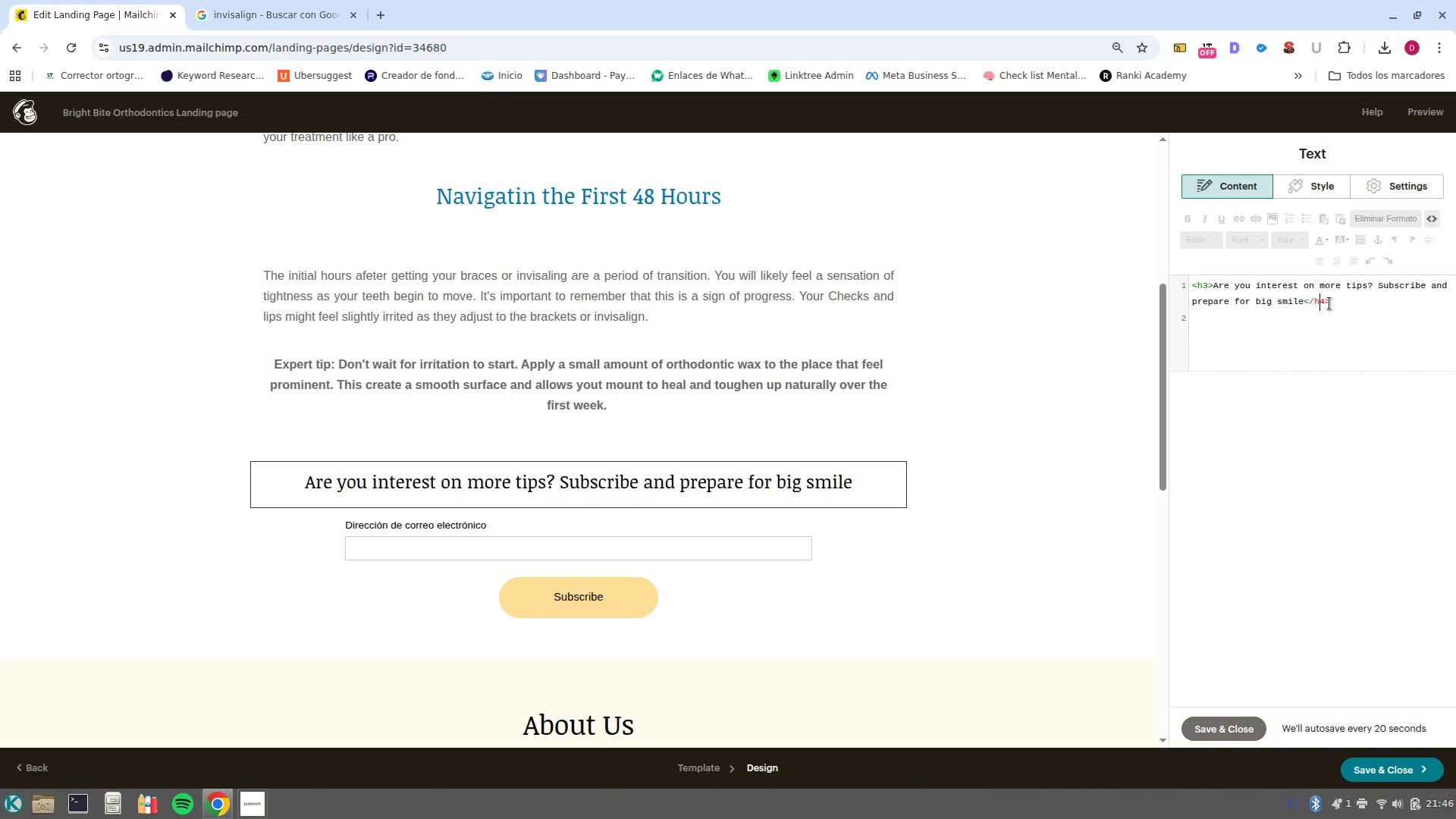 
key(ArrowRight)
 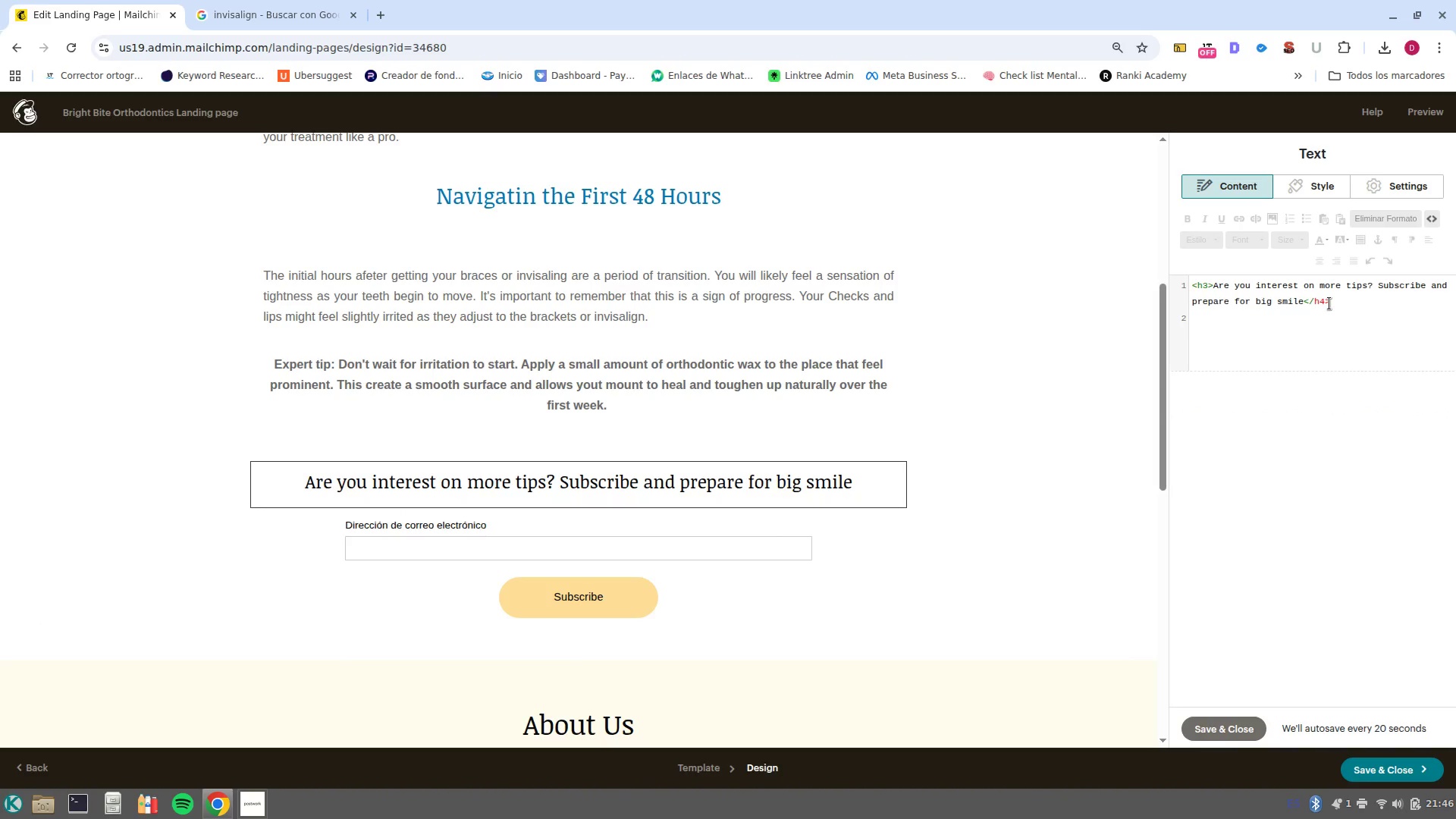 
key(Backspace)
 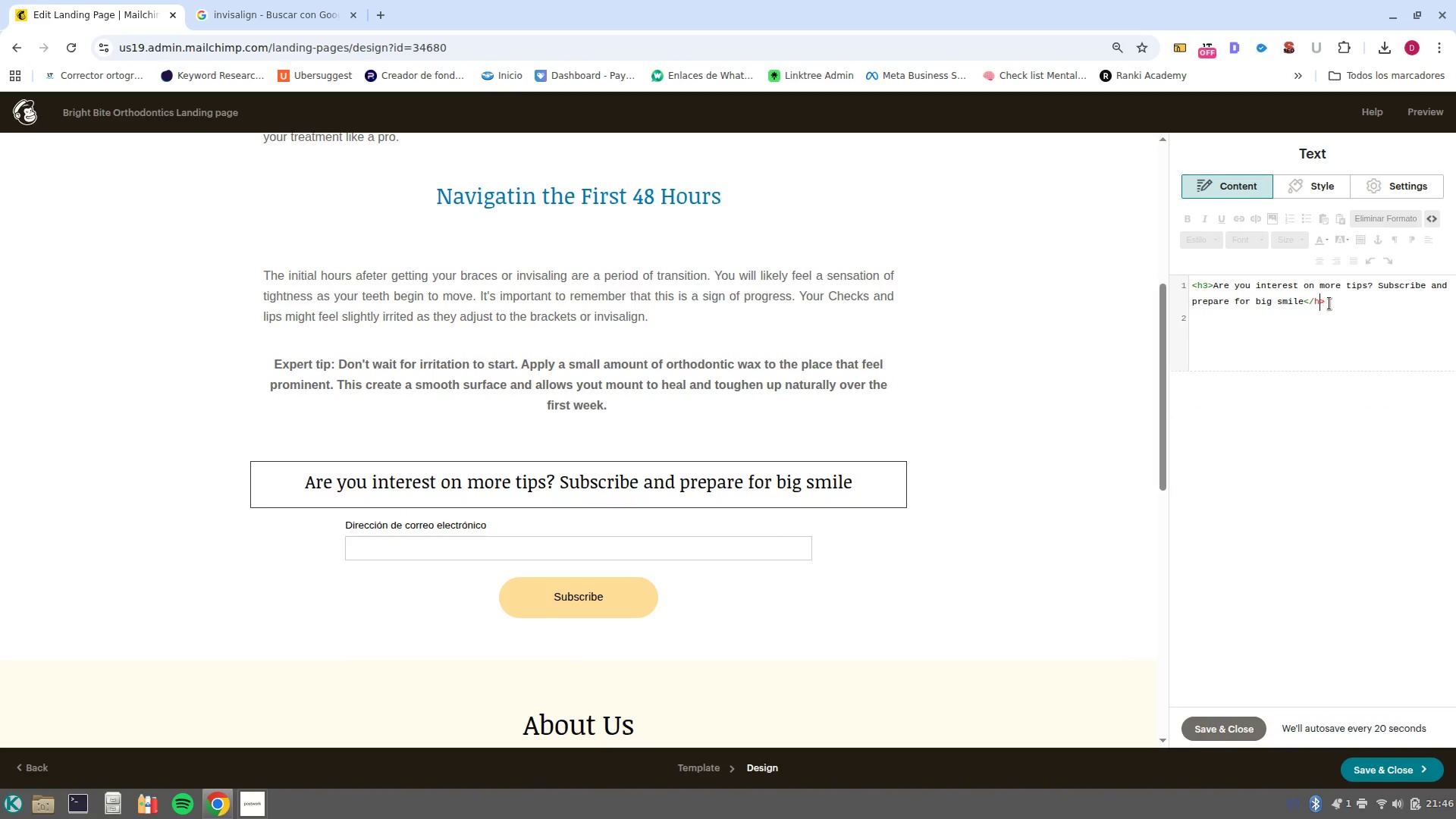 
key(3)
 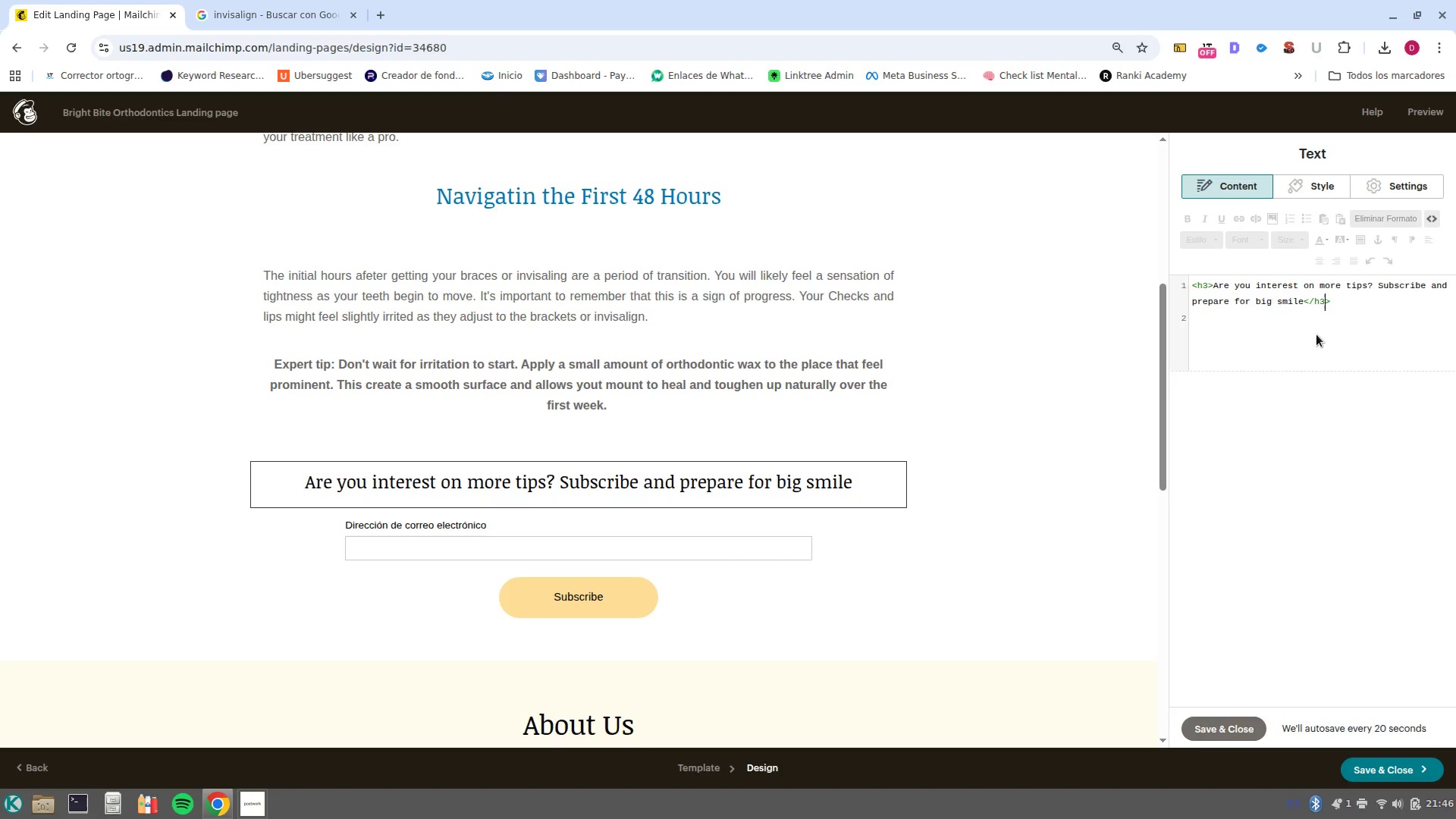 
left_click([1343, 321])
 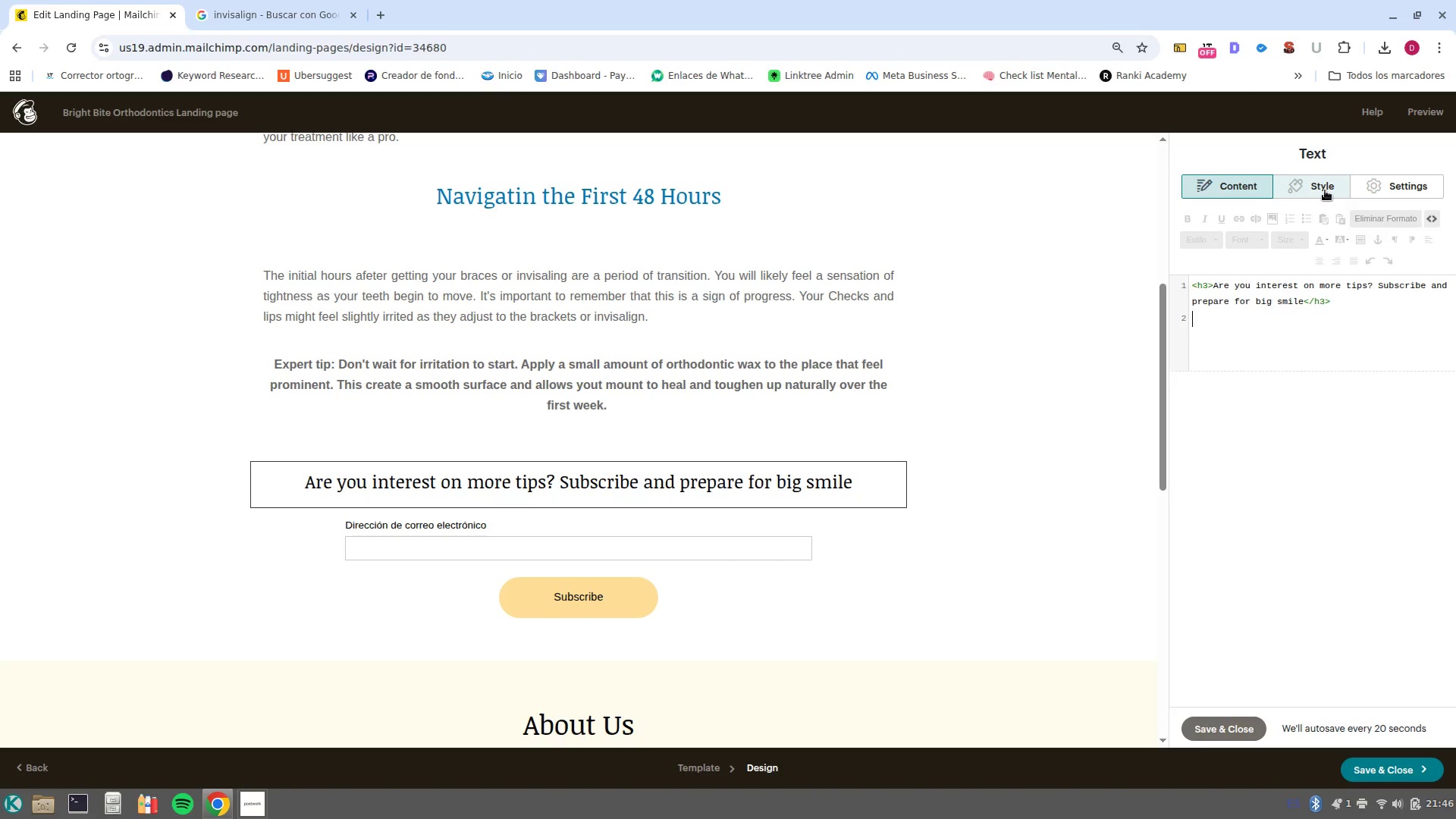 
left_click([1325, 190])
 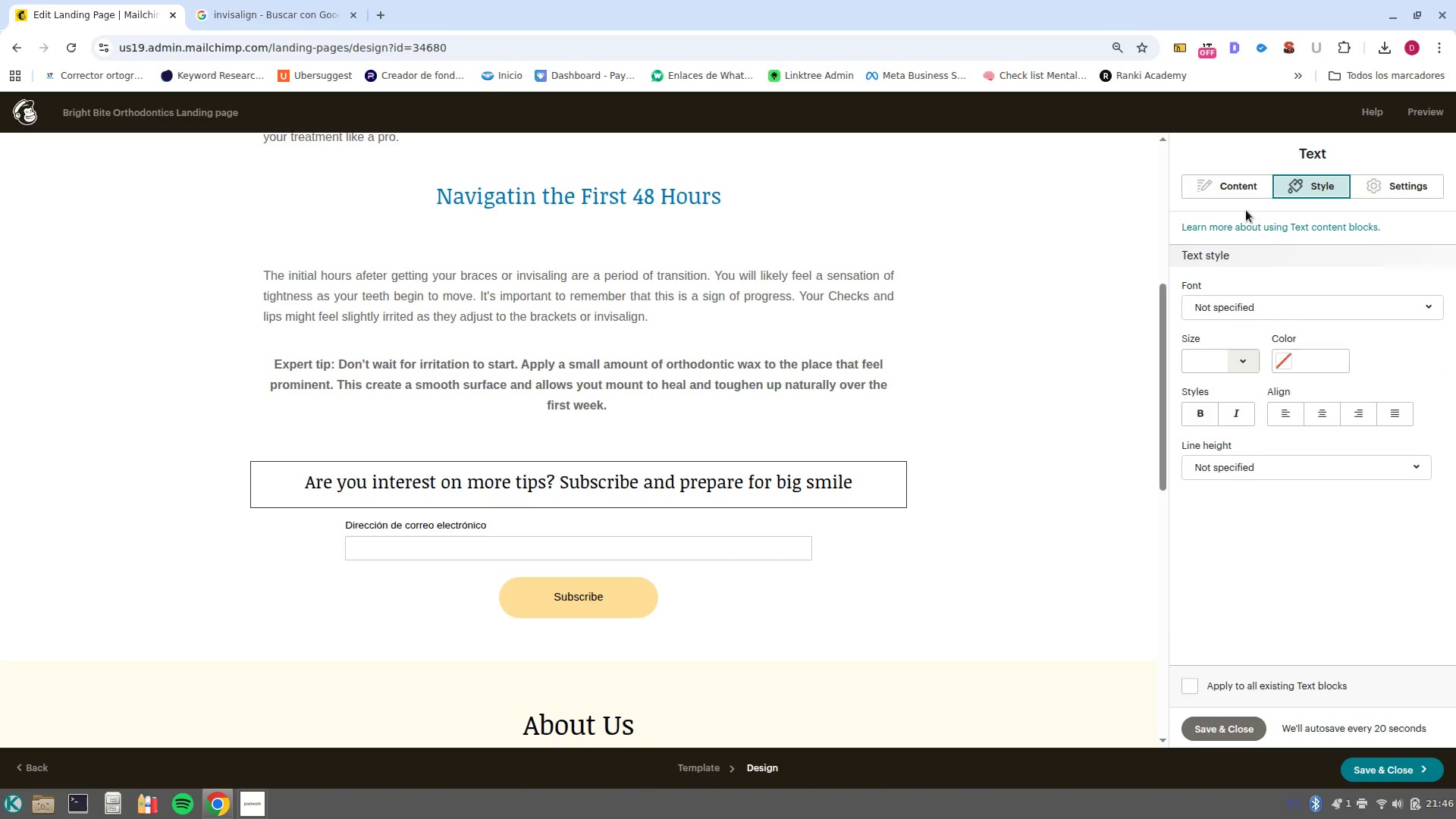 
left_click([1245, 190])
 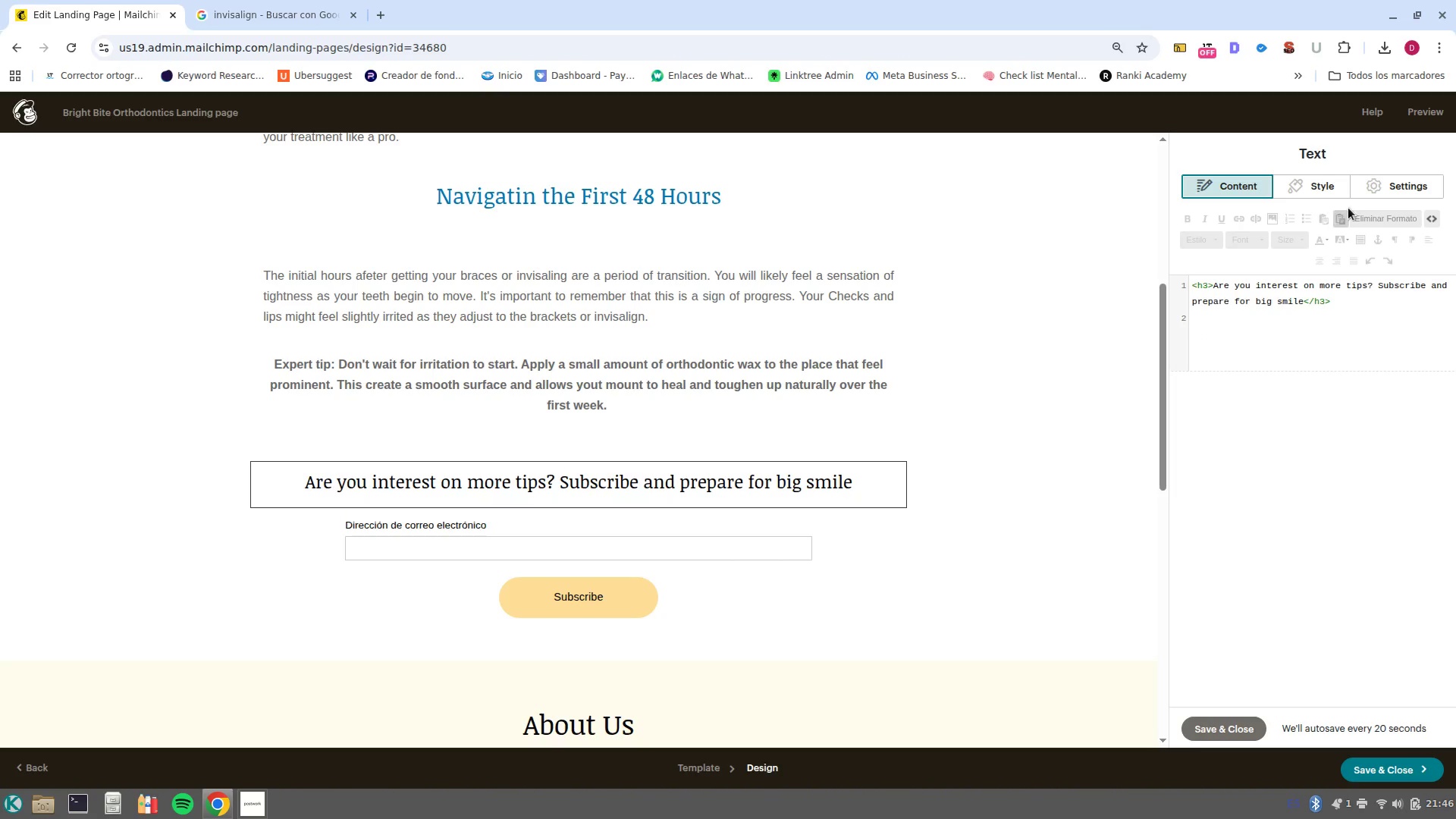 
left_click([1330, 187])
 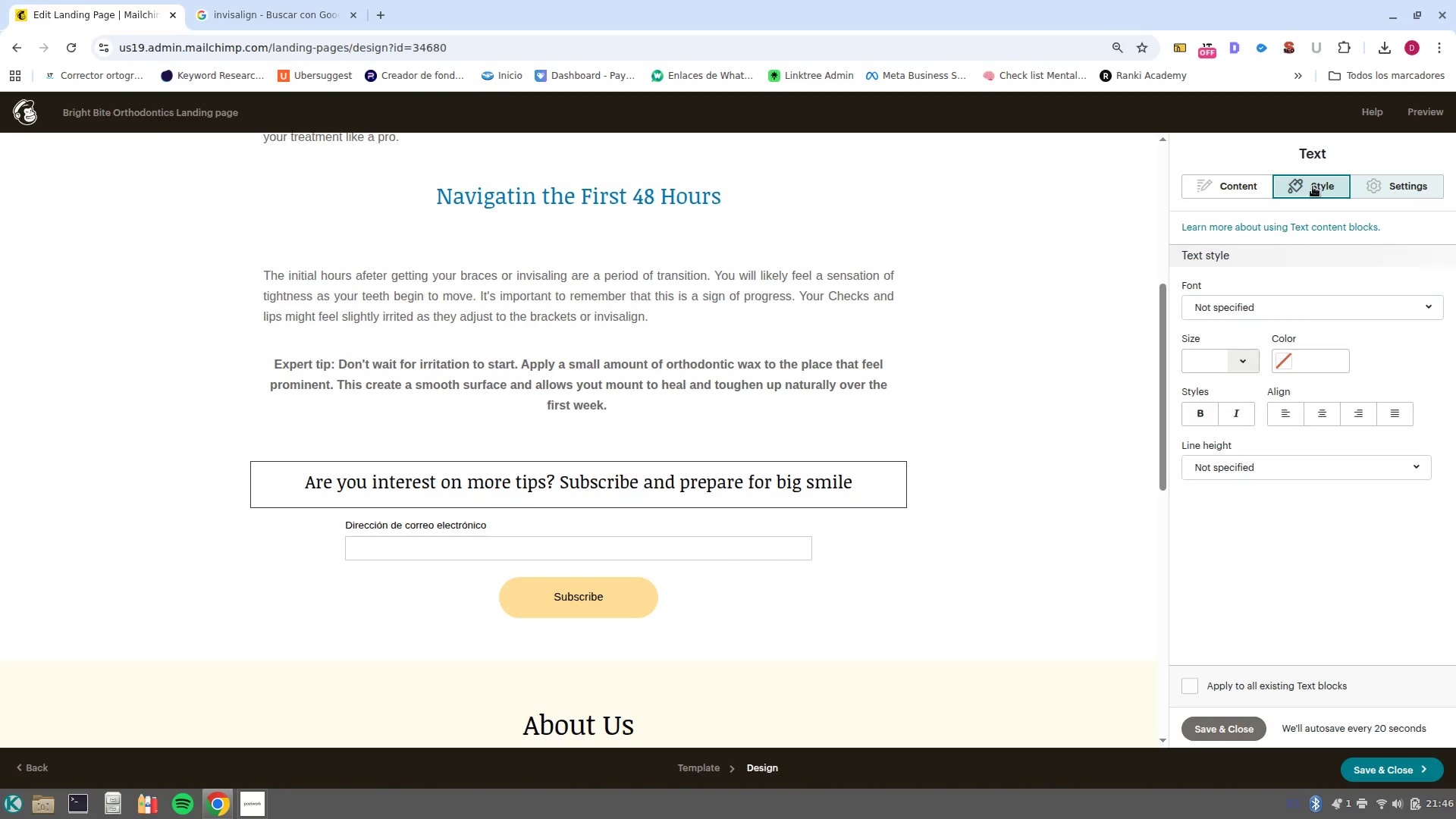 
left_click([1201, 187])
 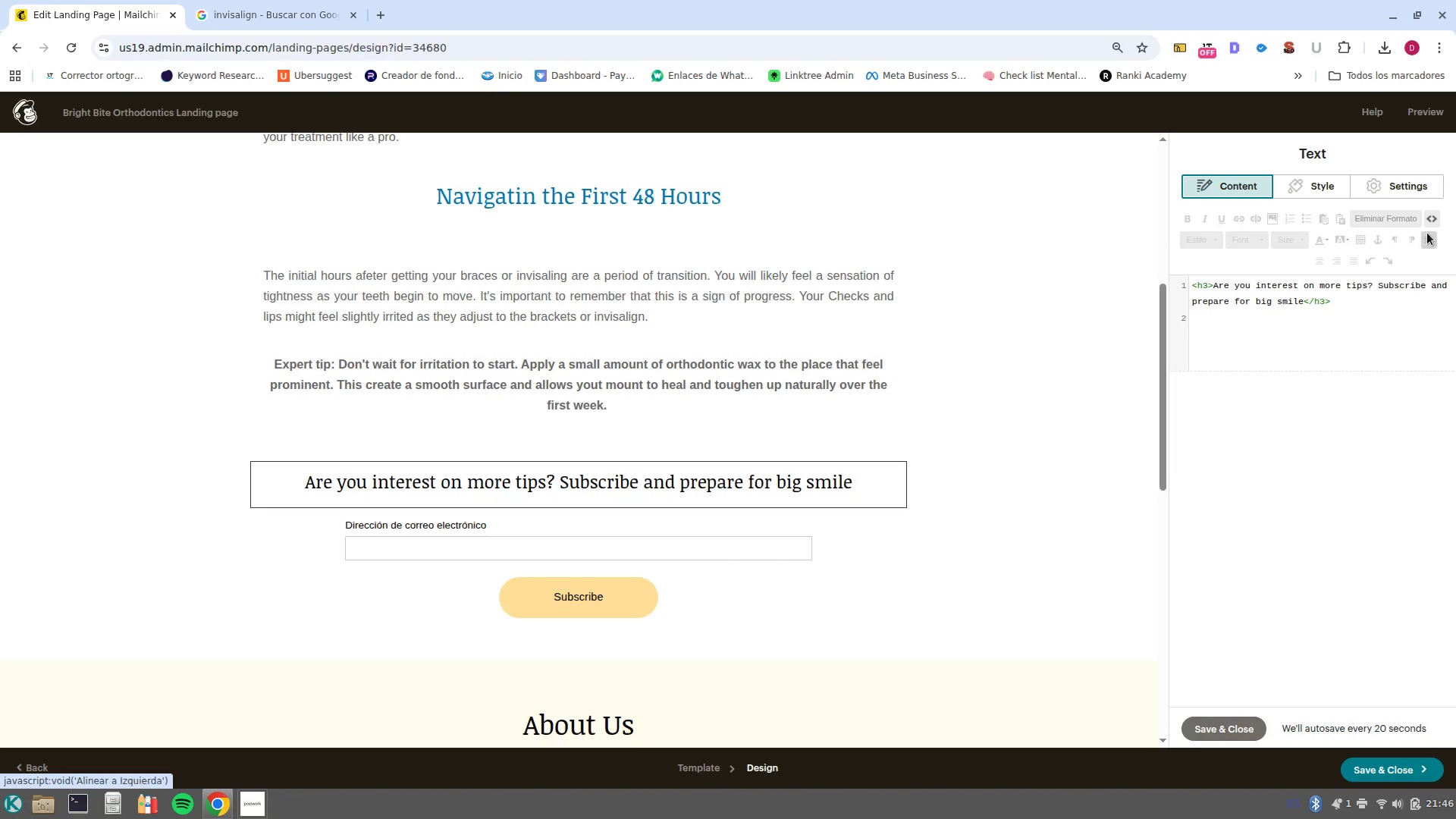 
left_click([1430, 218])
 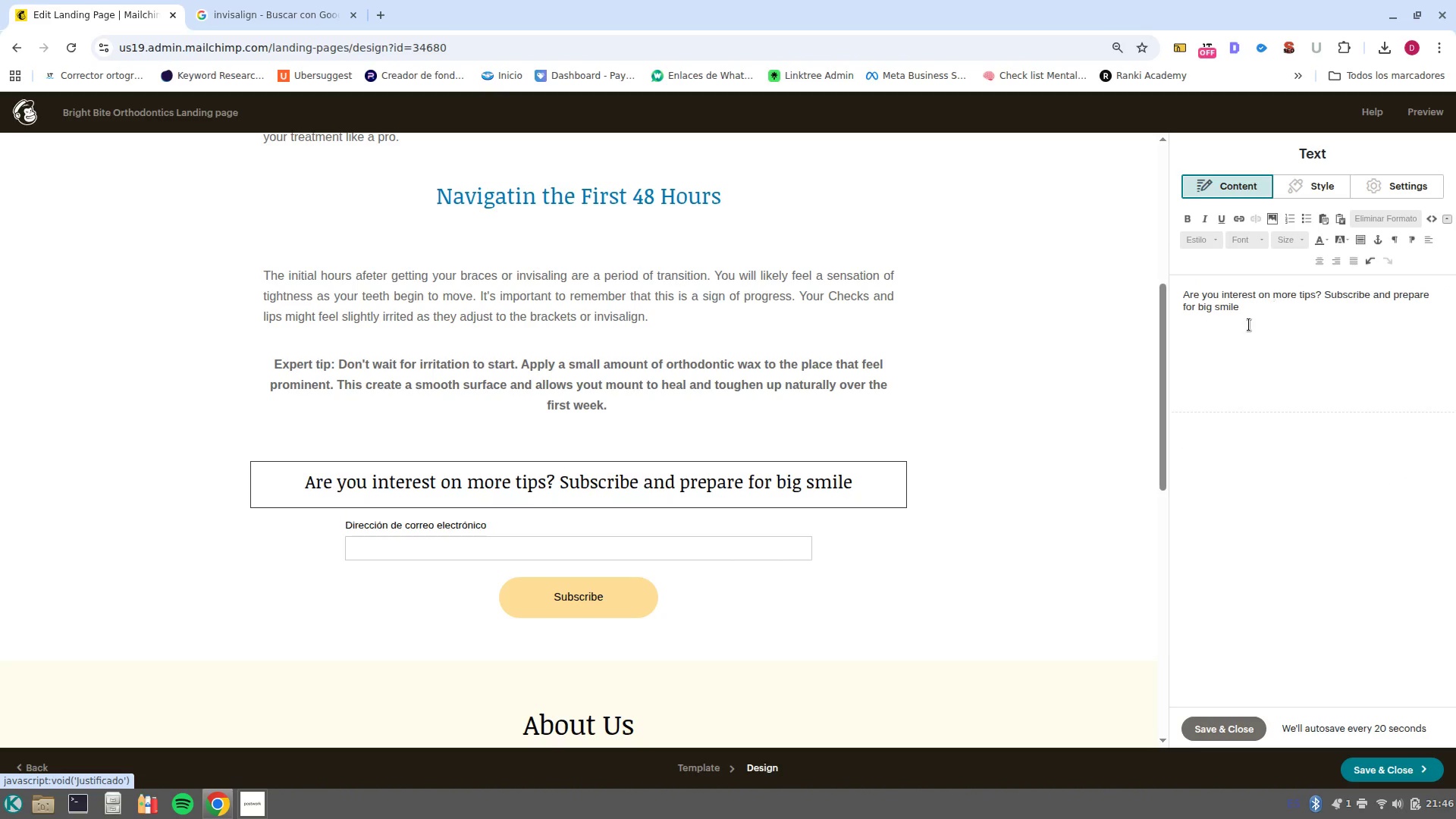 
left_click_drag(start_coordinate=[1254, 317], to_coordinate=[1135, 285])
 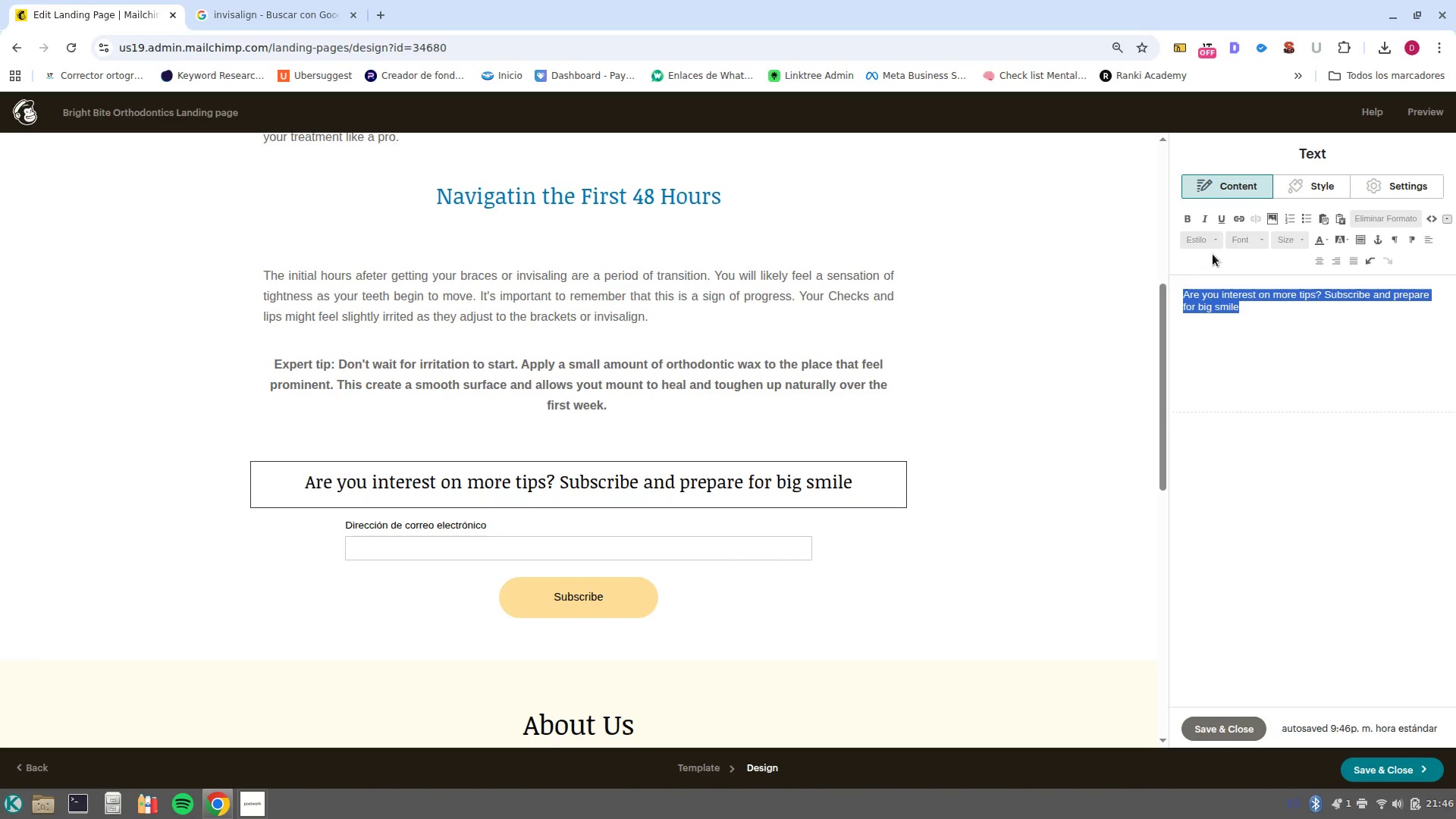 
wait(7.15)
 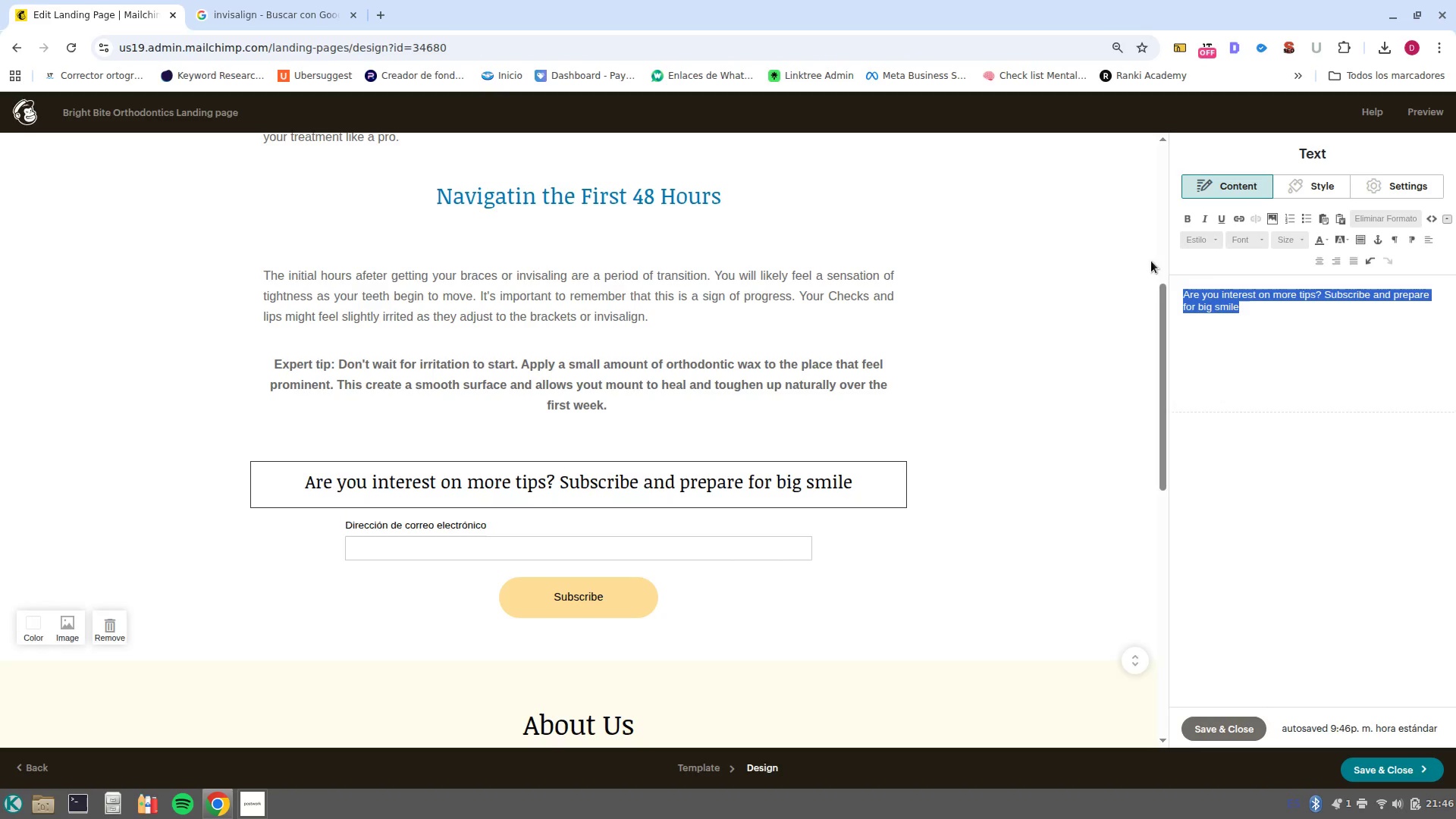 
left_click([1320, 244])
 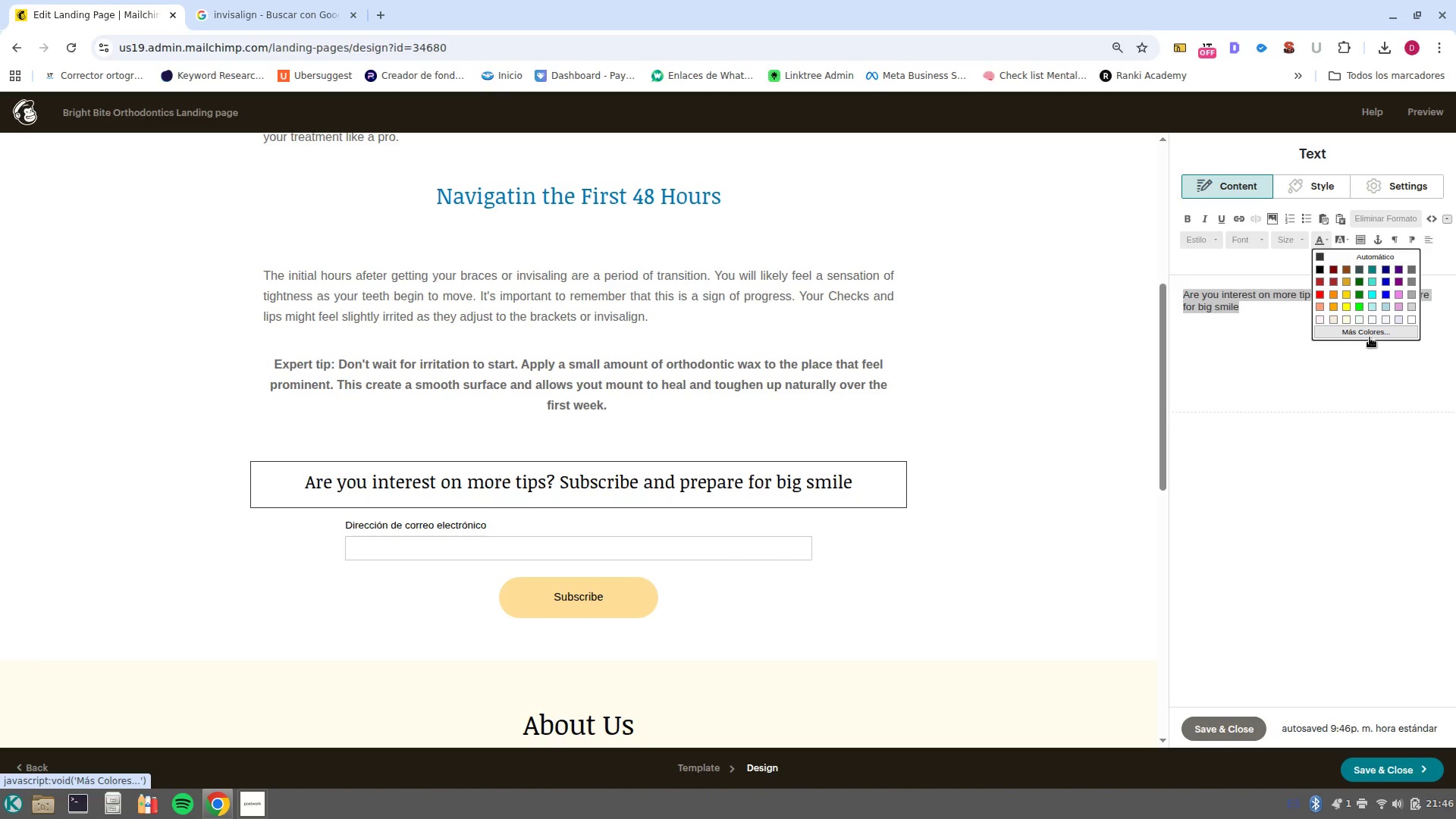 
left_click([1370, 337])
 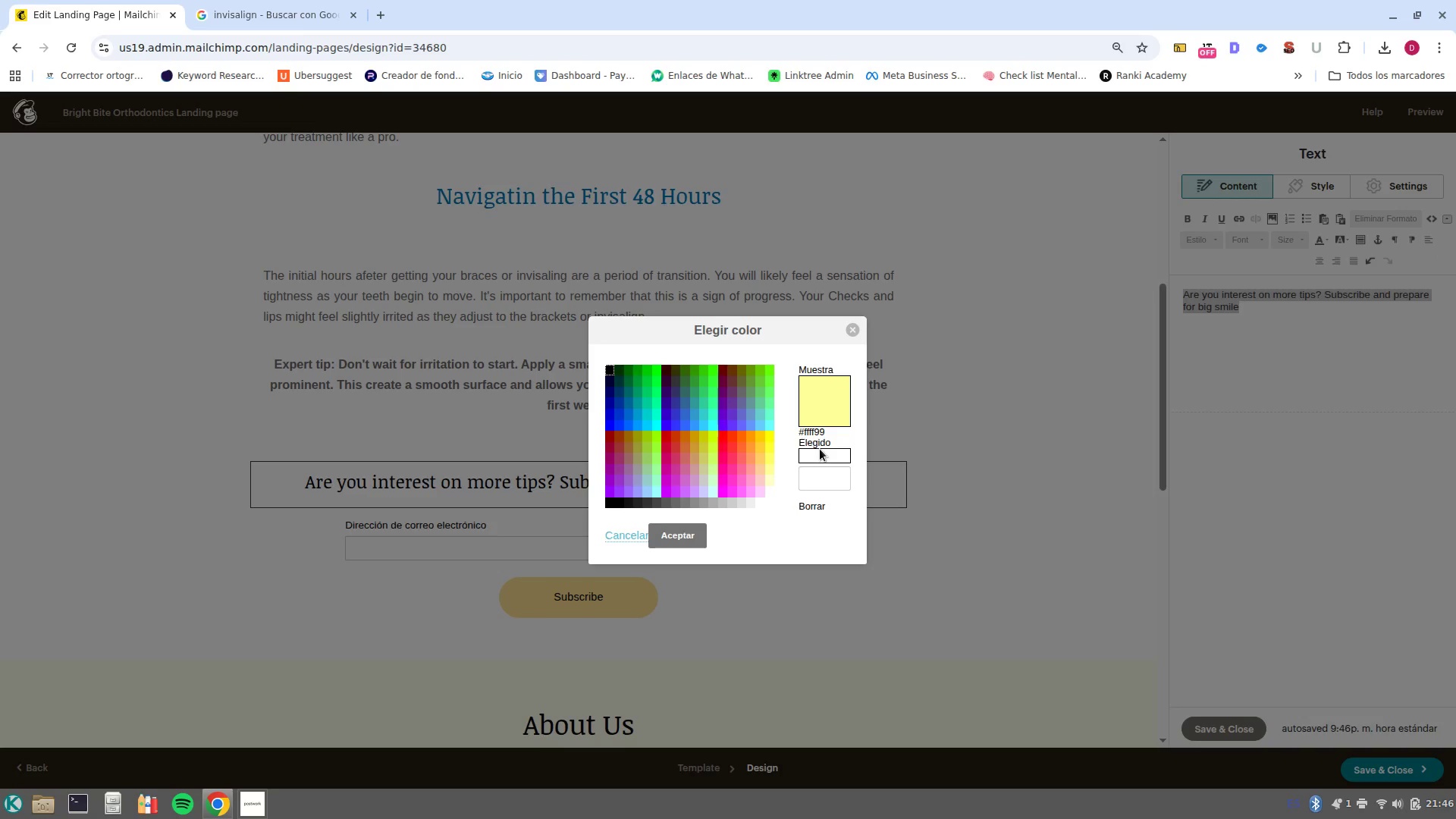 
left_click([824, 455])
 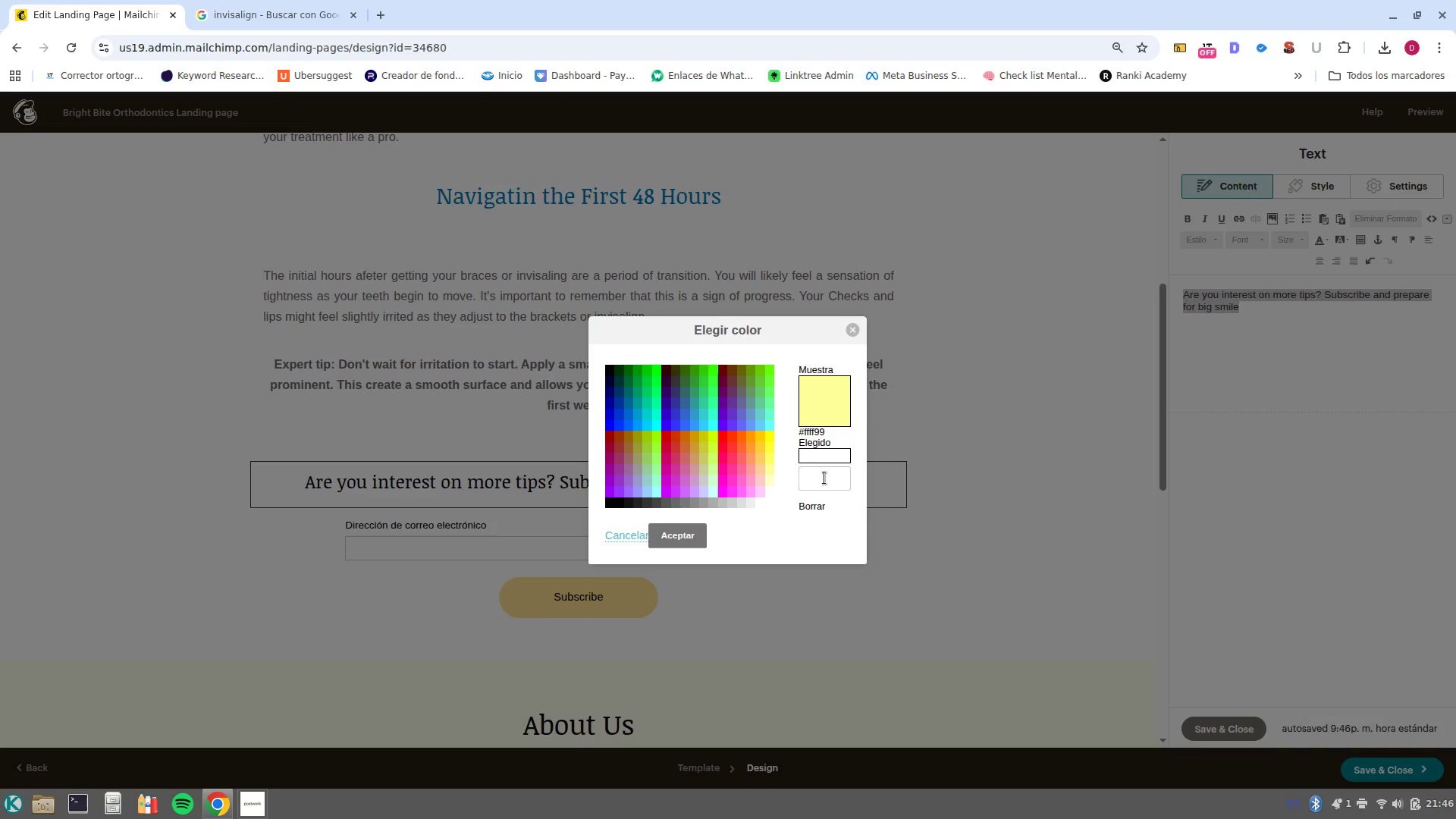 
left_click([824, 478])
 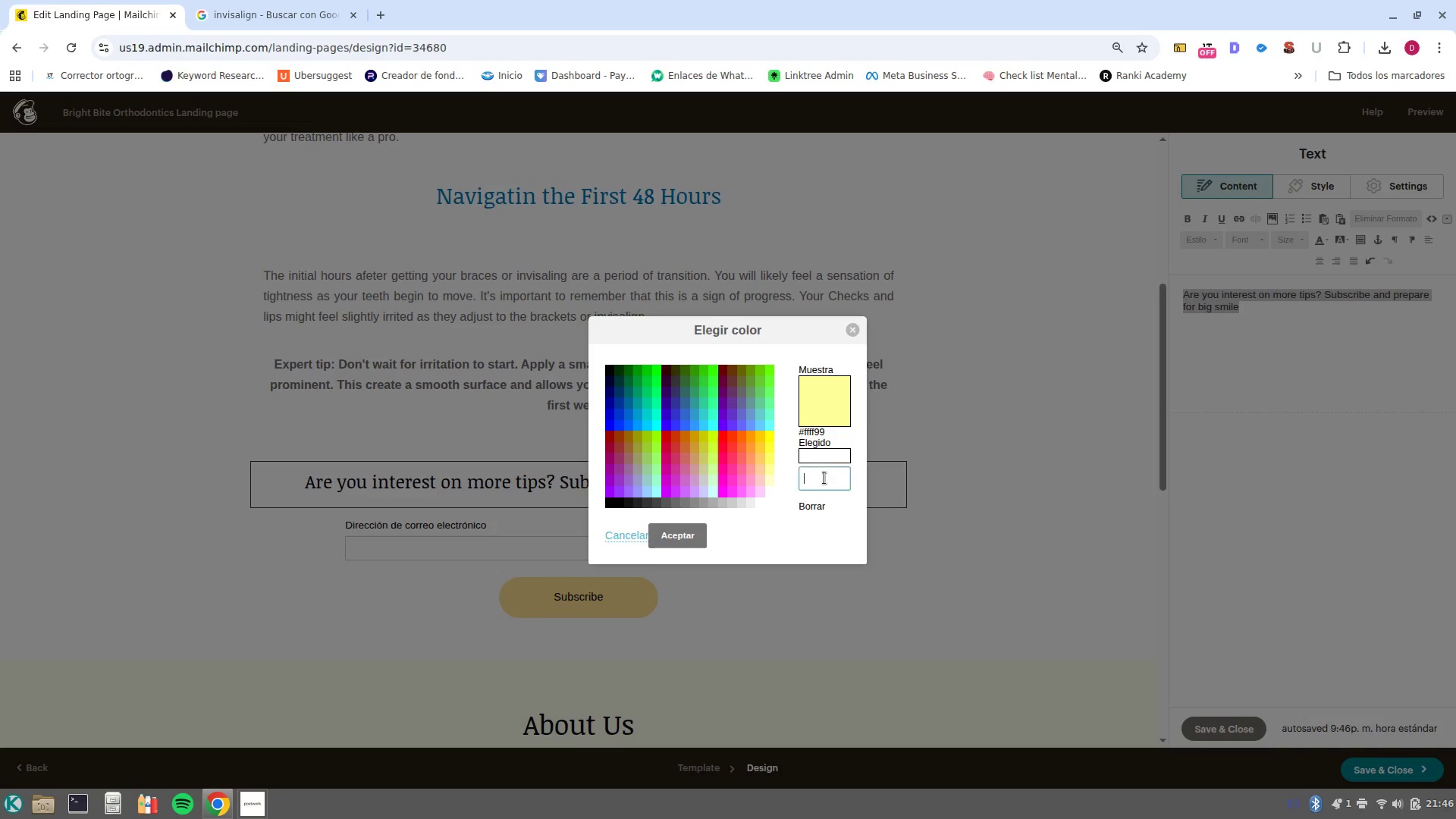 
key(Control+V)
 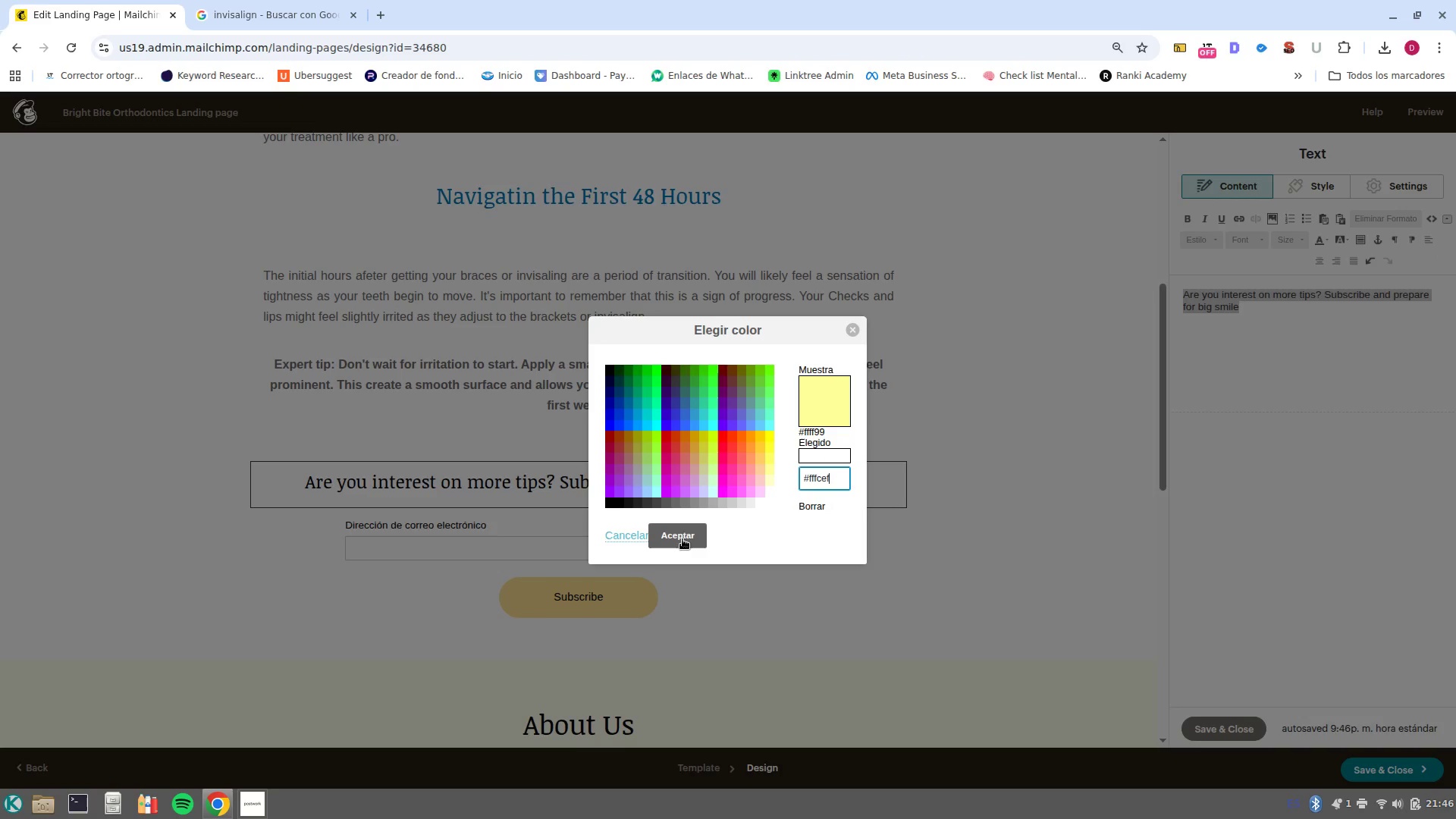 
left_click([676, 538])
 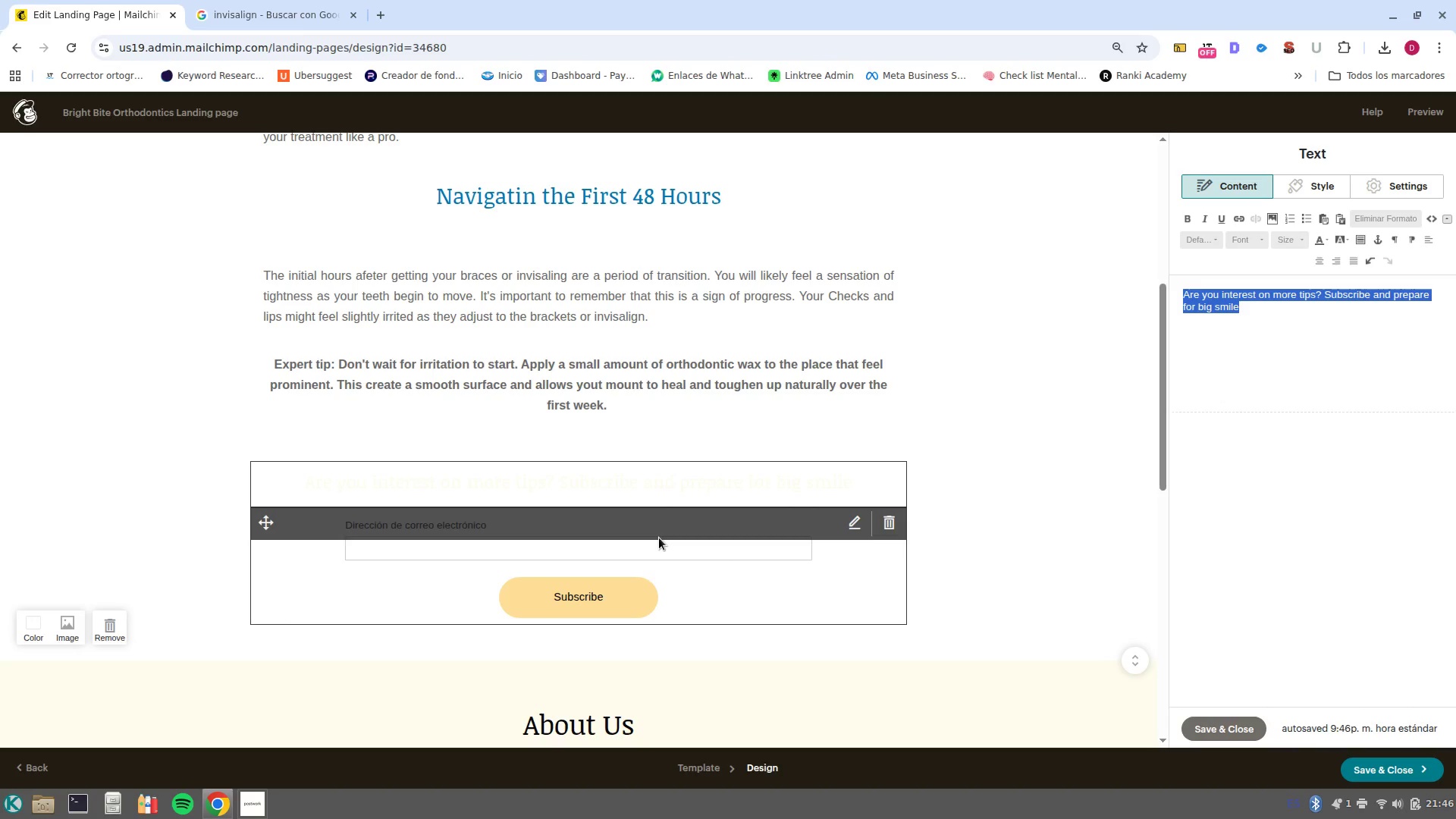 
key(Control+Z)
 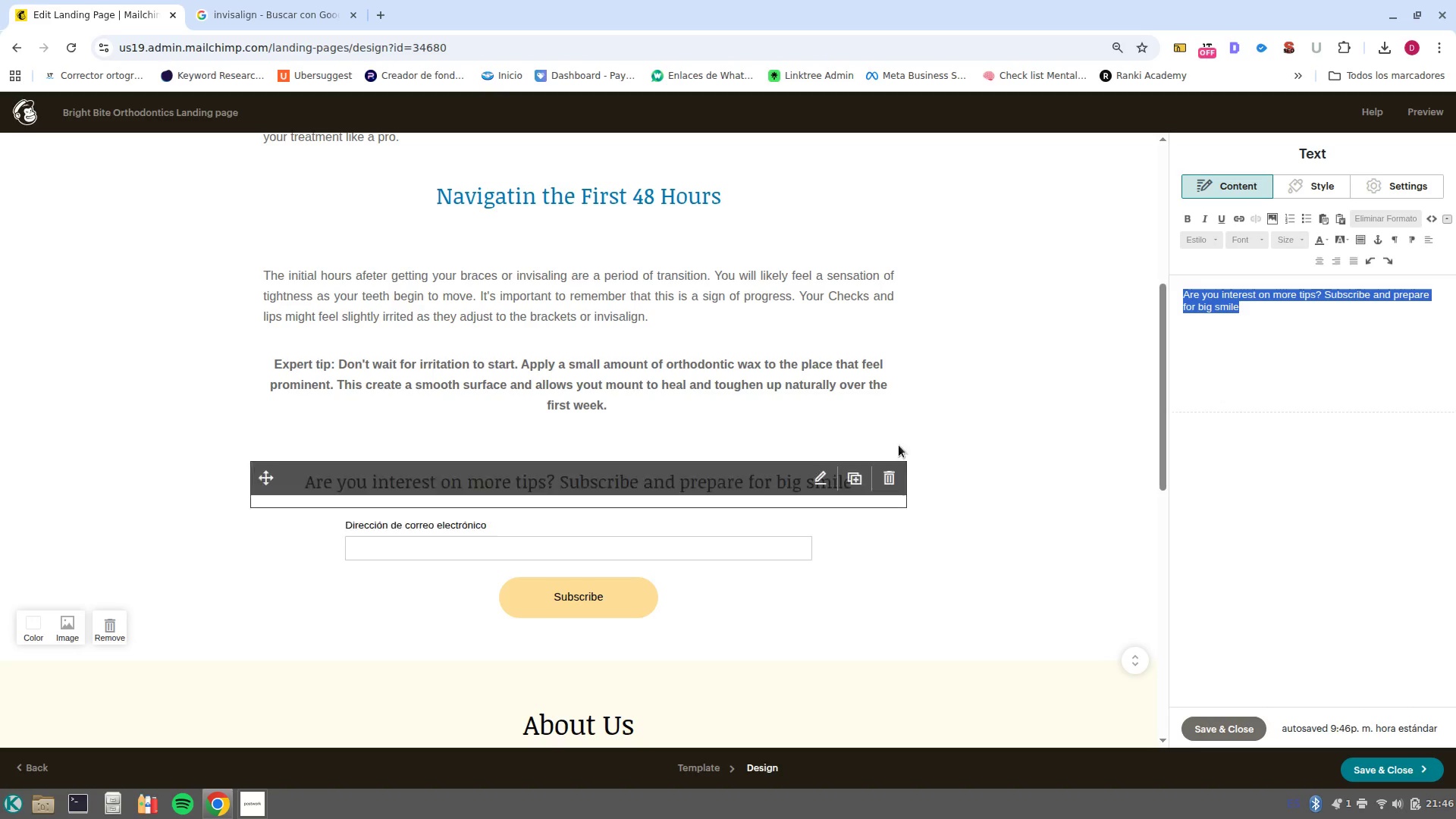 
scroll: coordinate [886, 284], scroll_direction: up, amount: 3.0
 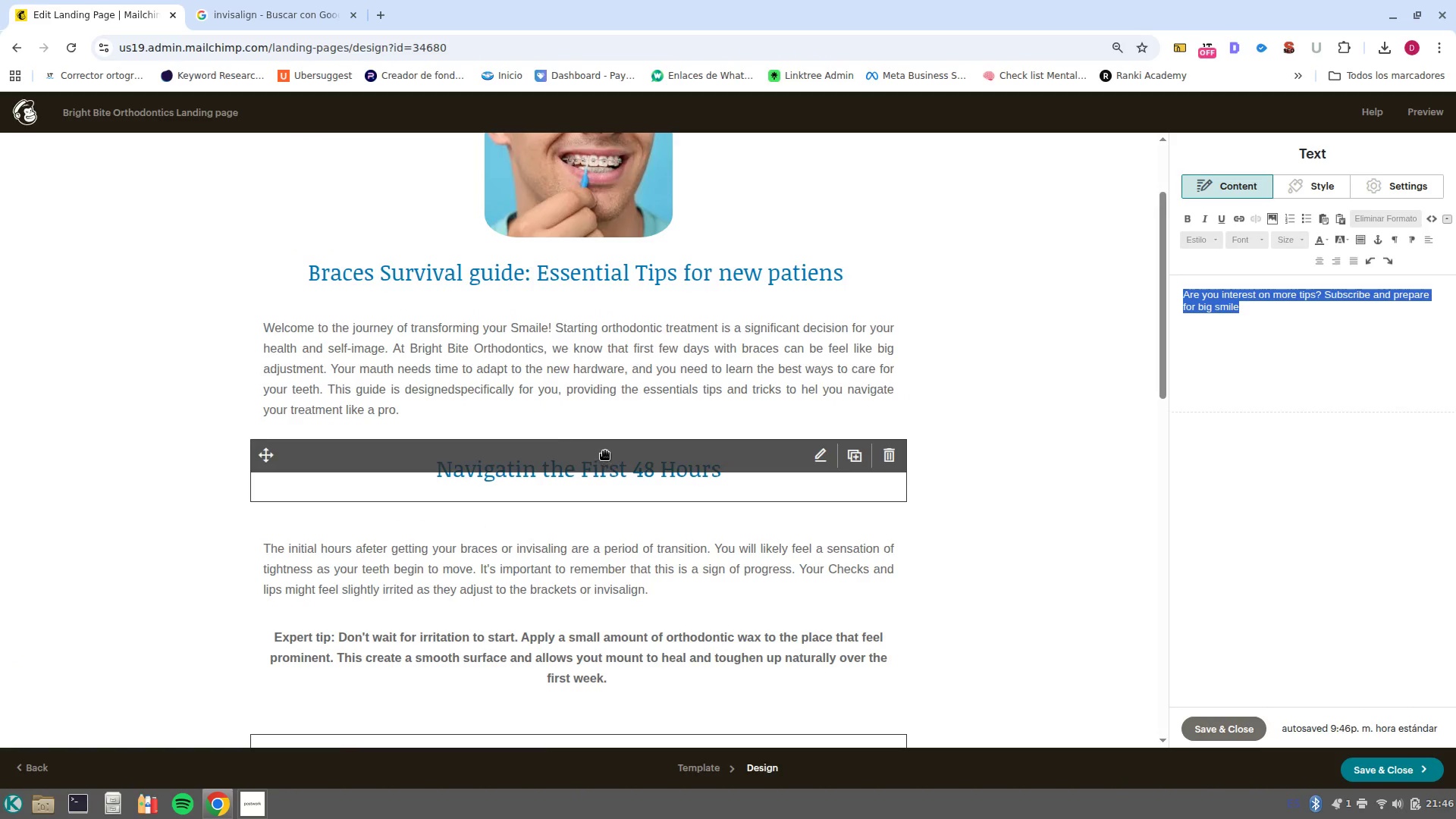 
left_click([605, 451])
 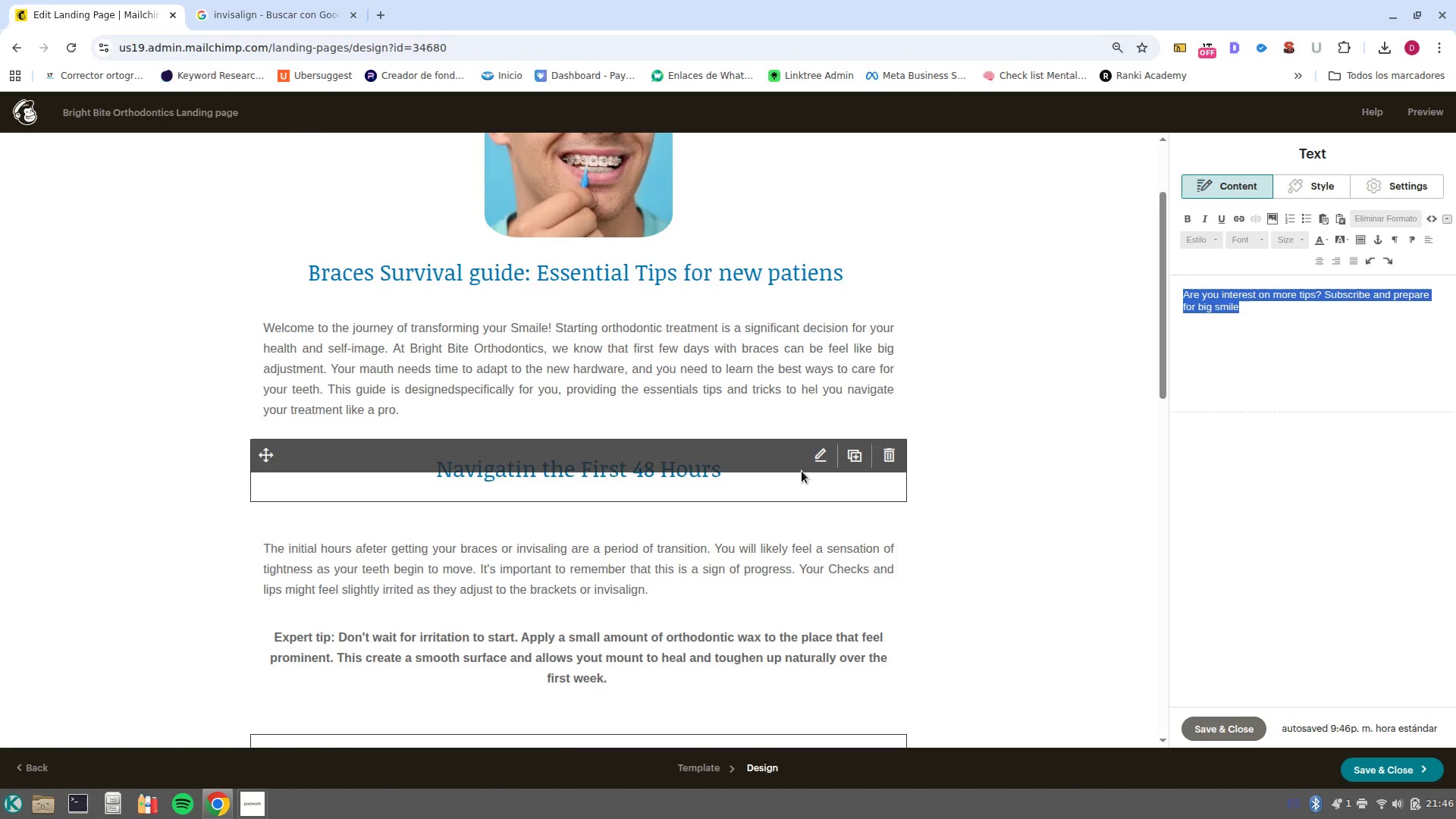 
left_click([794, 486])
 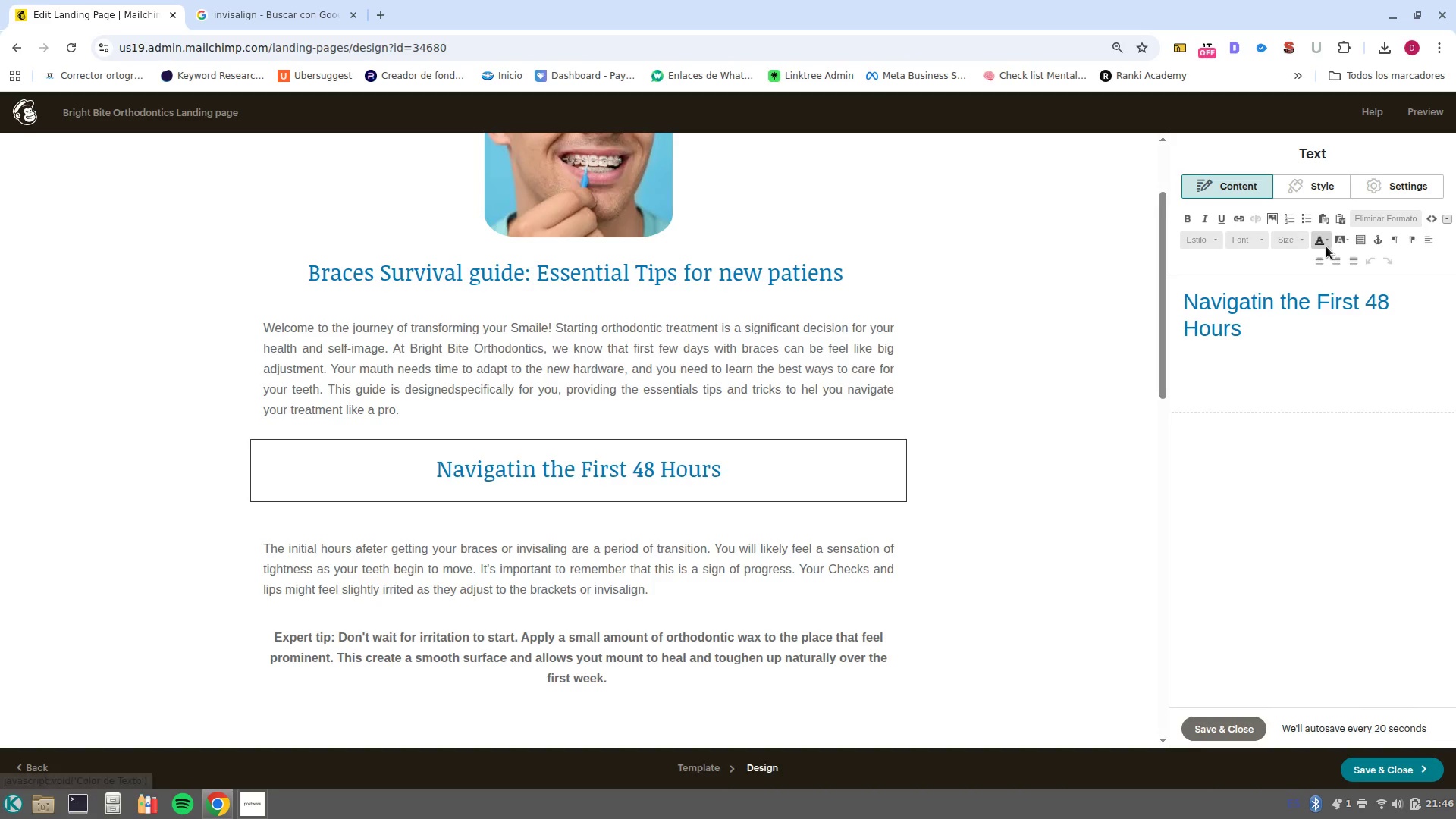 
left_click([1326, 242])
 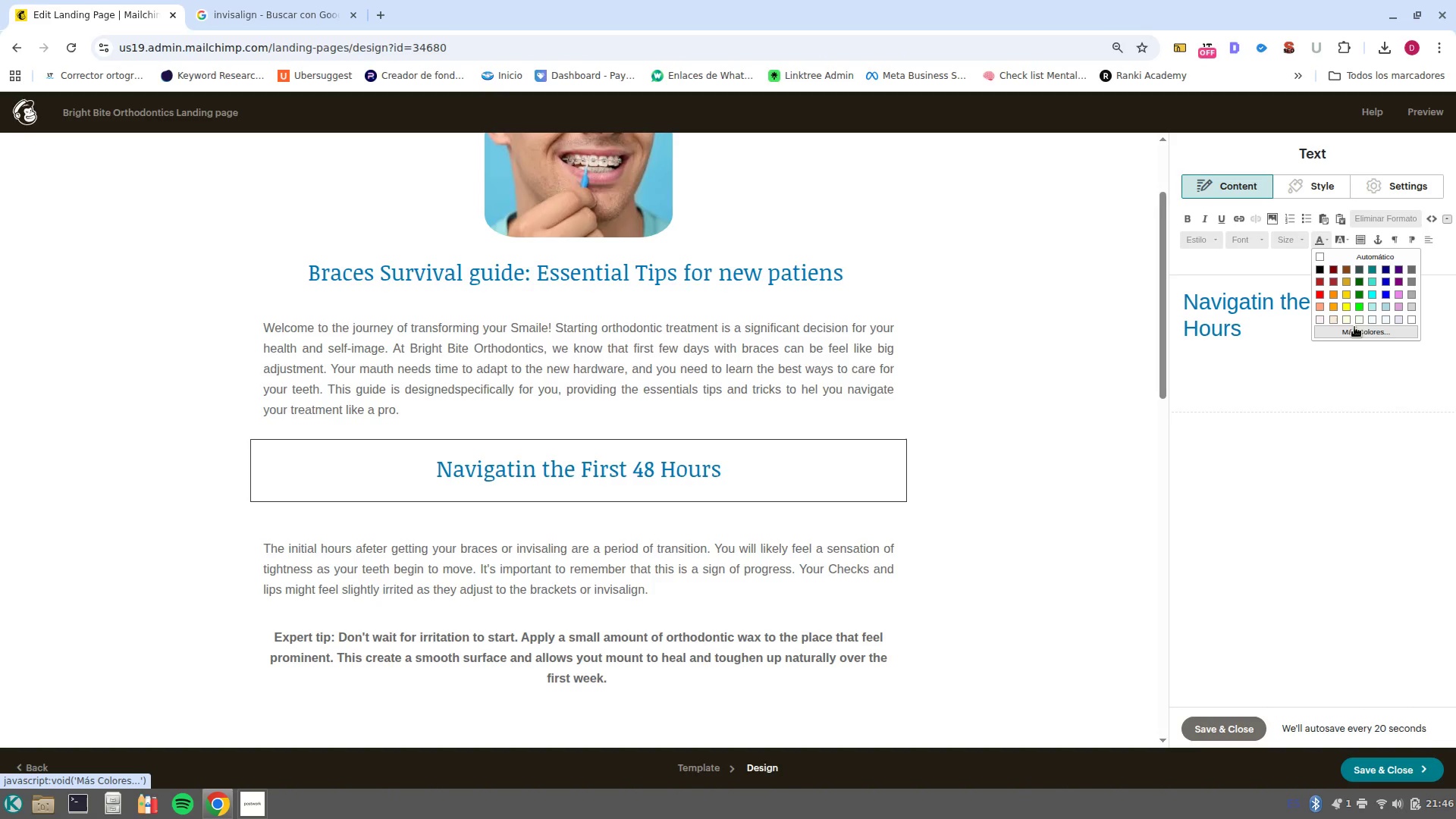 
left_click([1354, 327])
 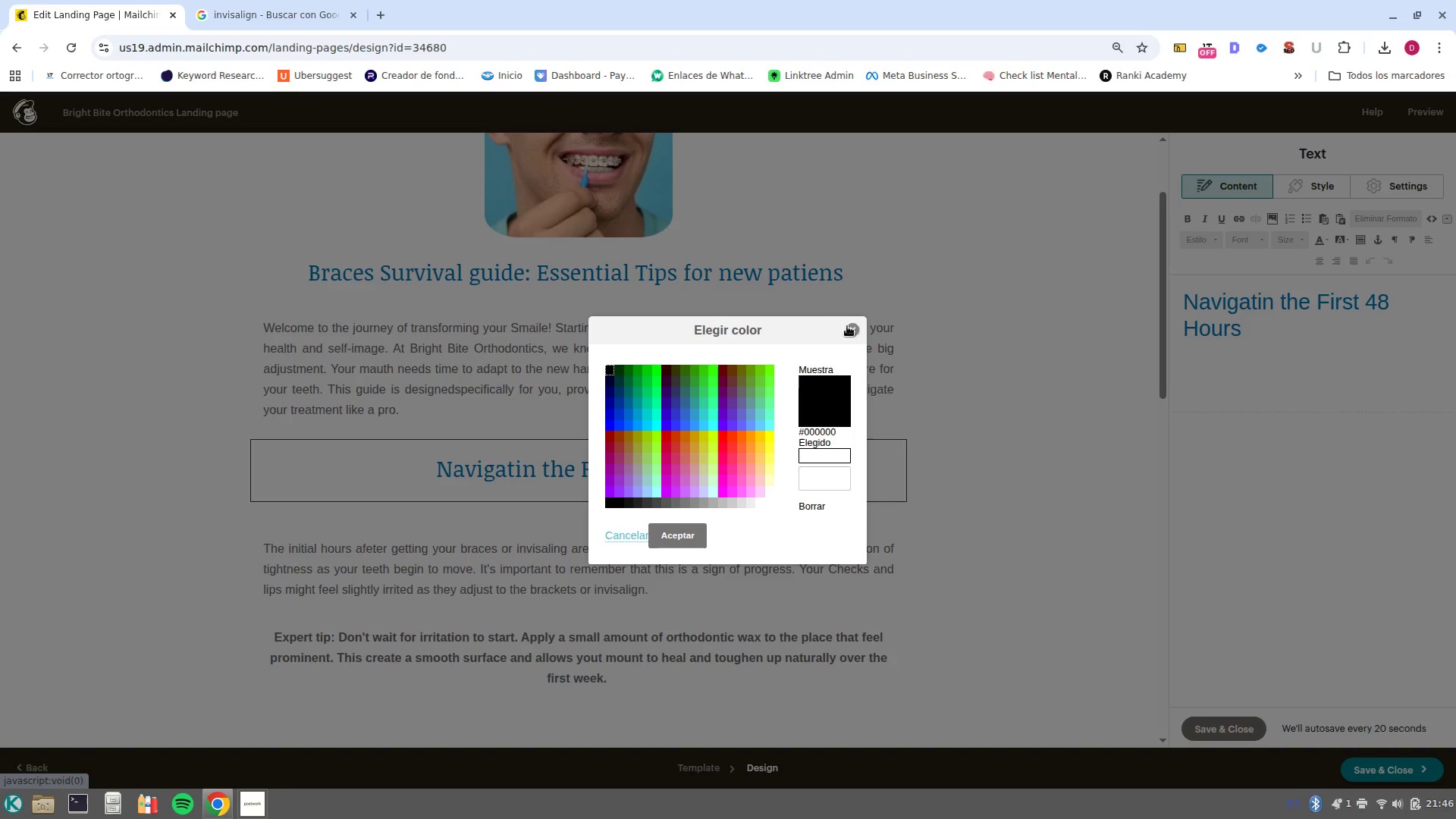 
left_click([856, 331])
 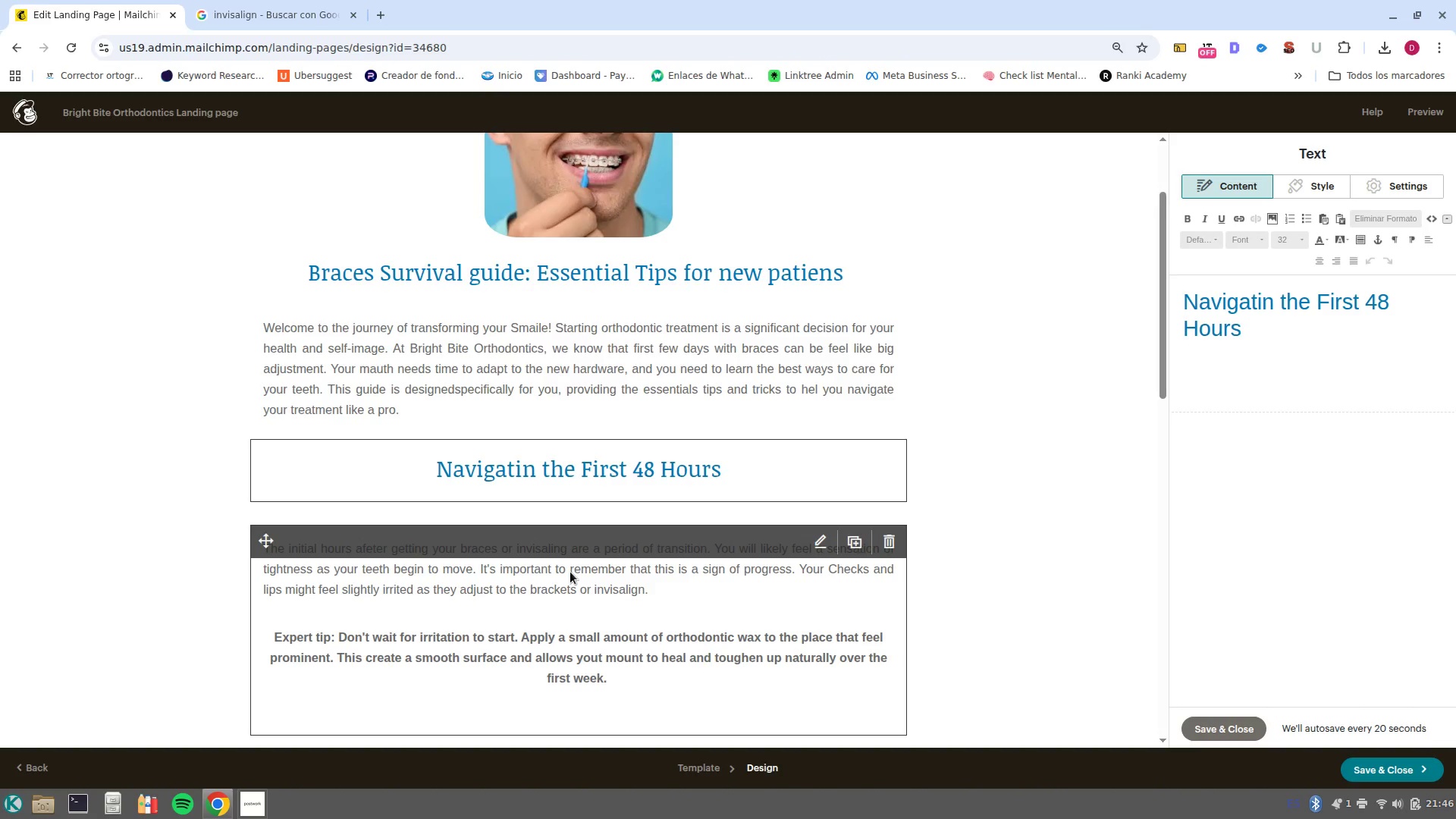 
wait(14.15)
 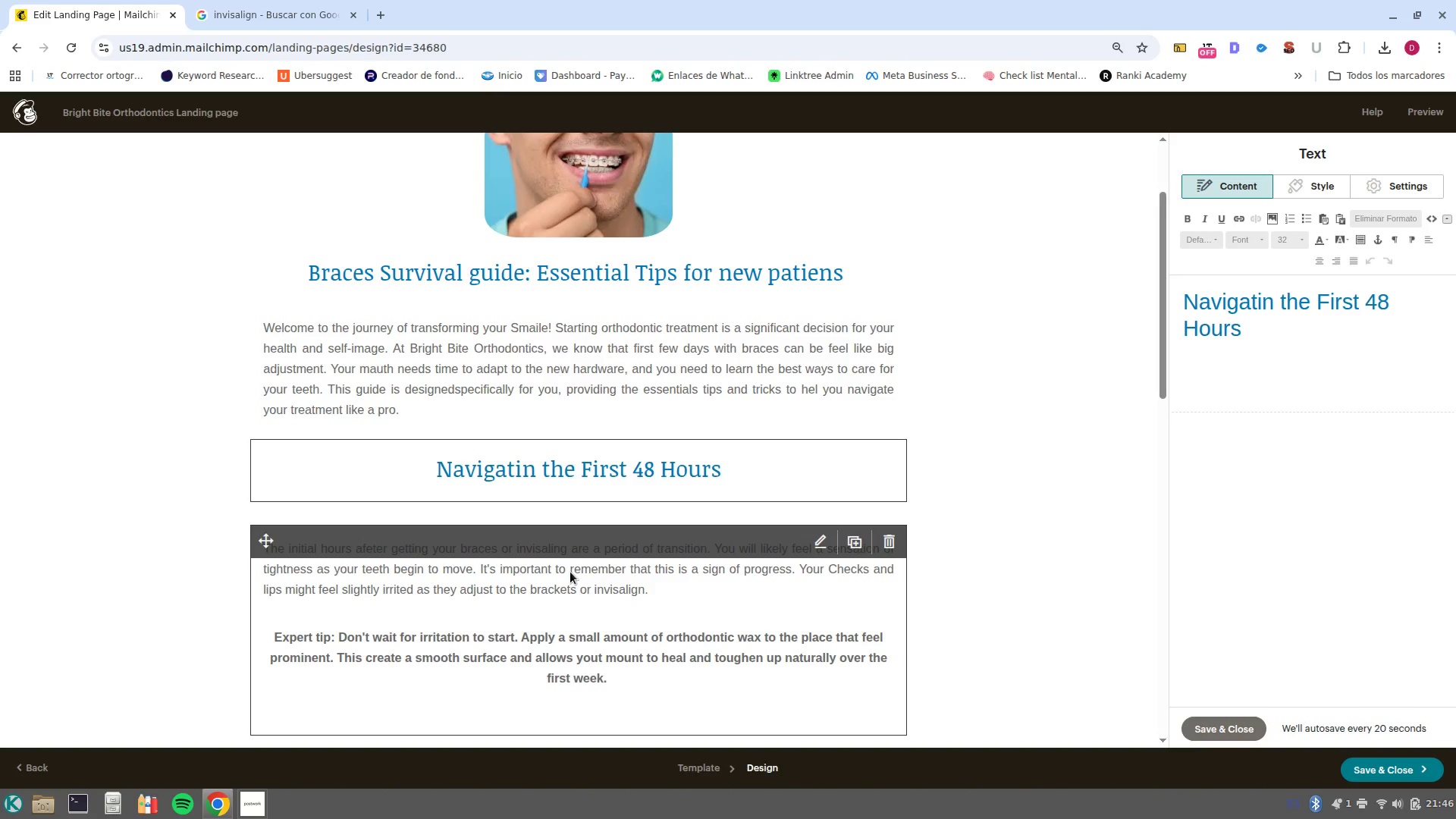 
scroll: coordinate [648, 648], scroll_direction: down, amount: 2.0
 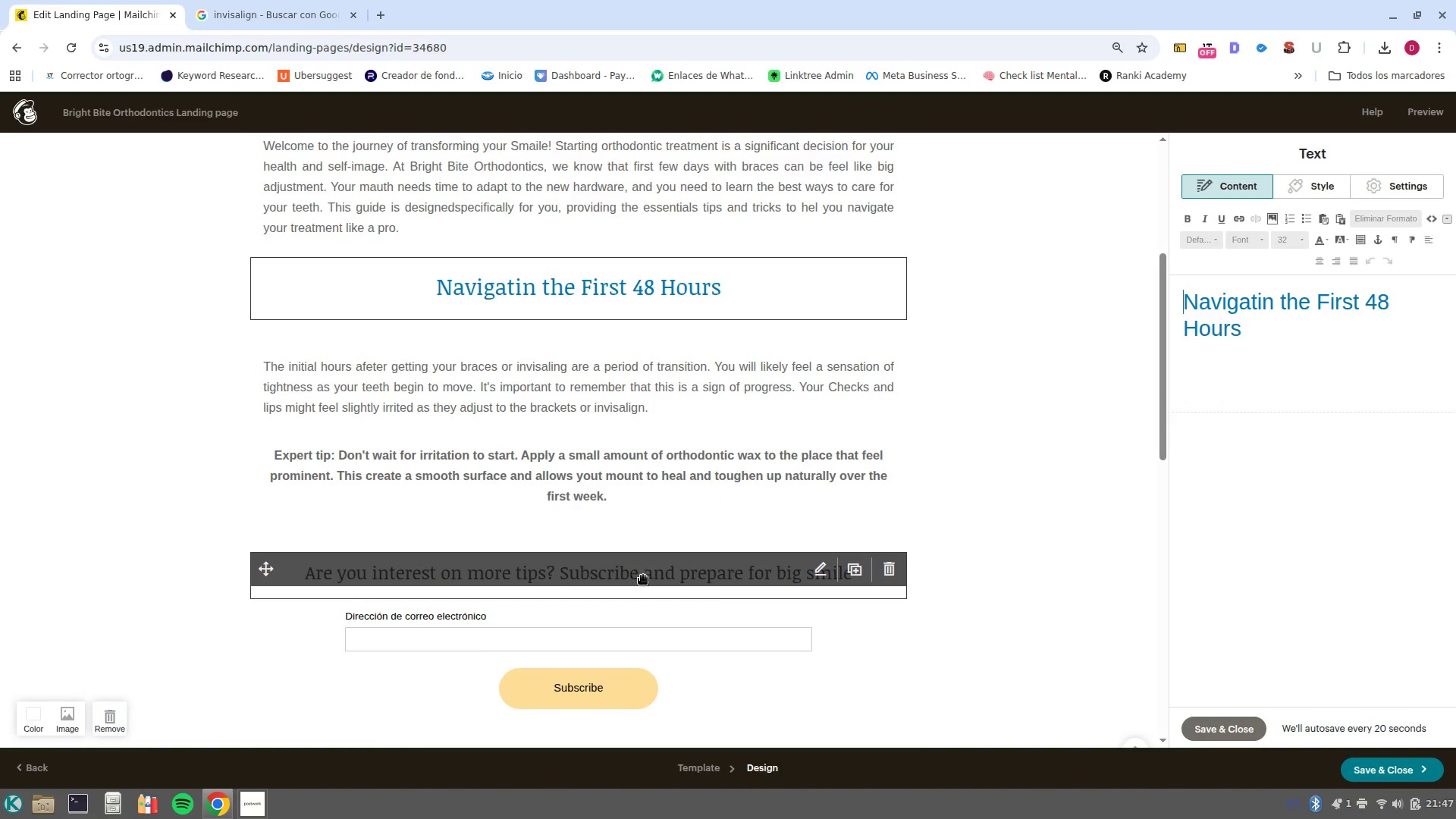 
left_click([648, 566])
 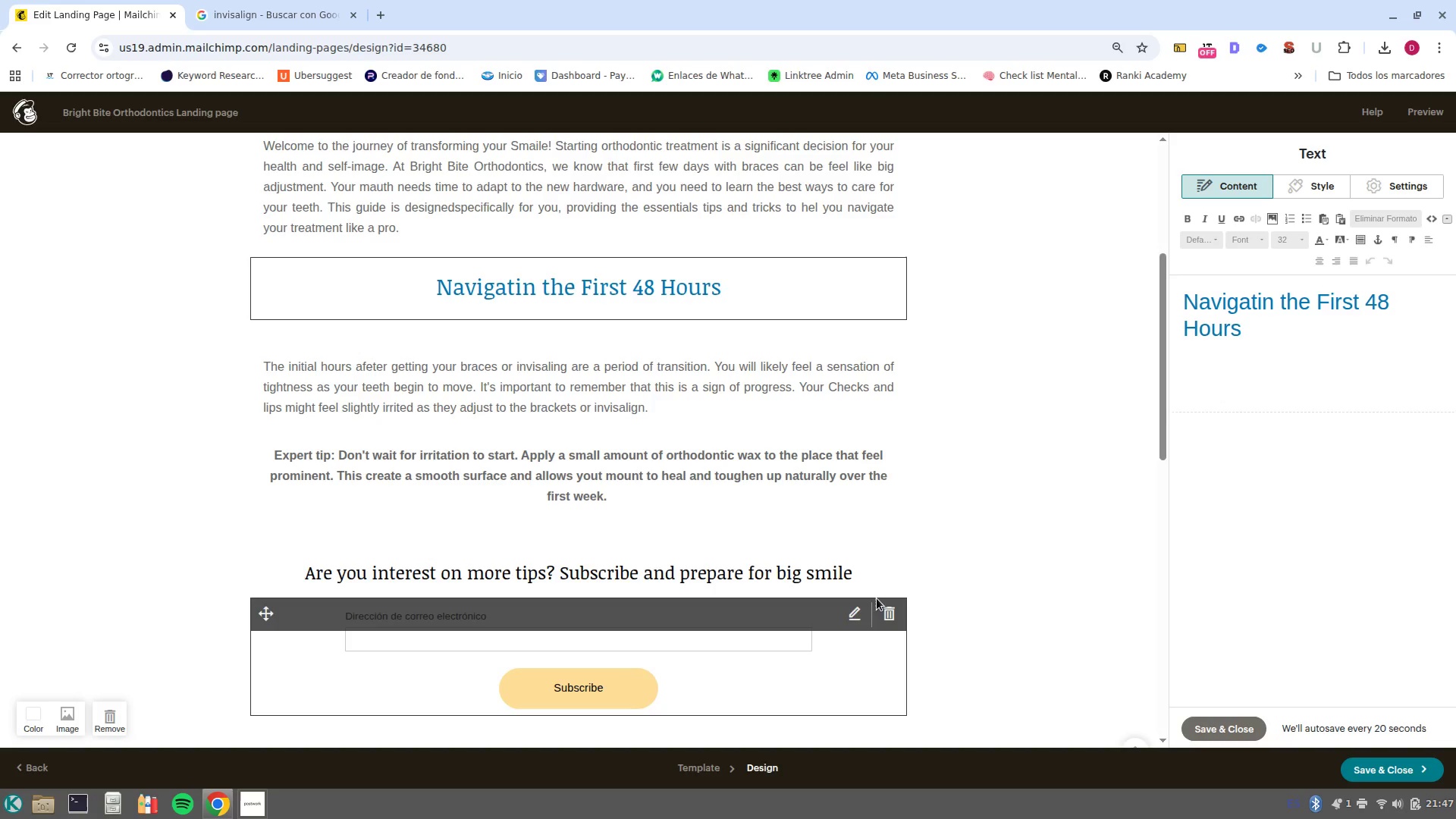 
left_click([864, 592])
 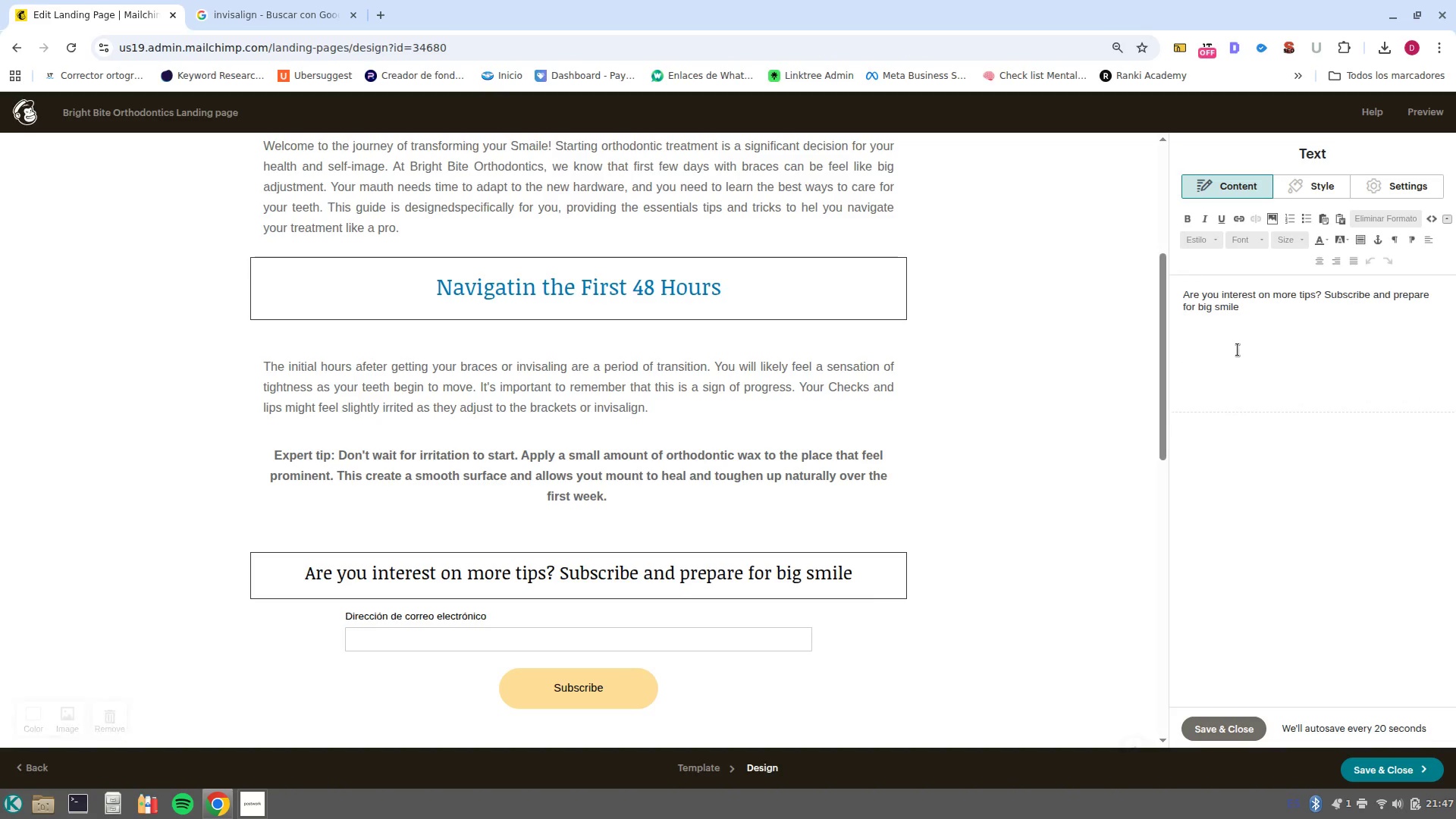 
left_click_drag(start_coordinate=[1263, 317], to_coordinate=[1159, 278])
 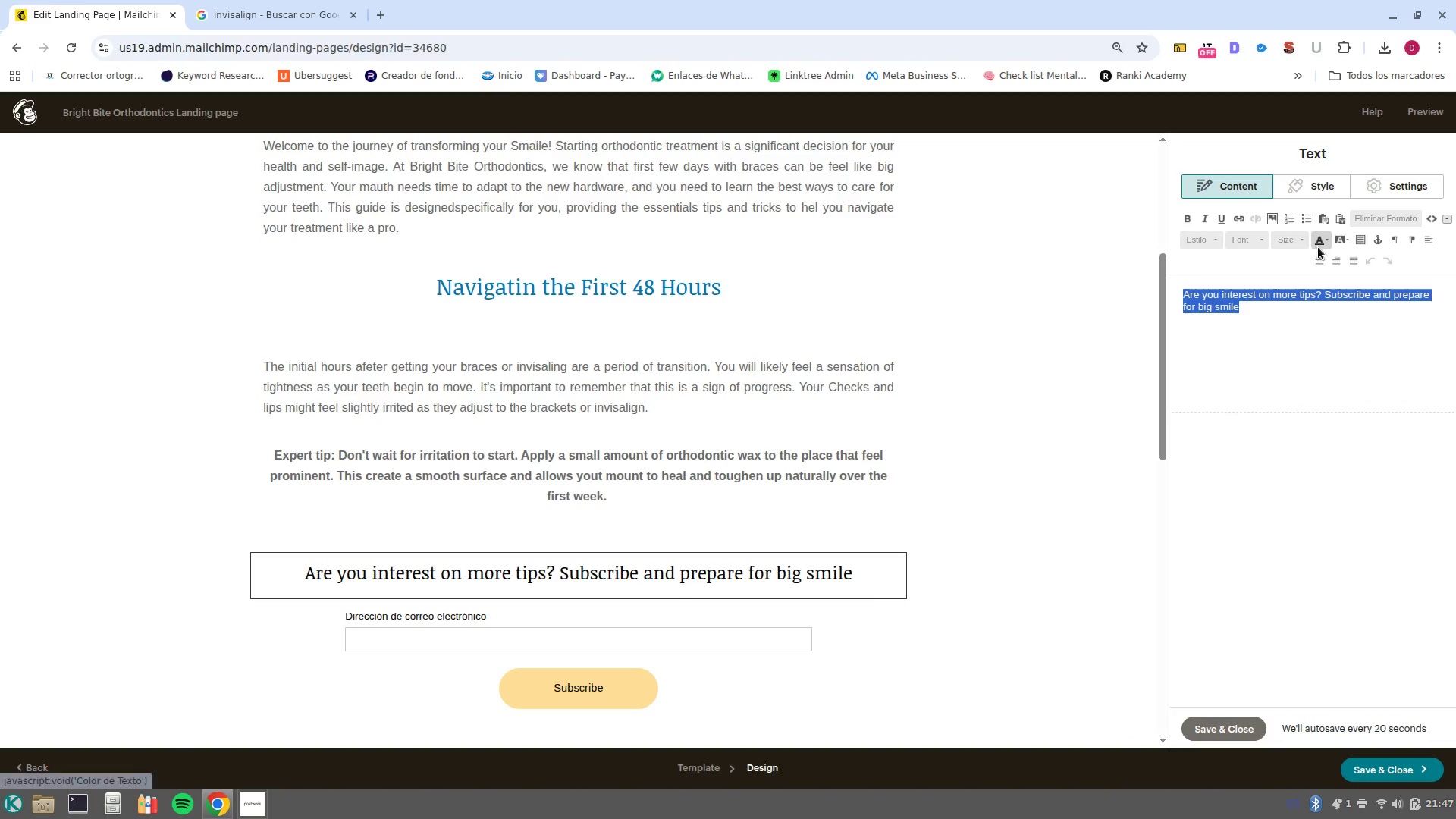 
left_click([1320, 246])
 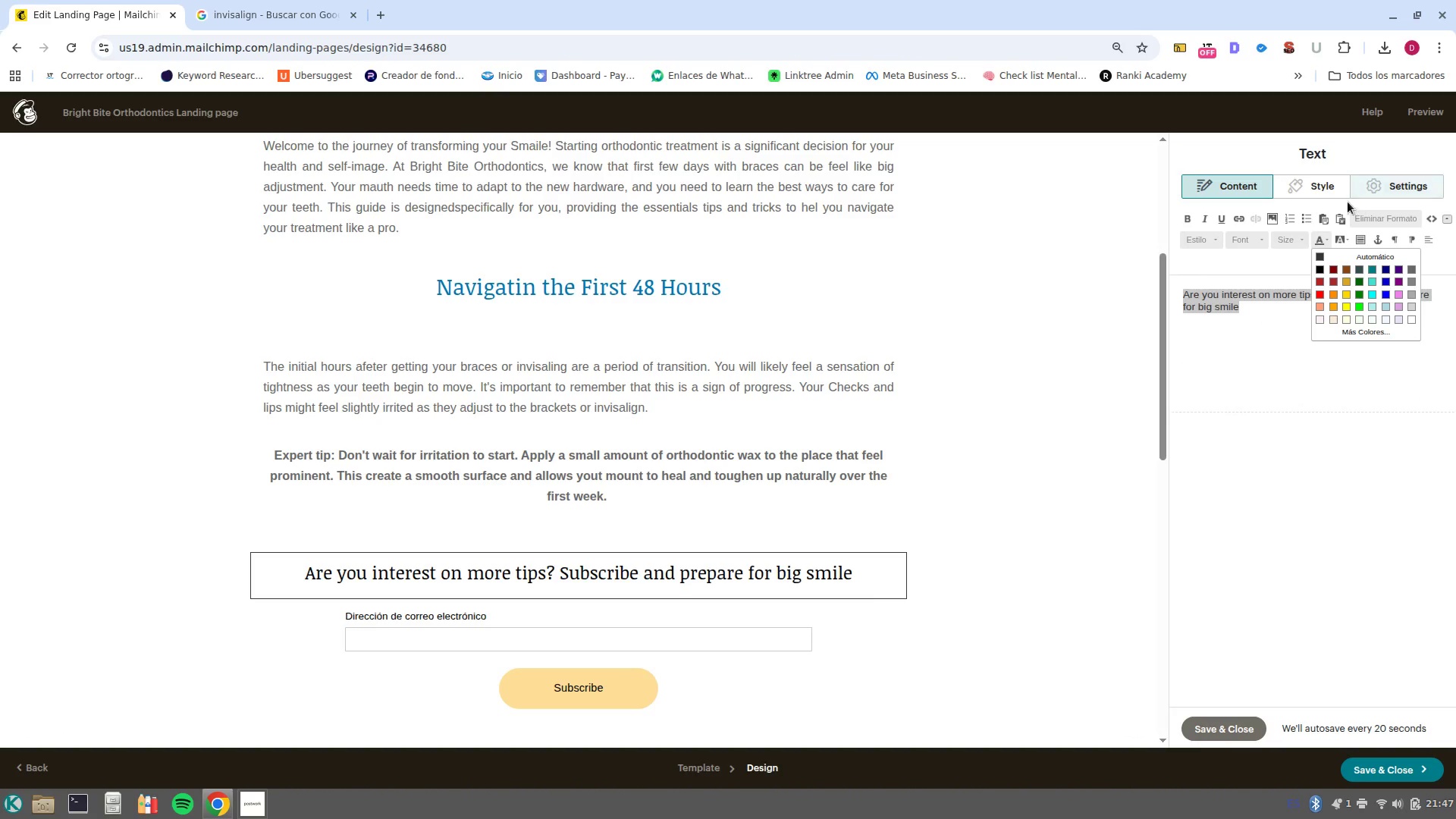 
left_click([1360, 339])
 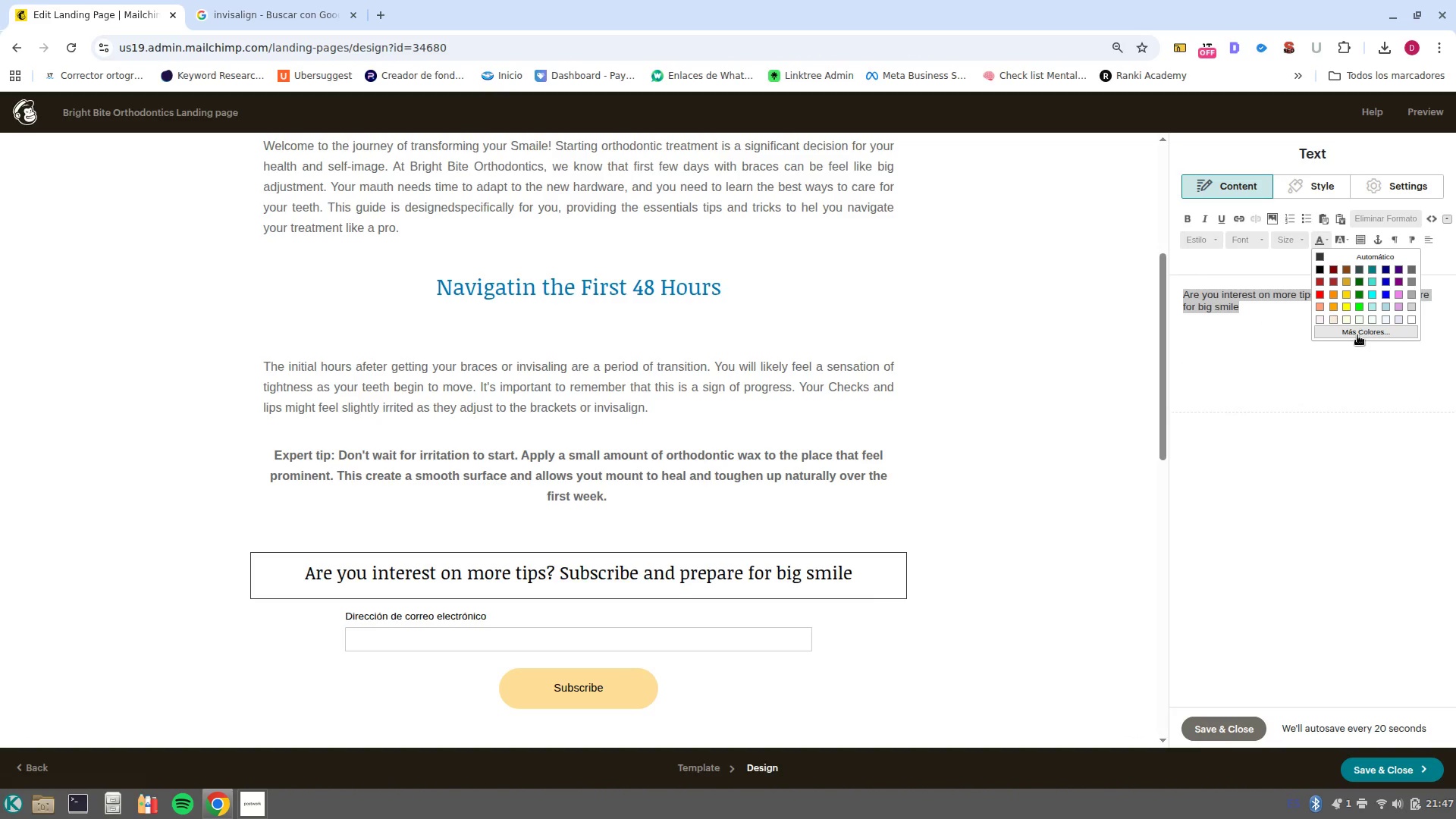 
left_click([1357, 334])
 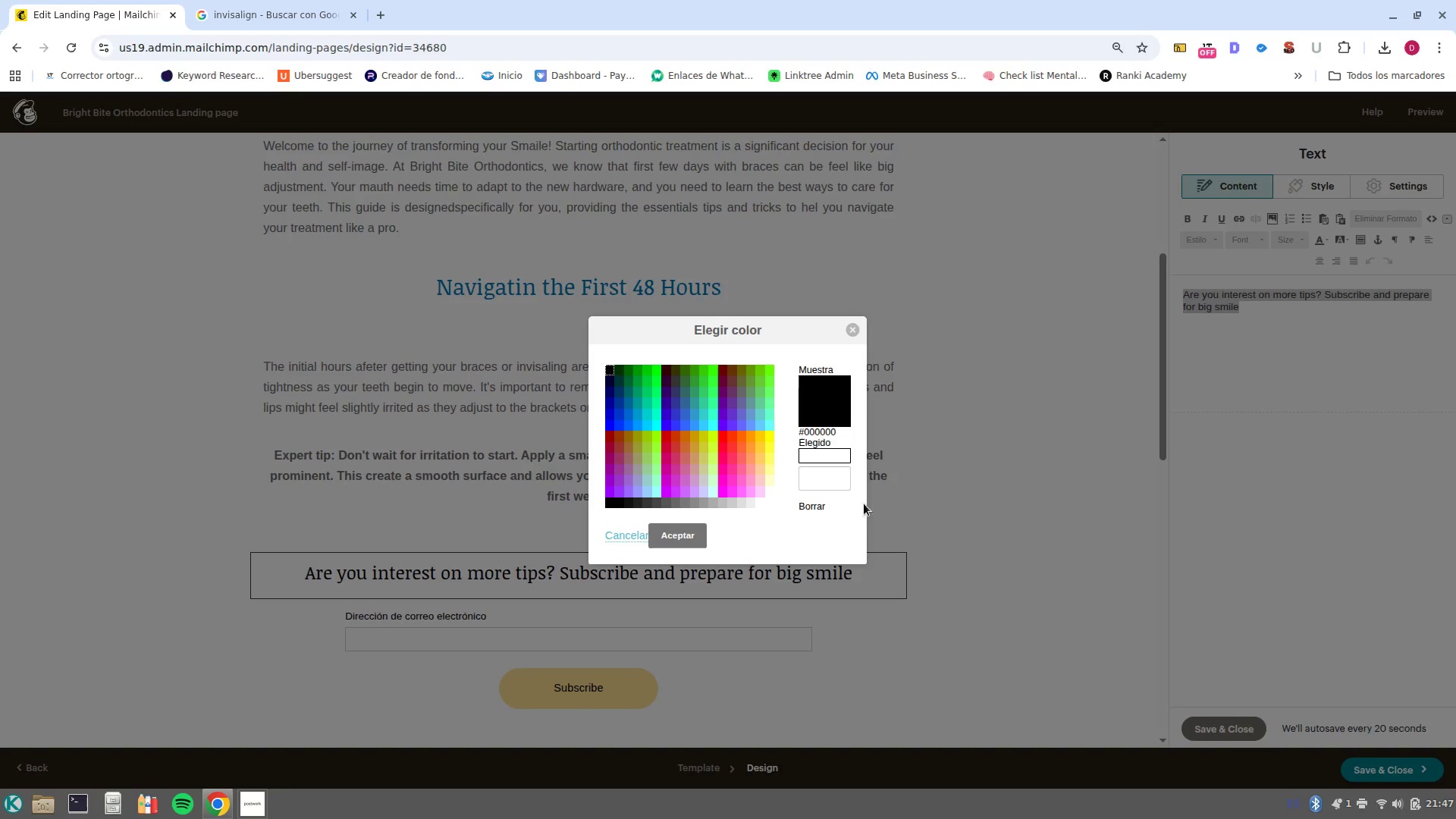 
left_click([846, 475])
 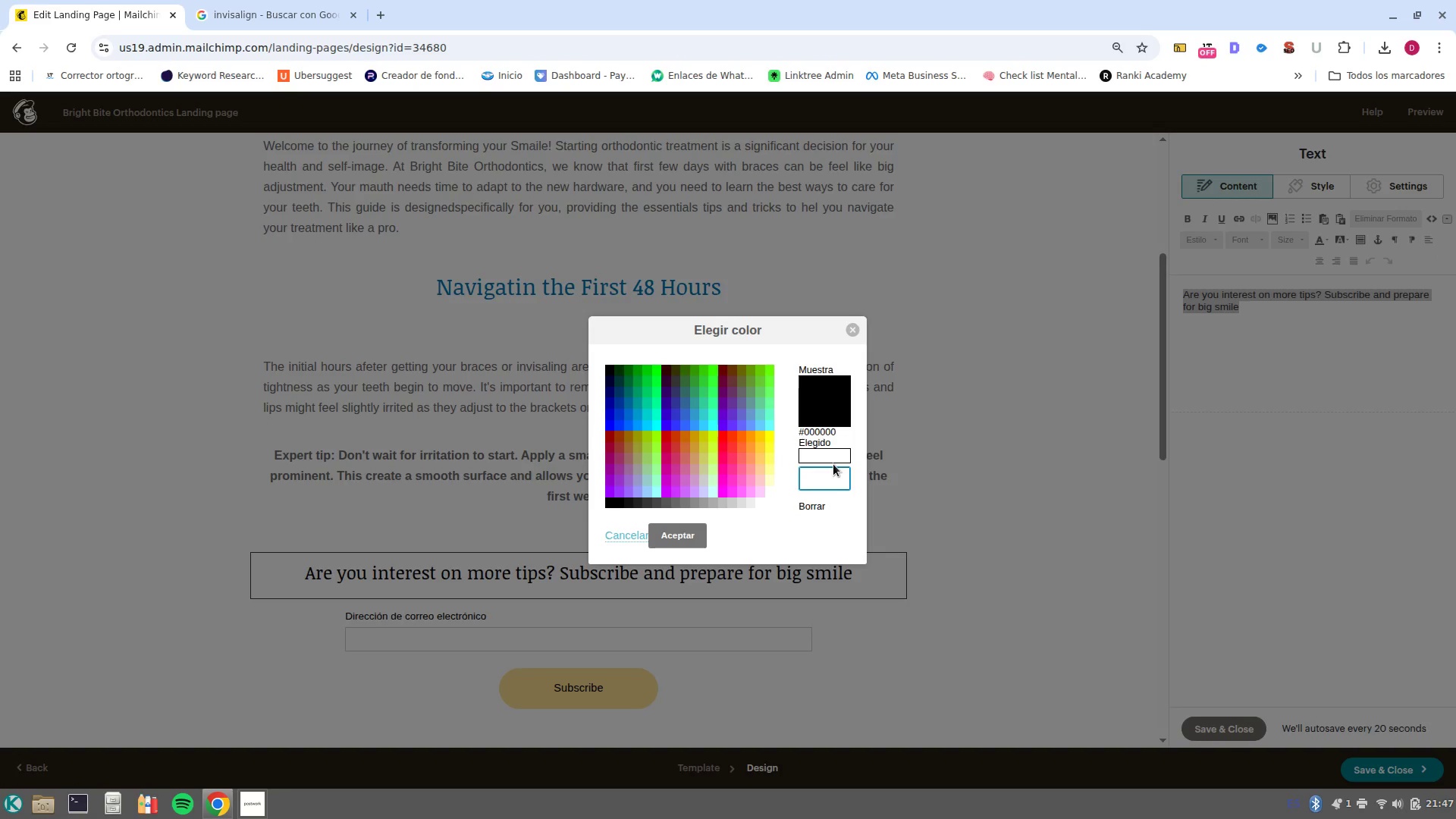 
key(Shift+3)
 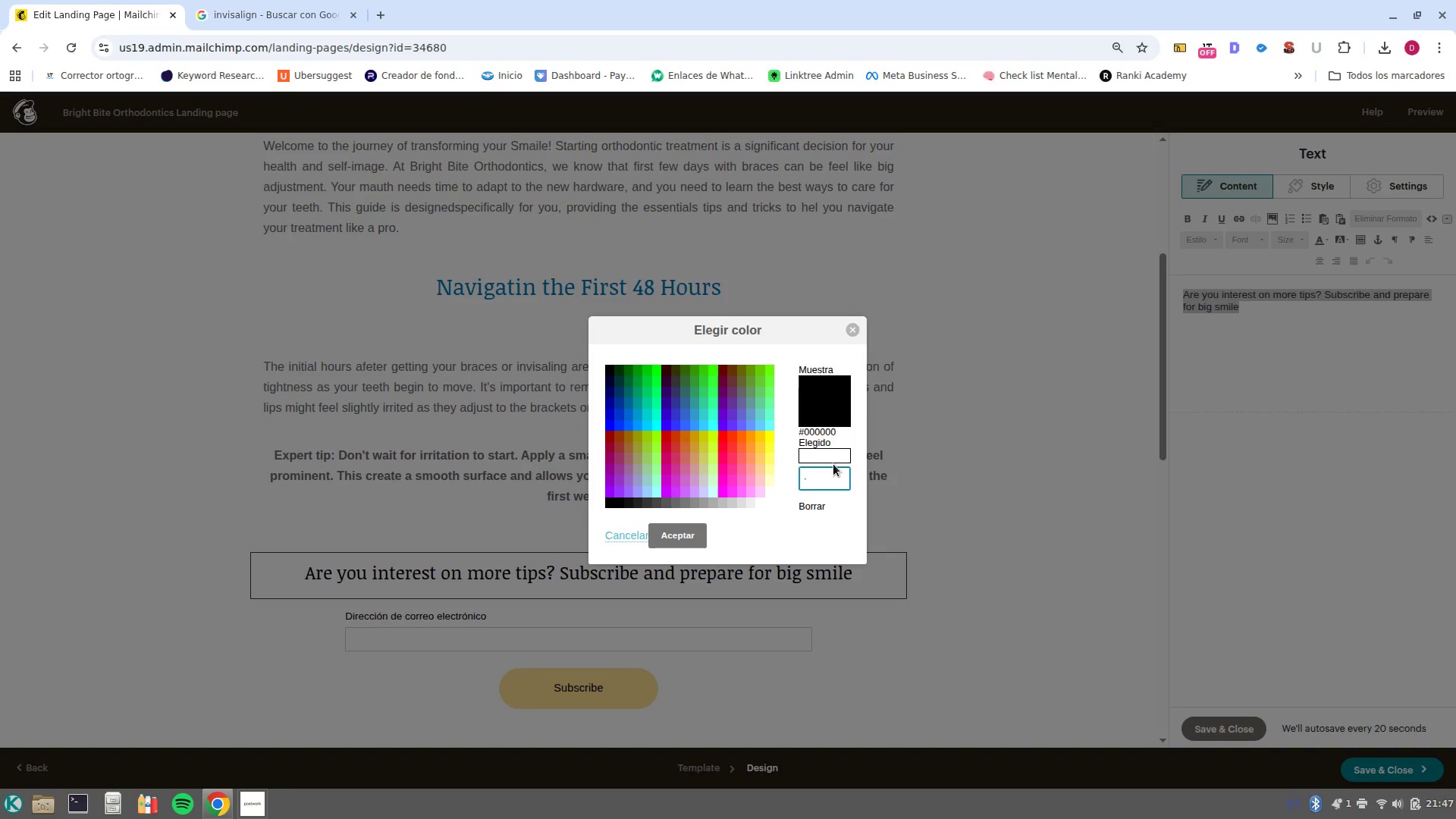 
key(Backspace)
 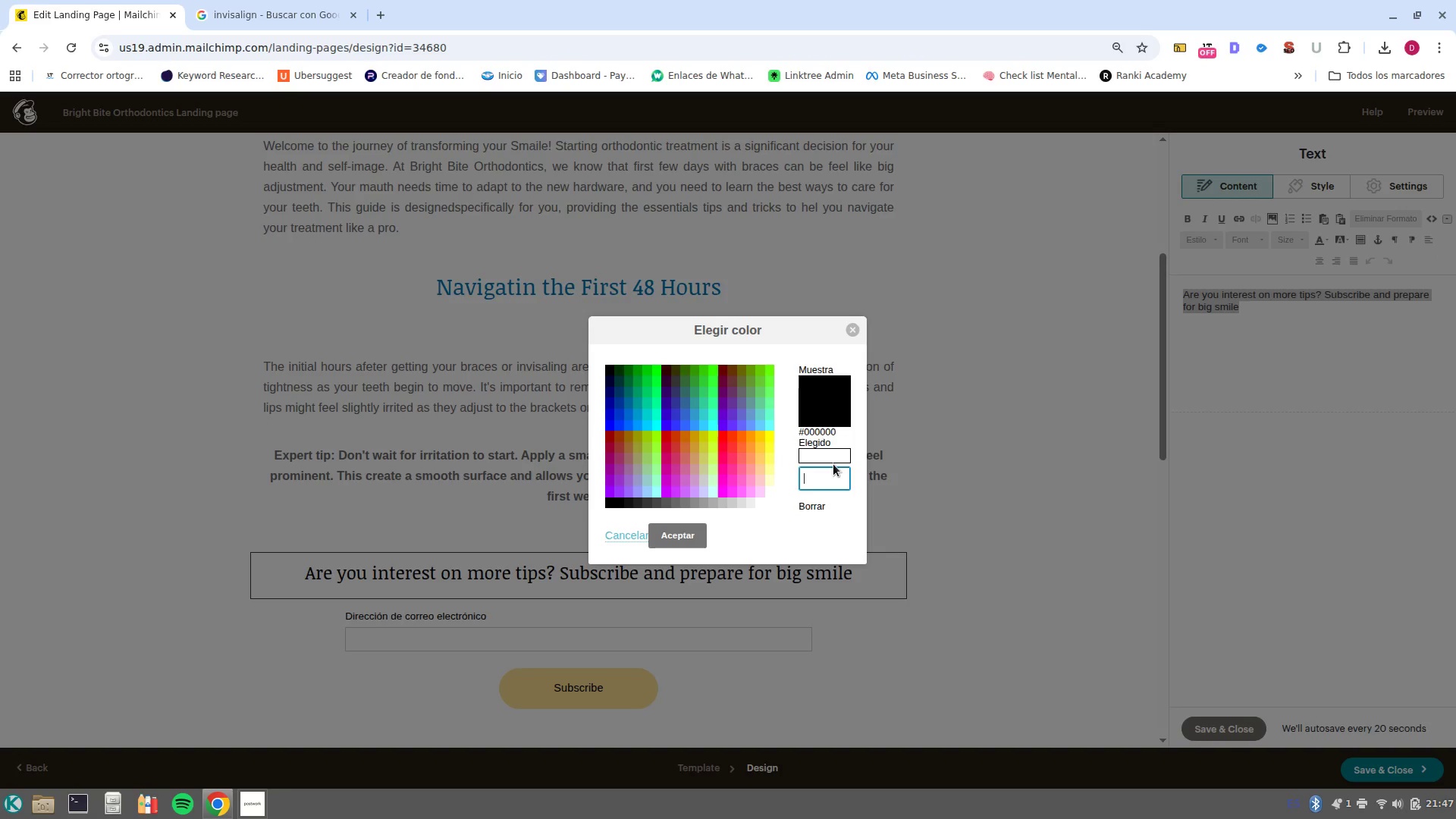 
key(Alt+3)
 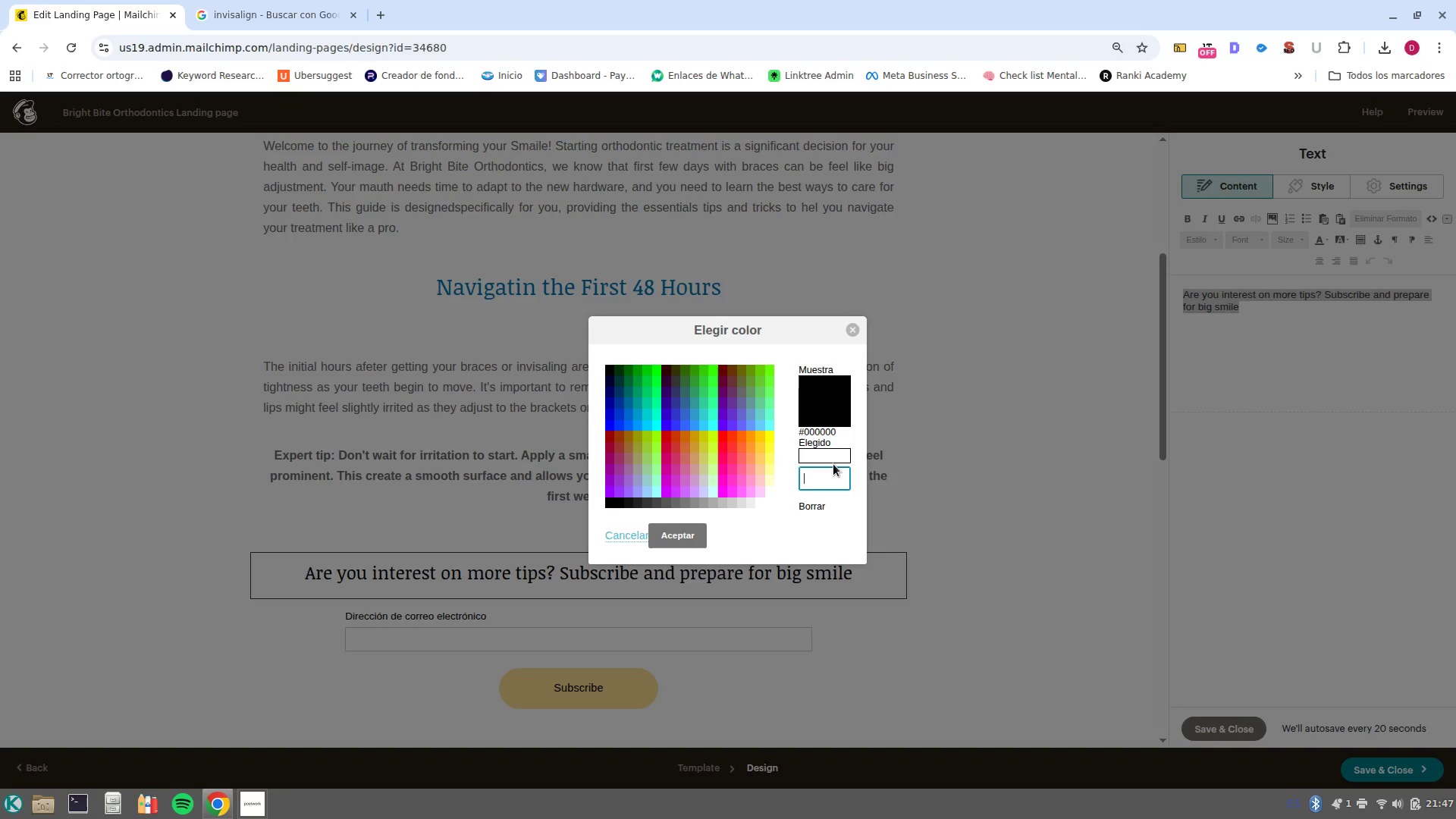 
key(Alt+2)
 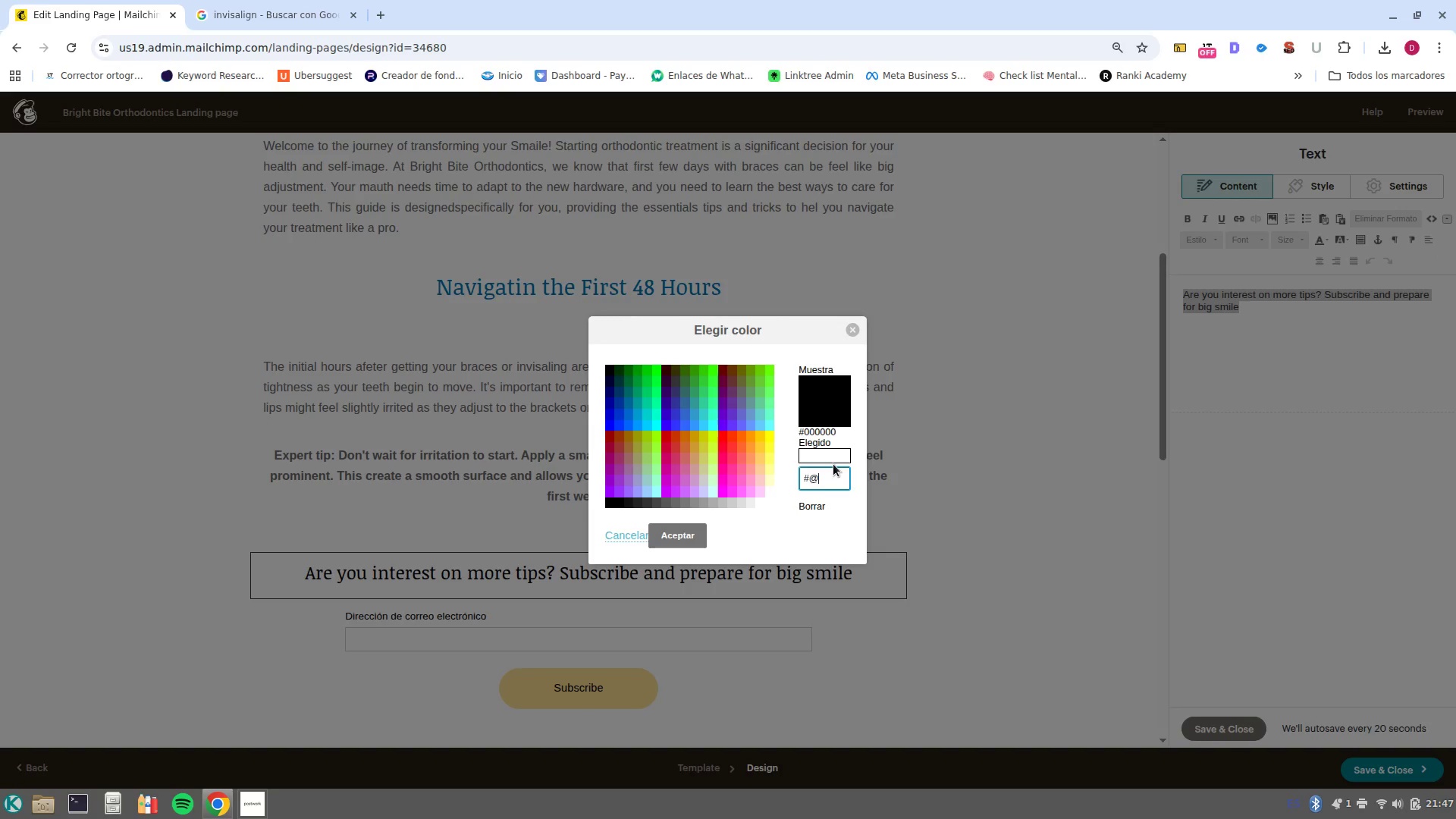 
key(Backspace)
 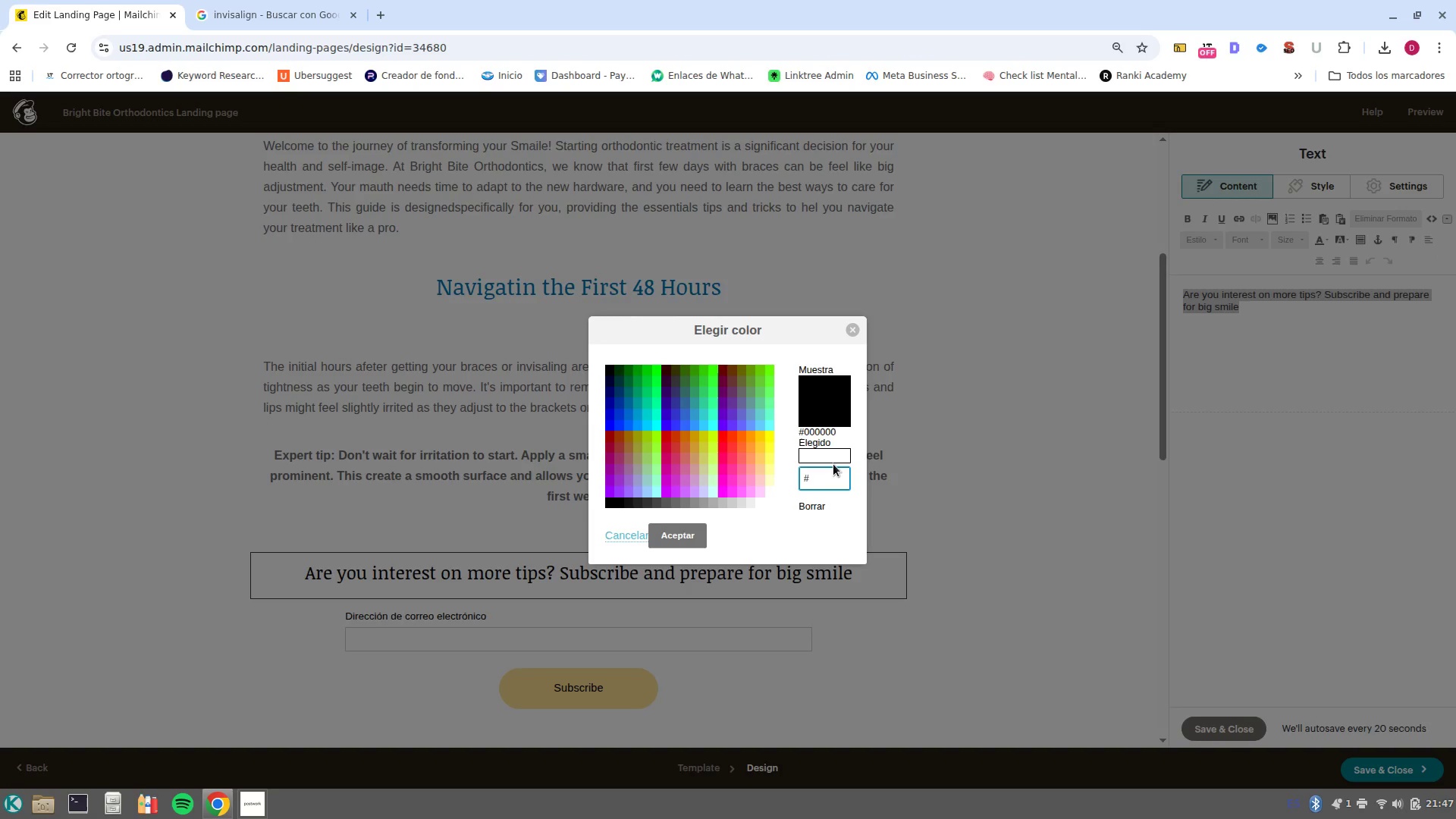 
type(0077b6)
 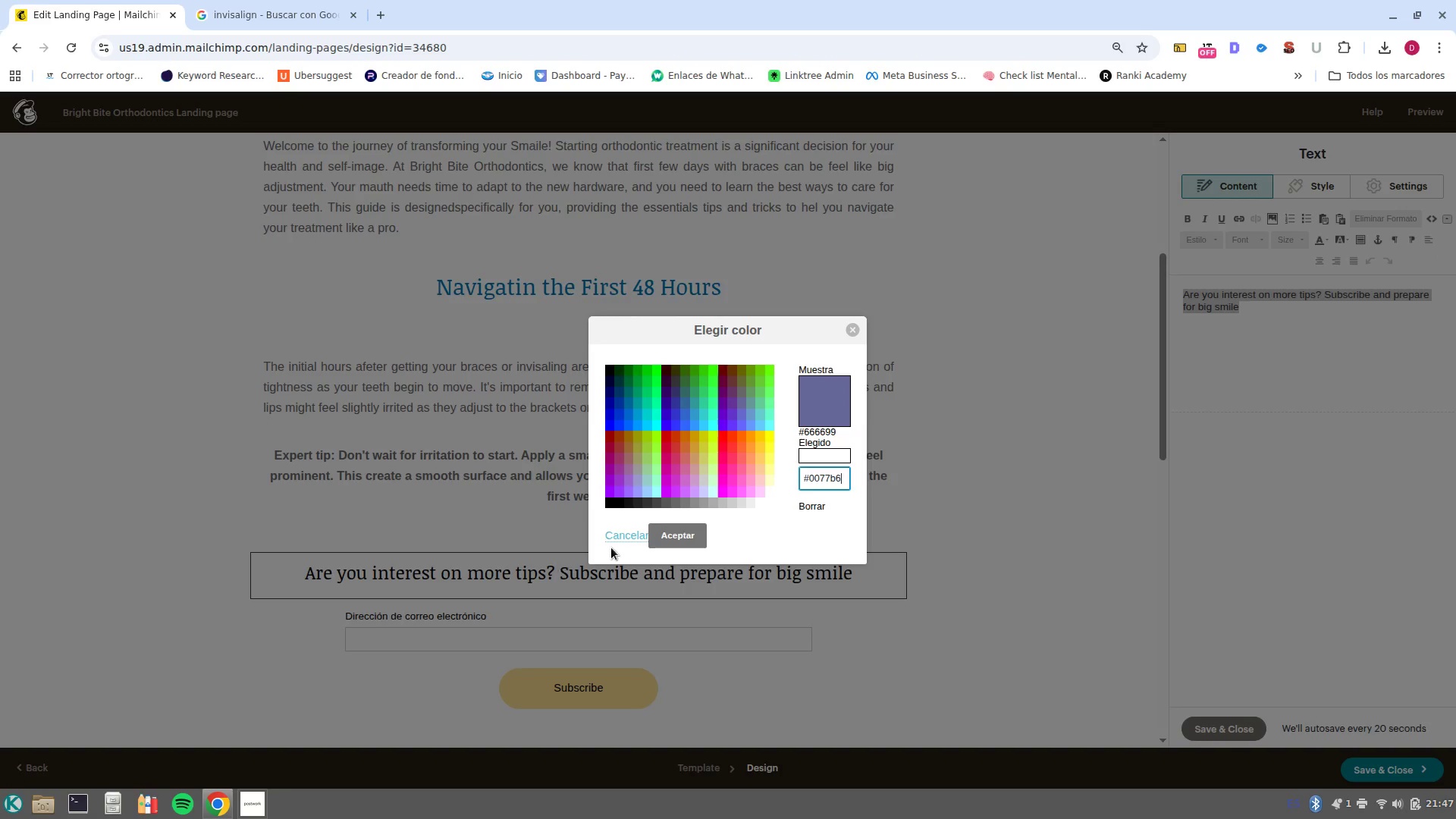 
left_click([668, 534])
 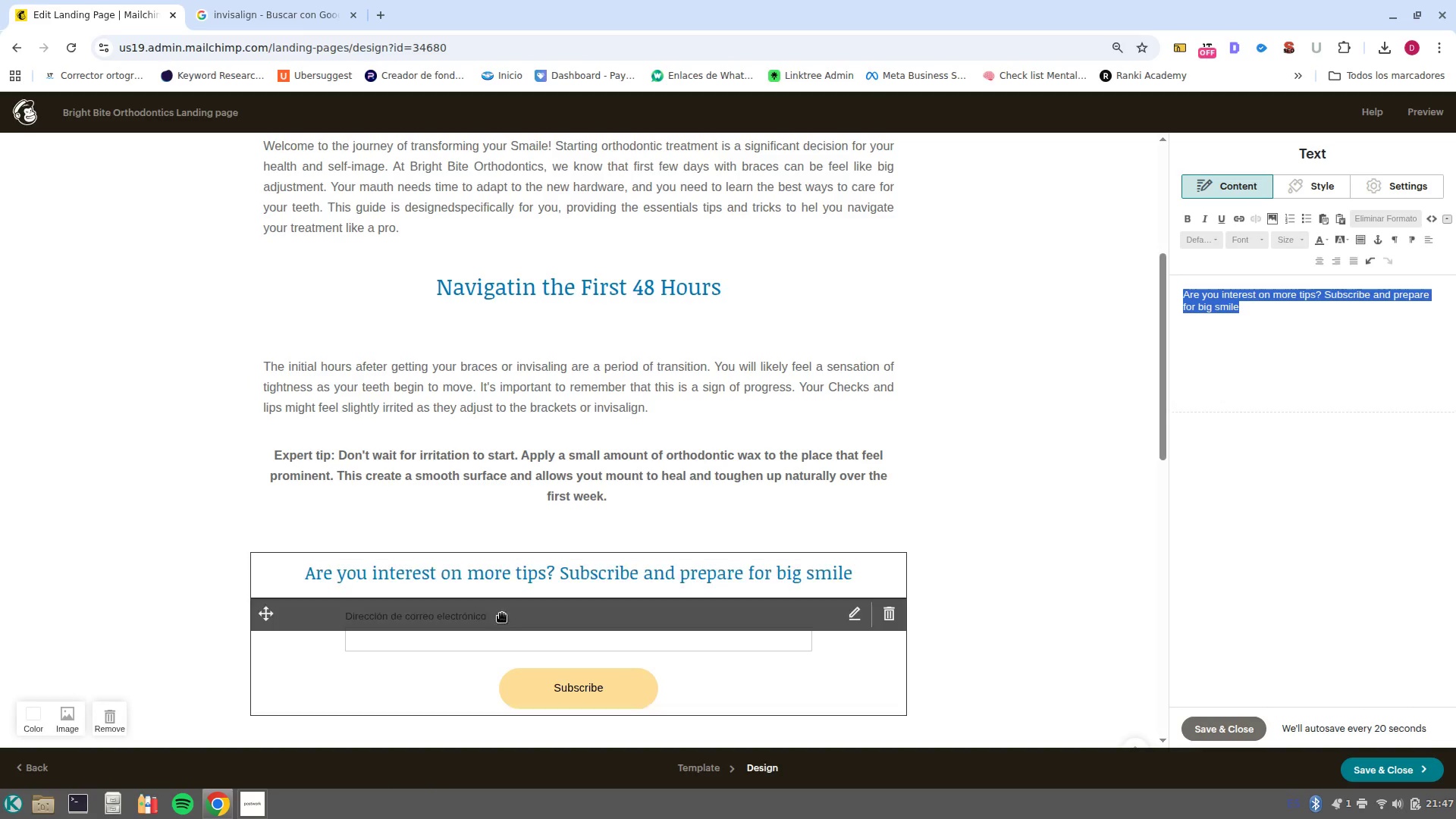 
left_click([508, 643])
 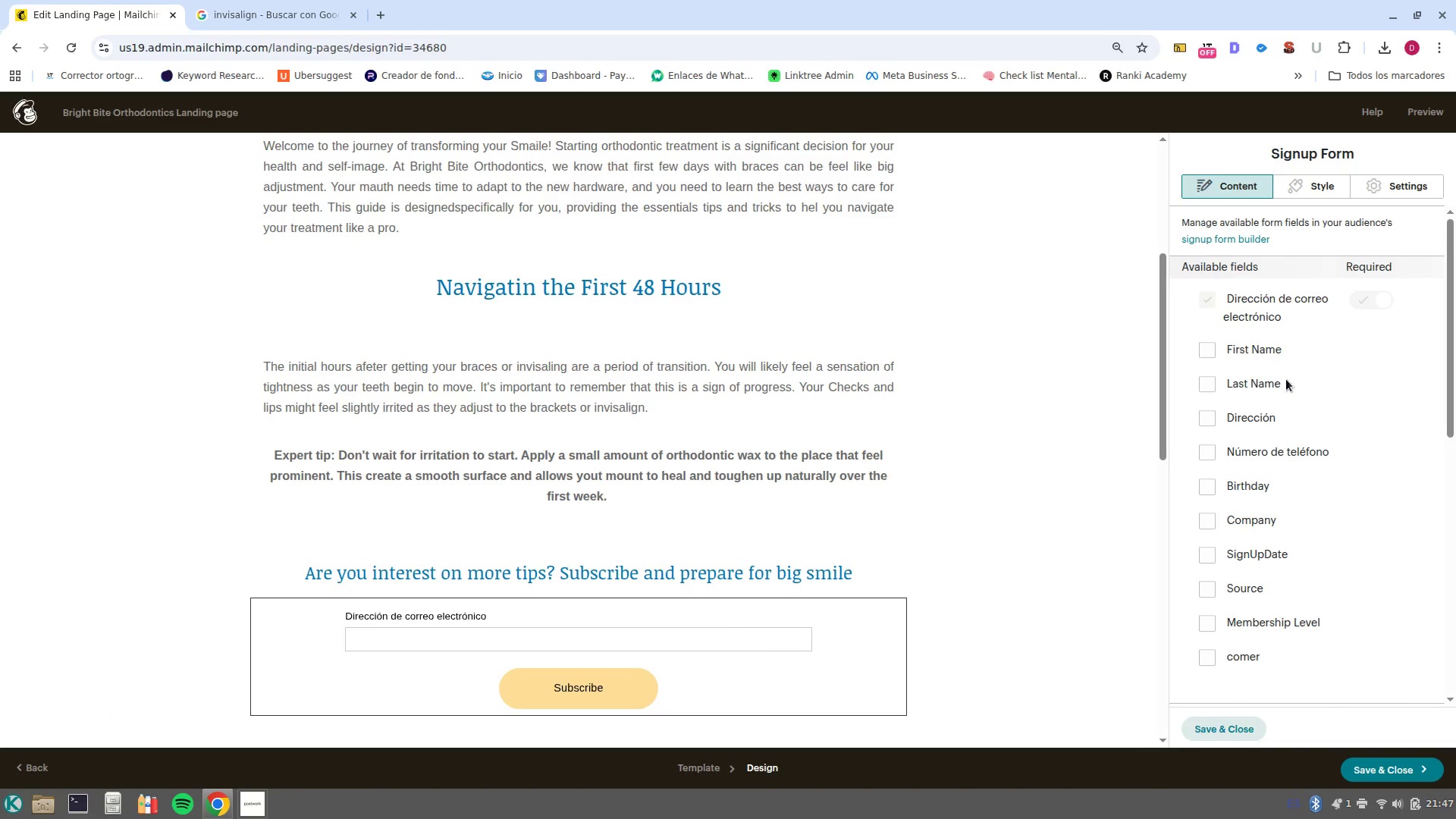 
left_click([1203, 344])
 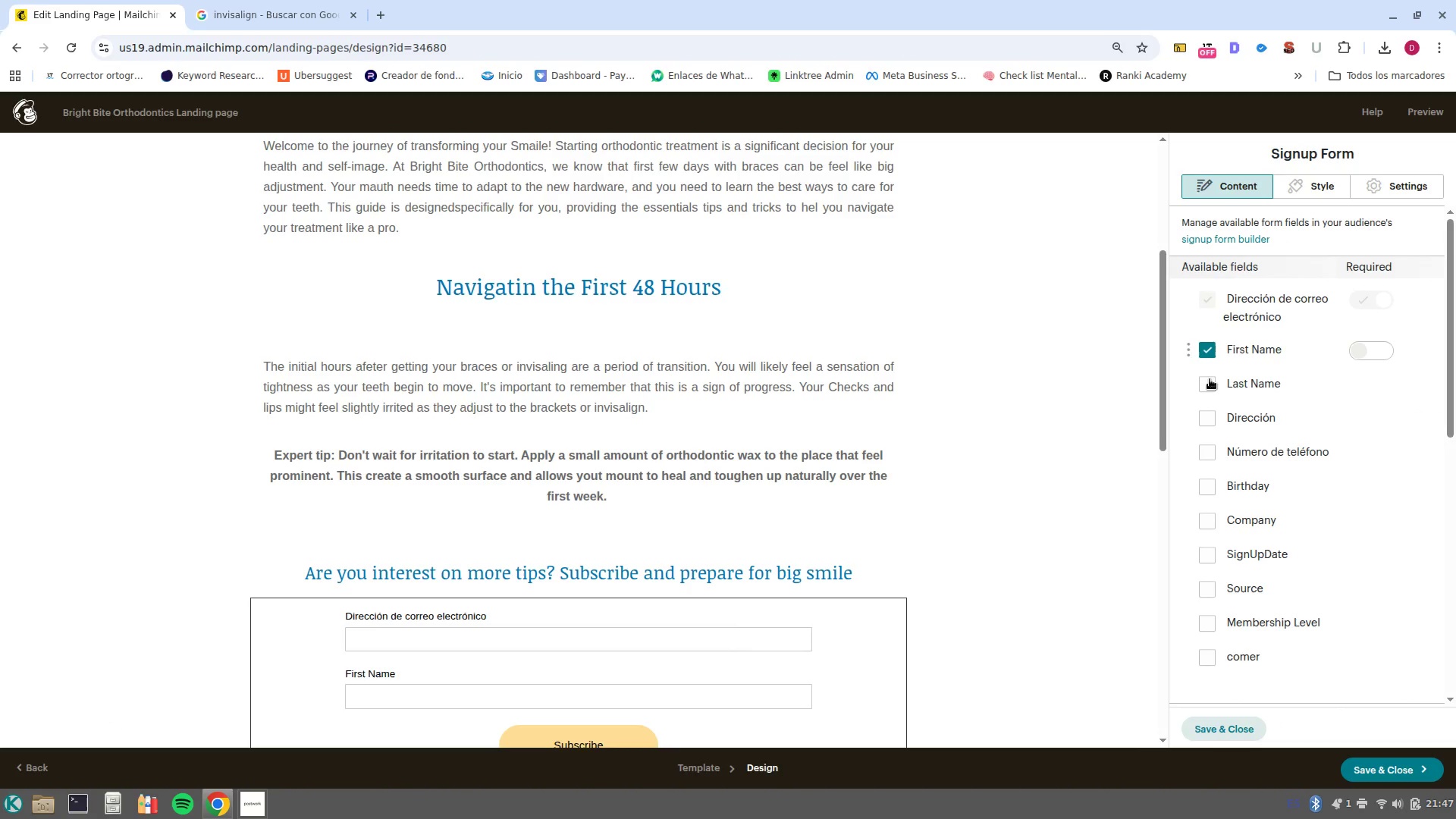 
left_click([1210, 384])
 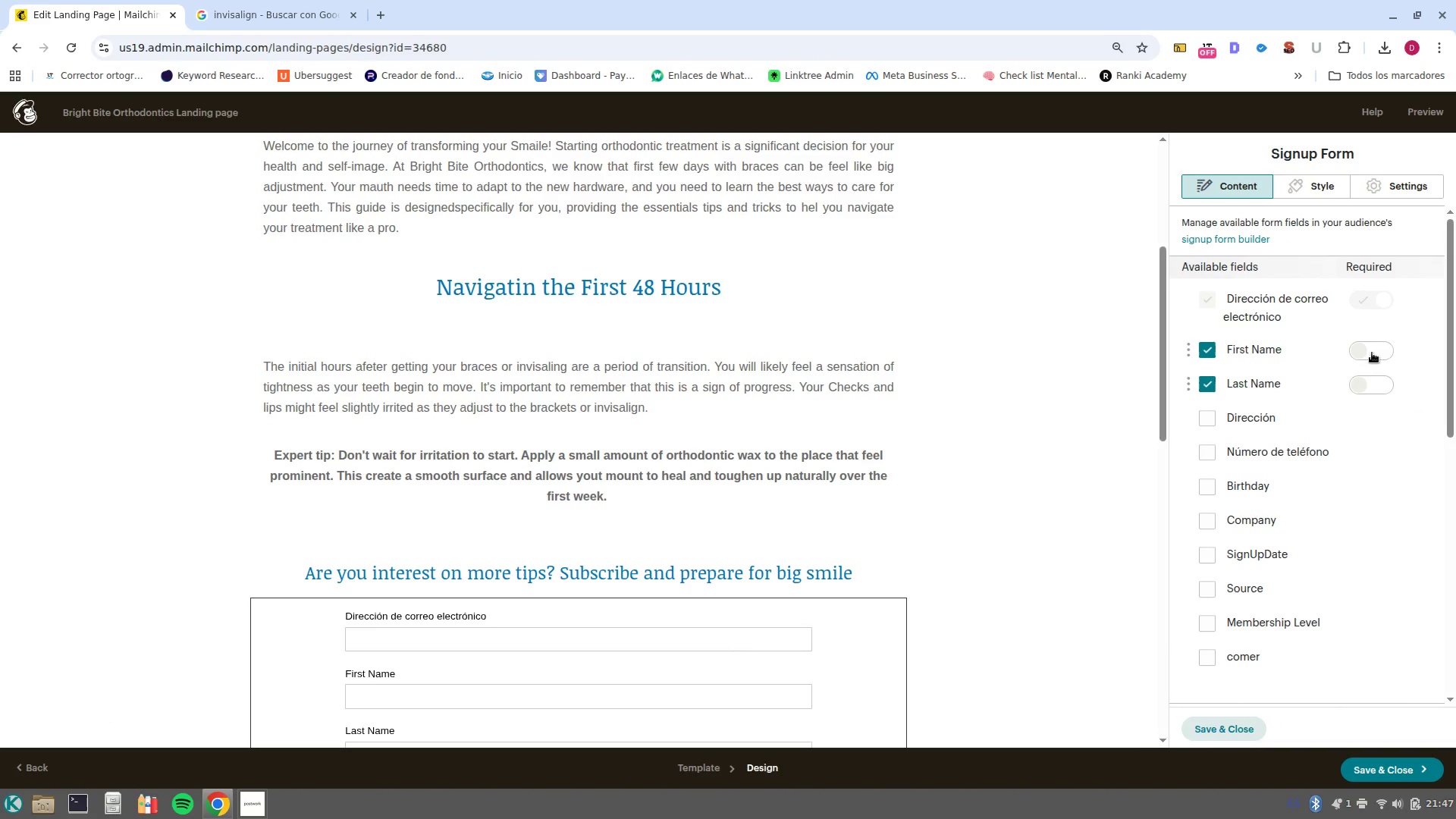 
left_click([1376, 353])
 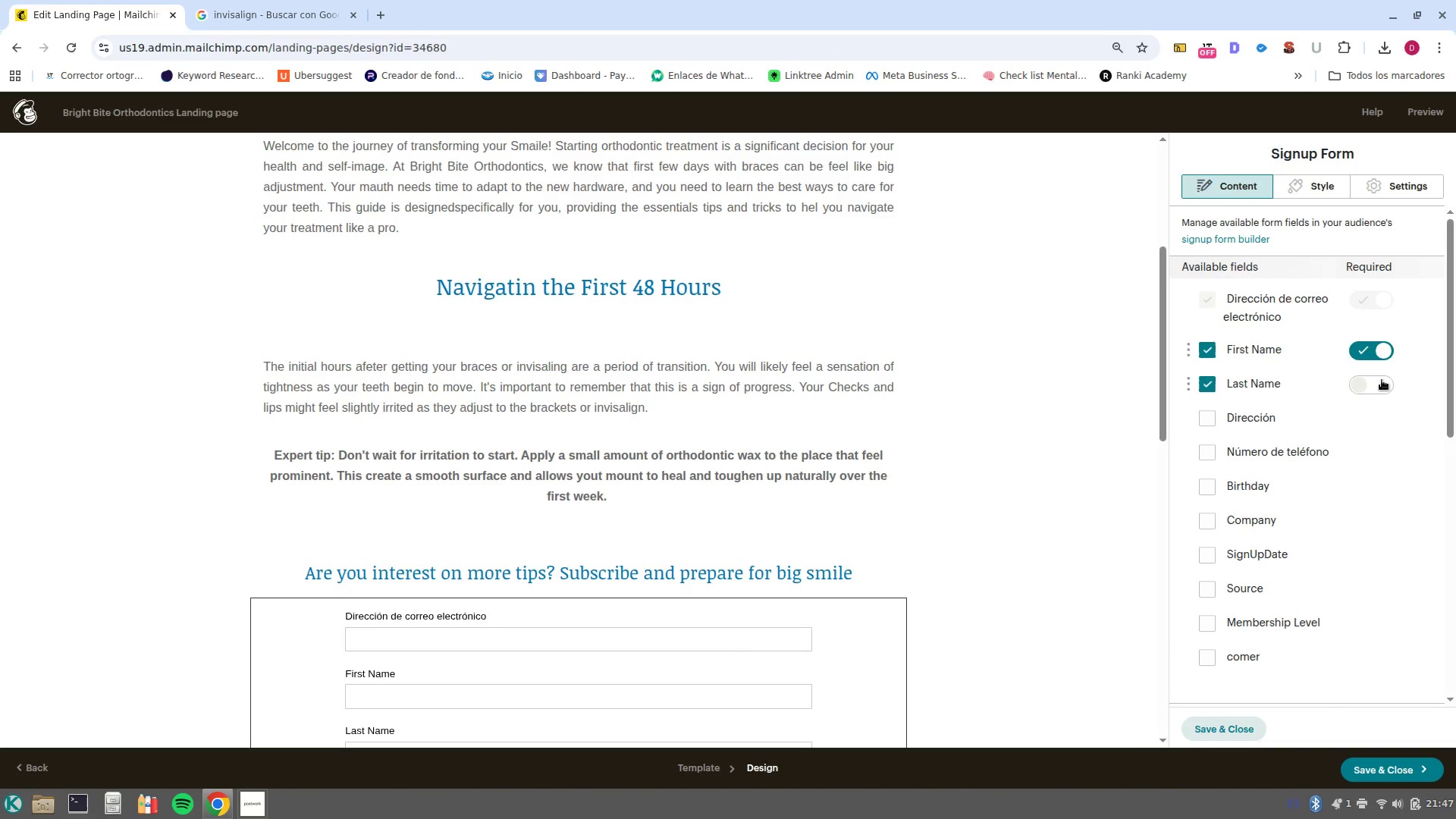 
left_click([1382, 380])
 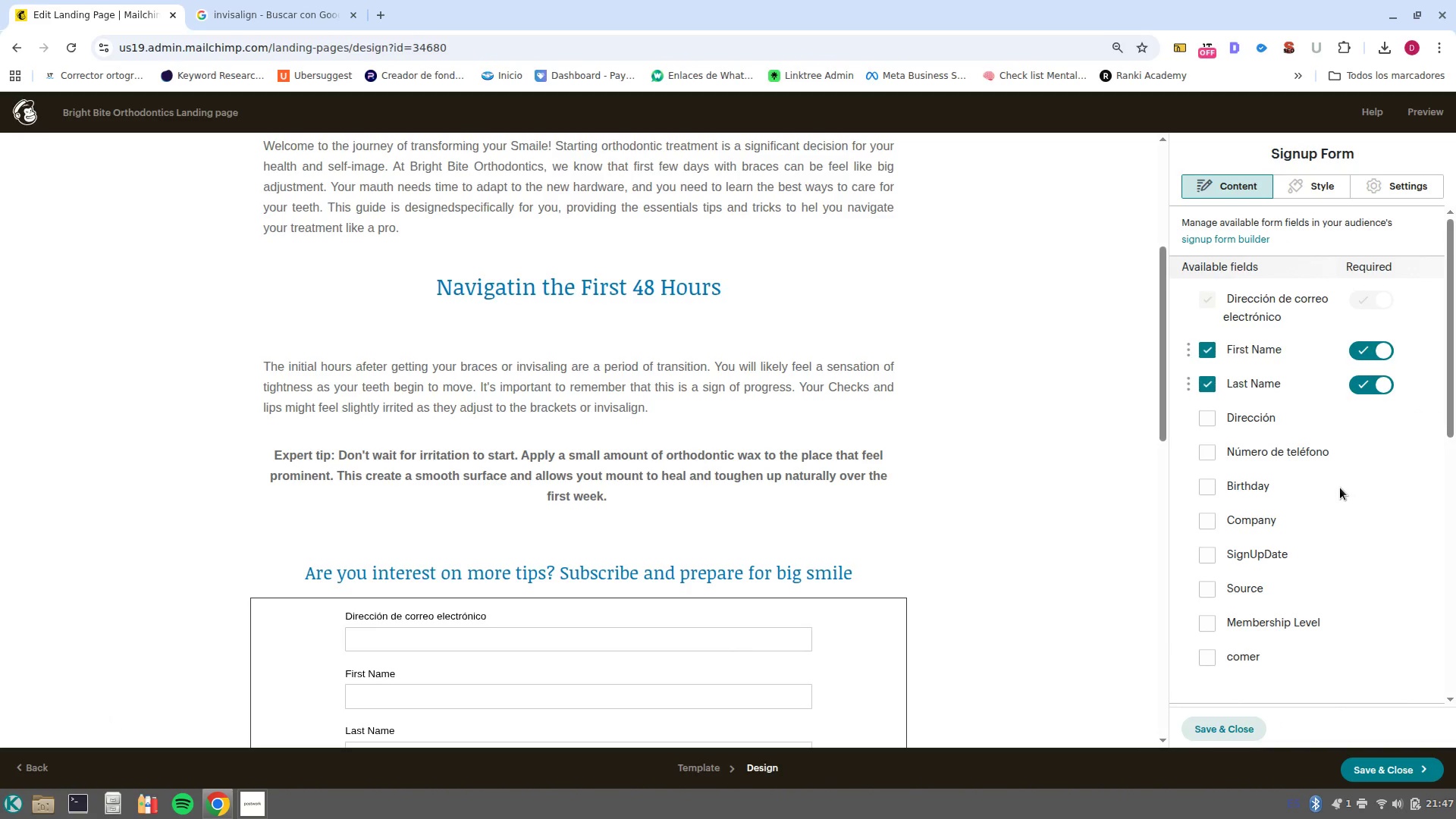 
scroll: coordinate [1296, 538], scroll_direction: down, amount: 1.0
 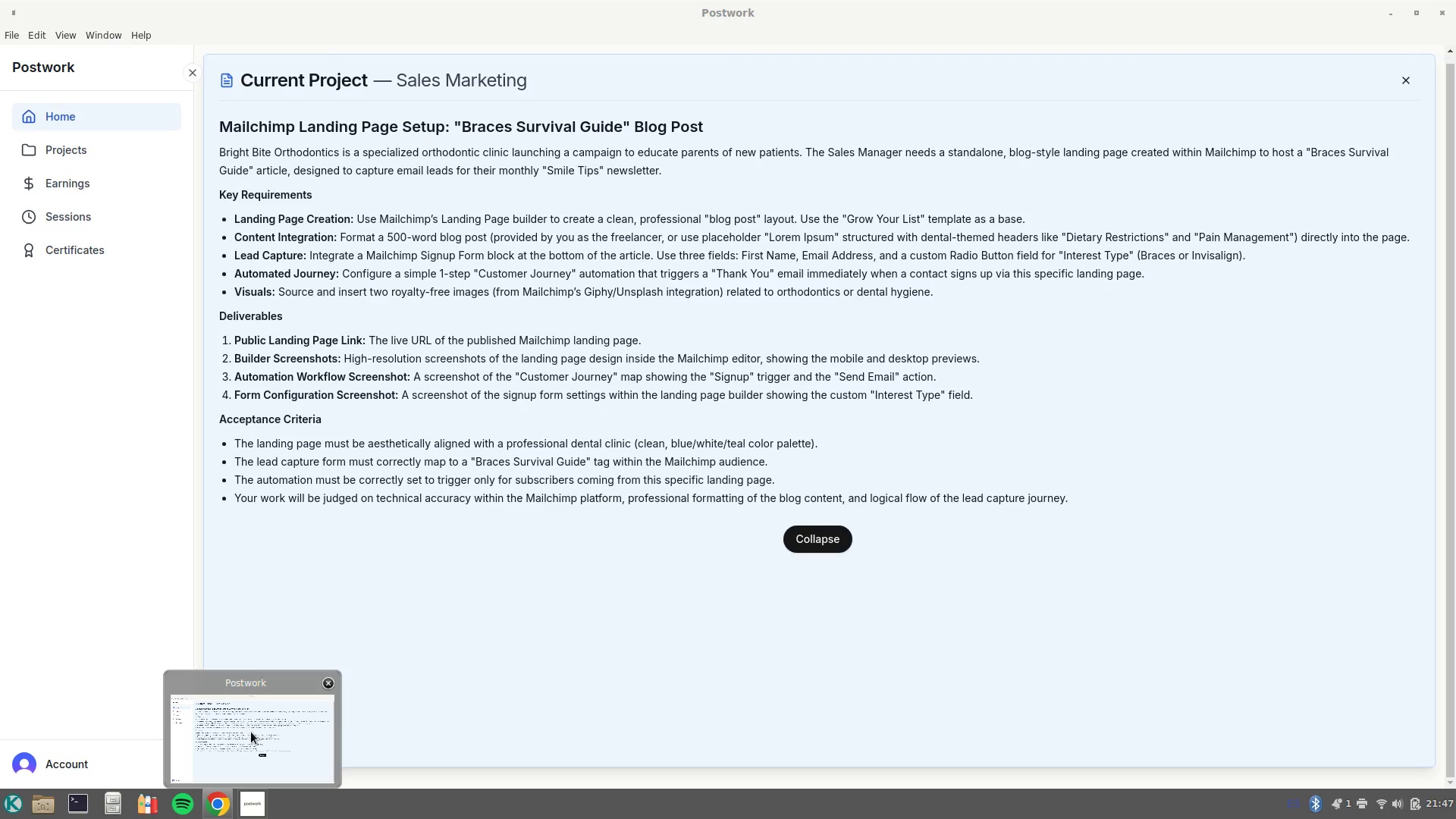 
wait(10.35)
 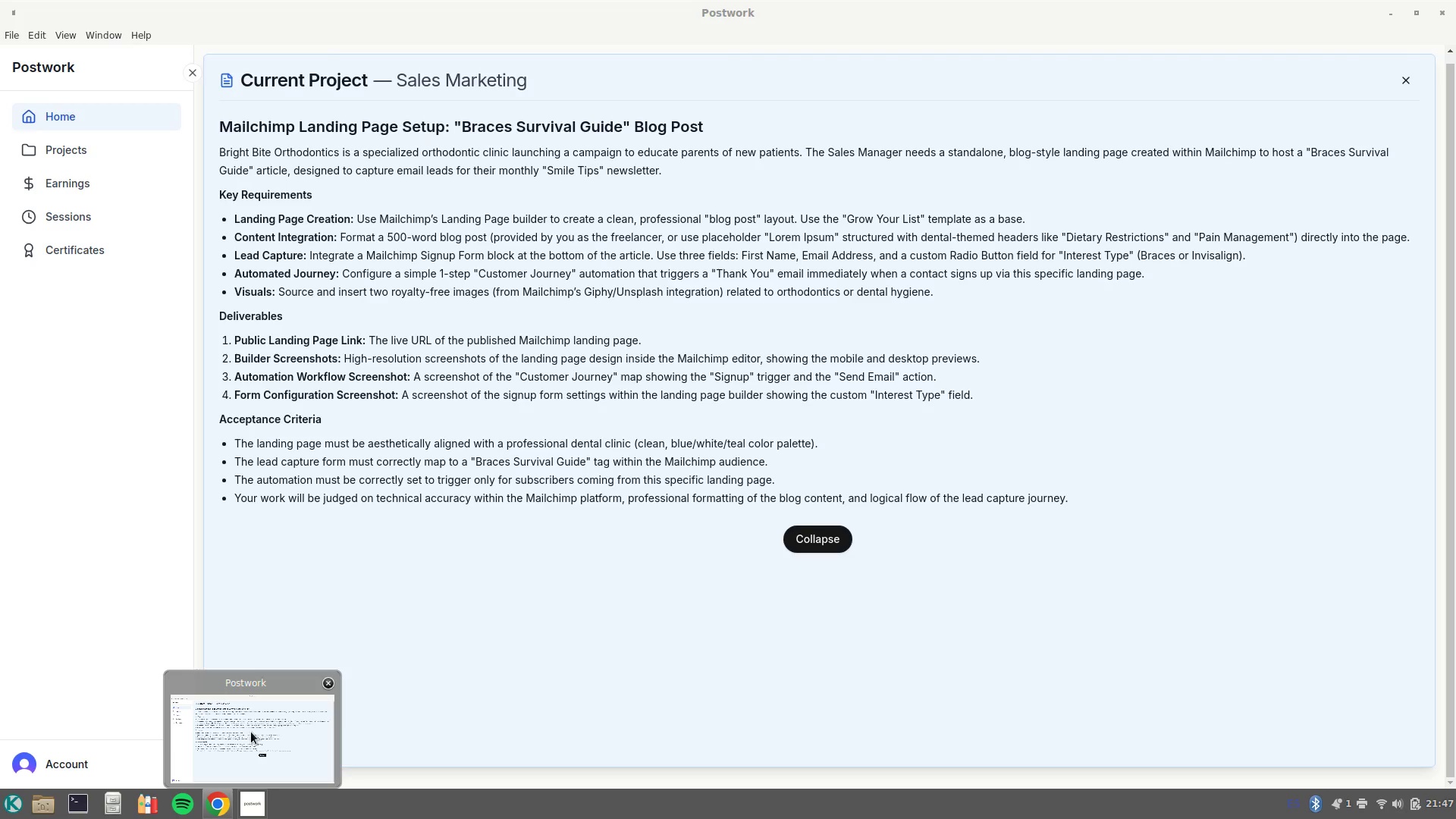 
left_click([251, 732])